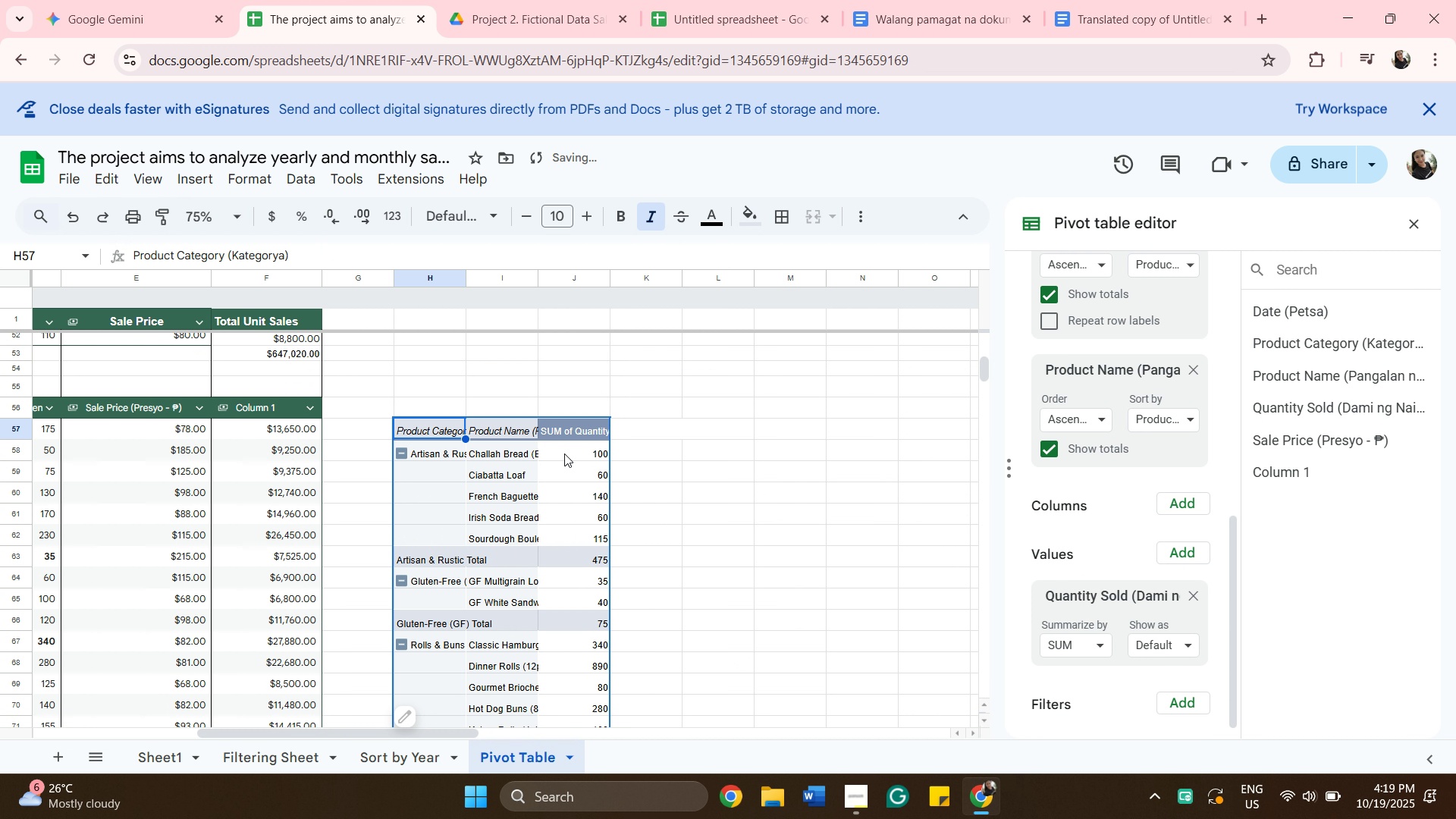 
scroll: coordinate [657, 499], scroll_direction: down, amount: 7.0
 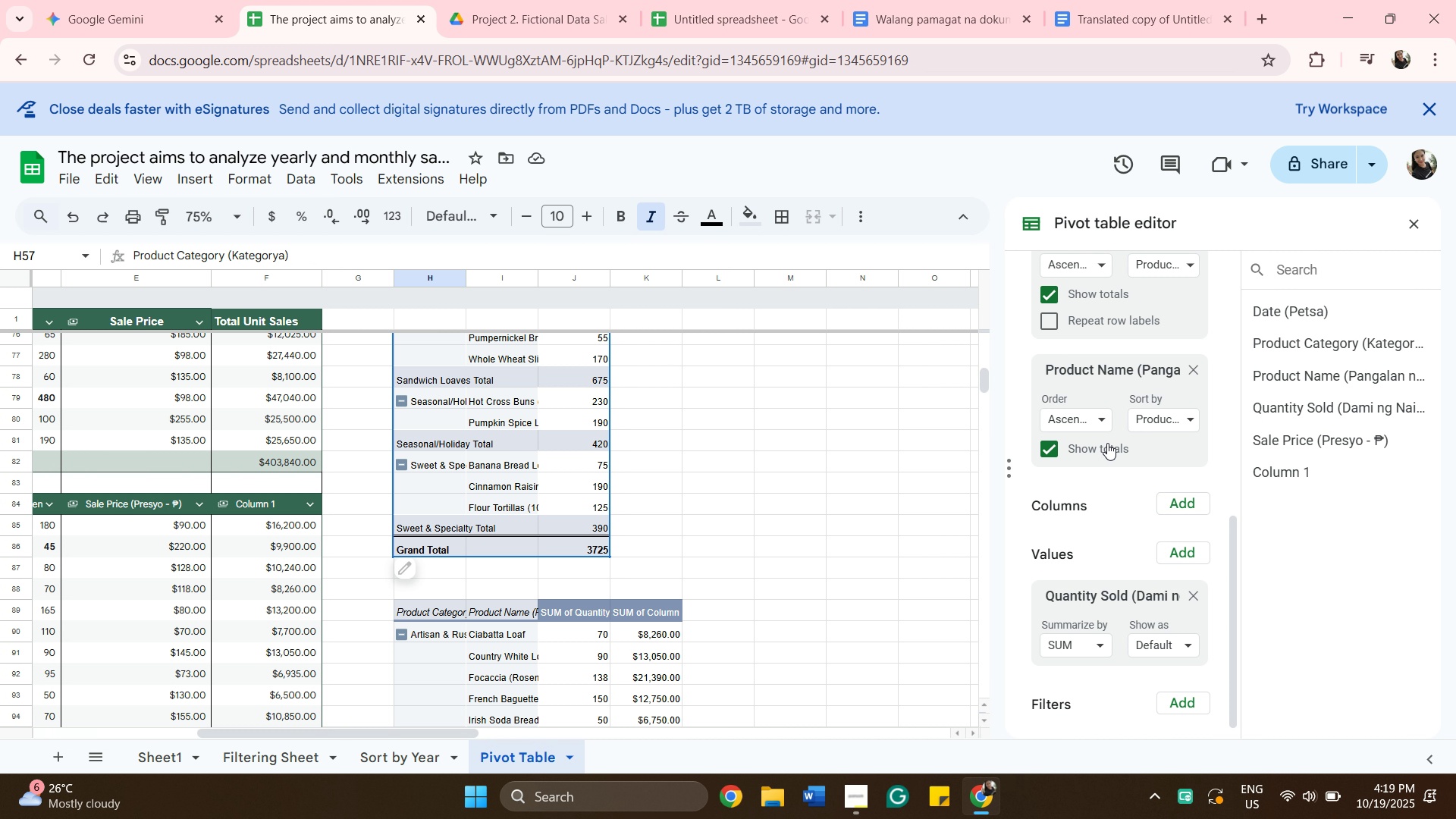 
wait(9.39)
 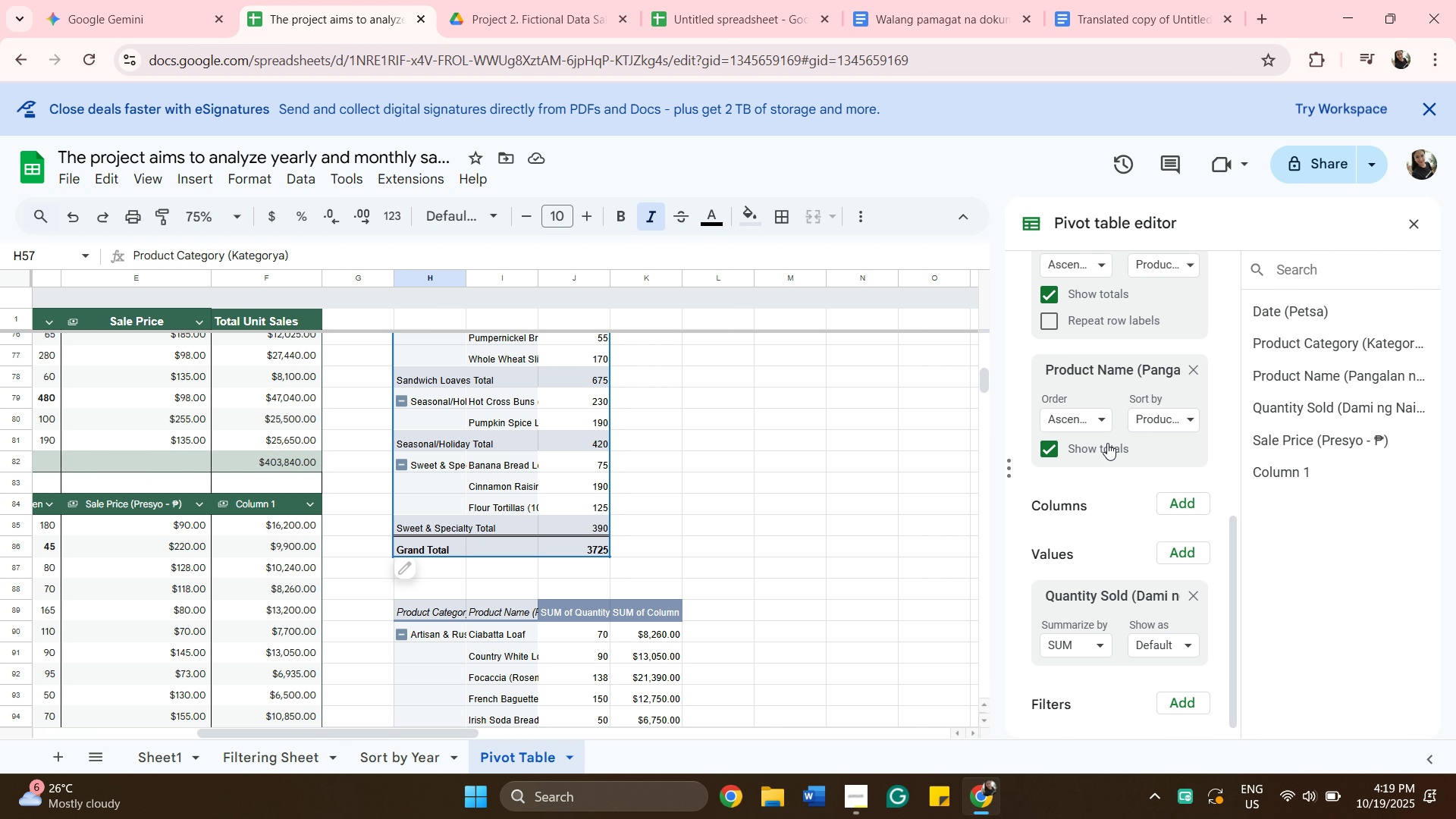 
left_click([1103, 648])
 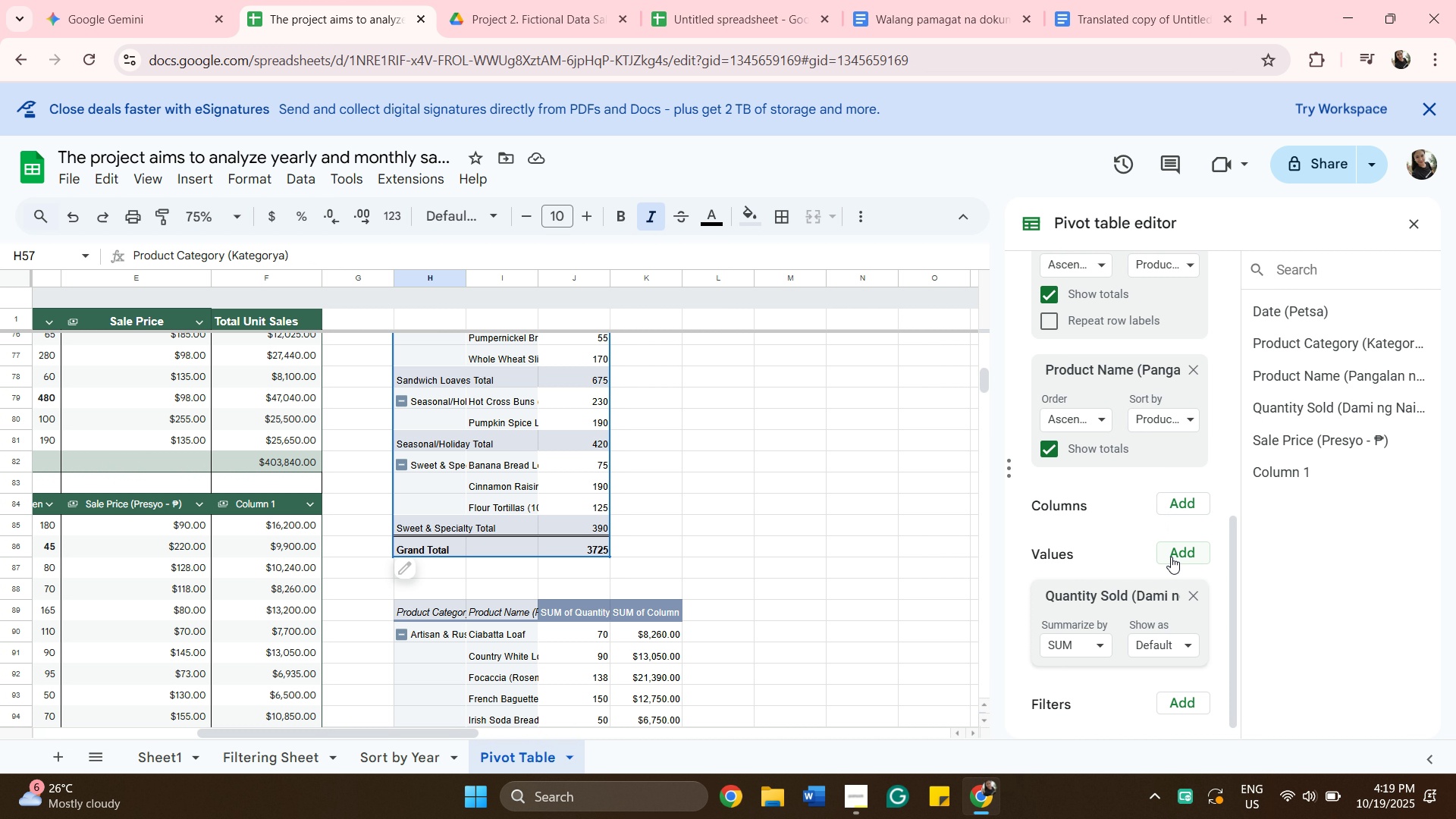 
wait(19.68)
 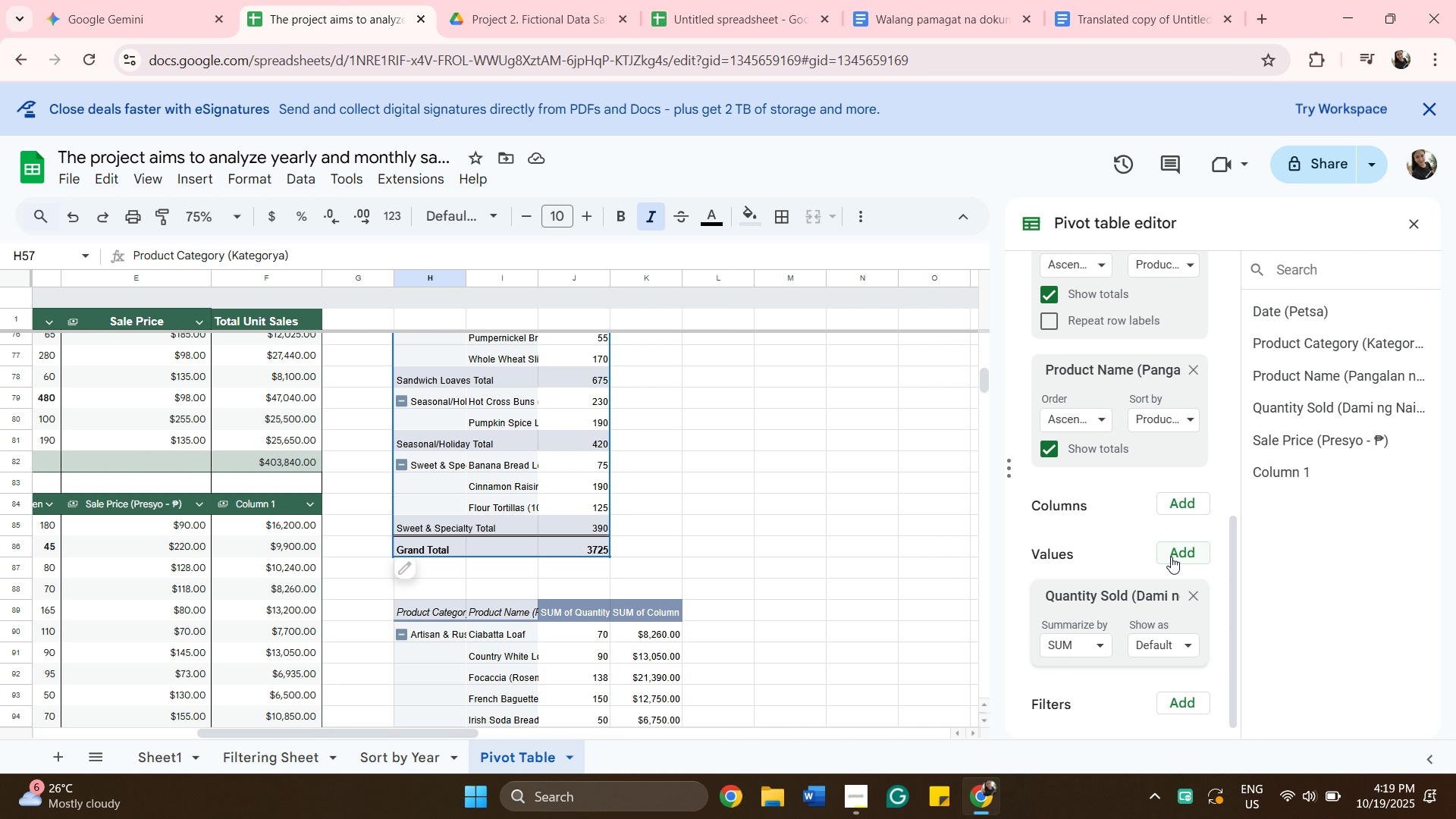 
left_click([1186, 497])
 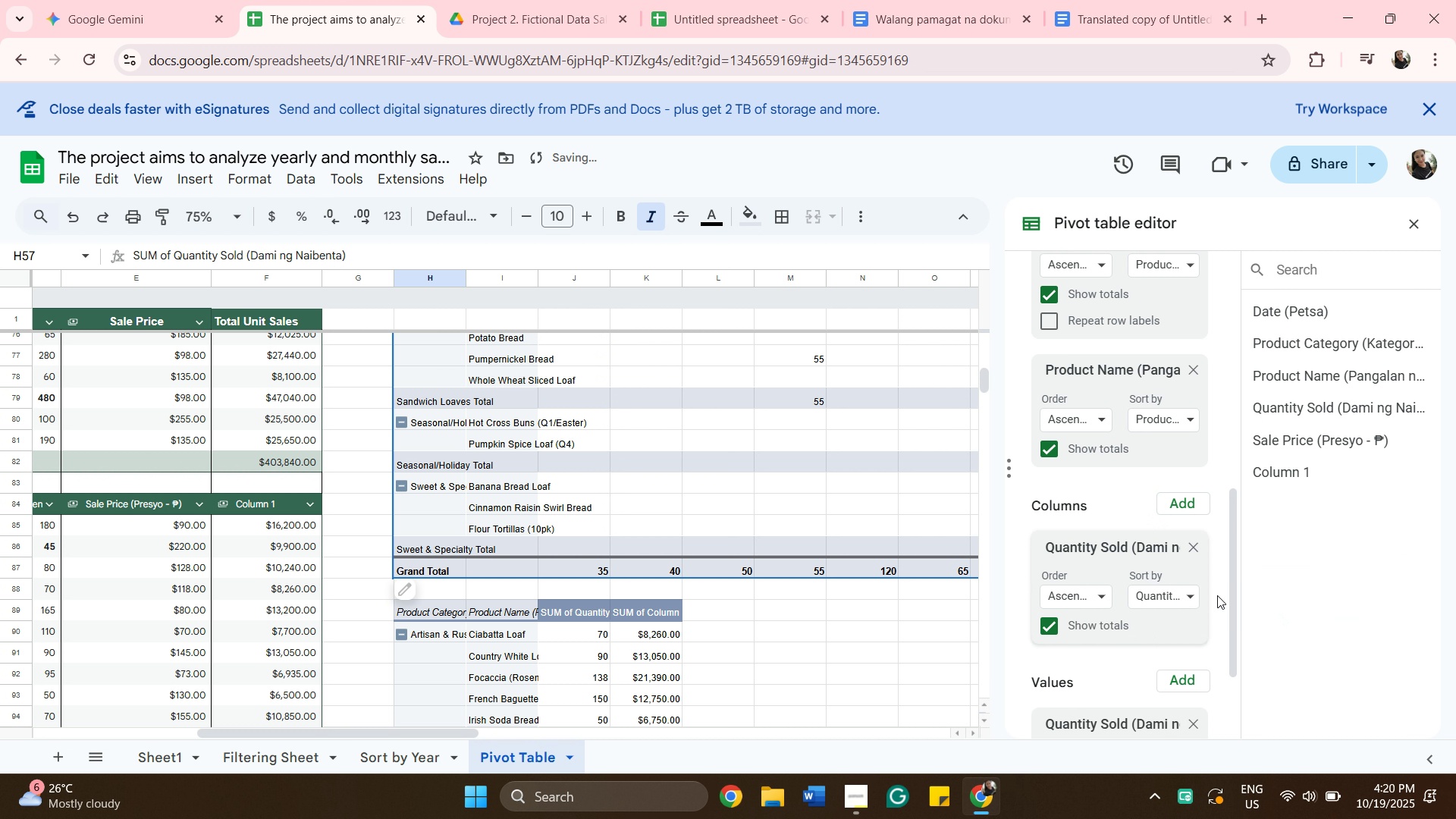 
wait(6.01)
 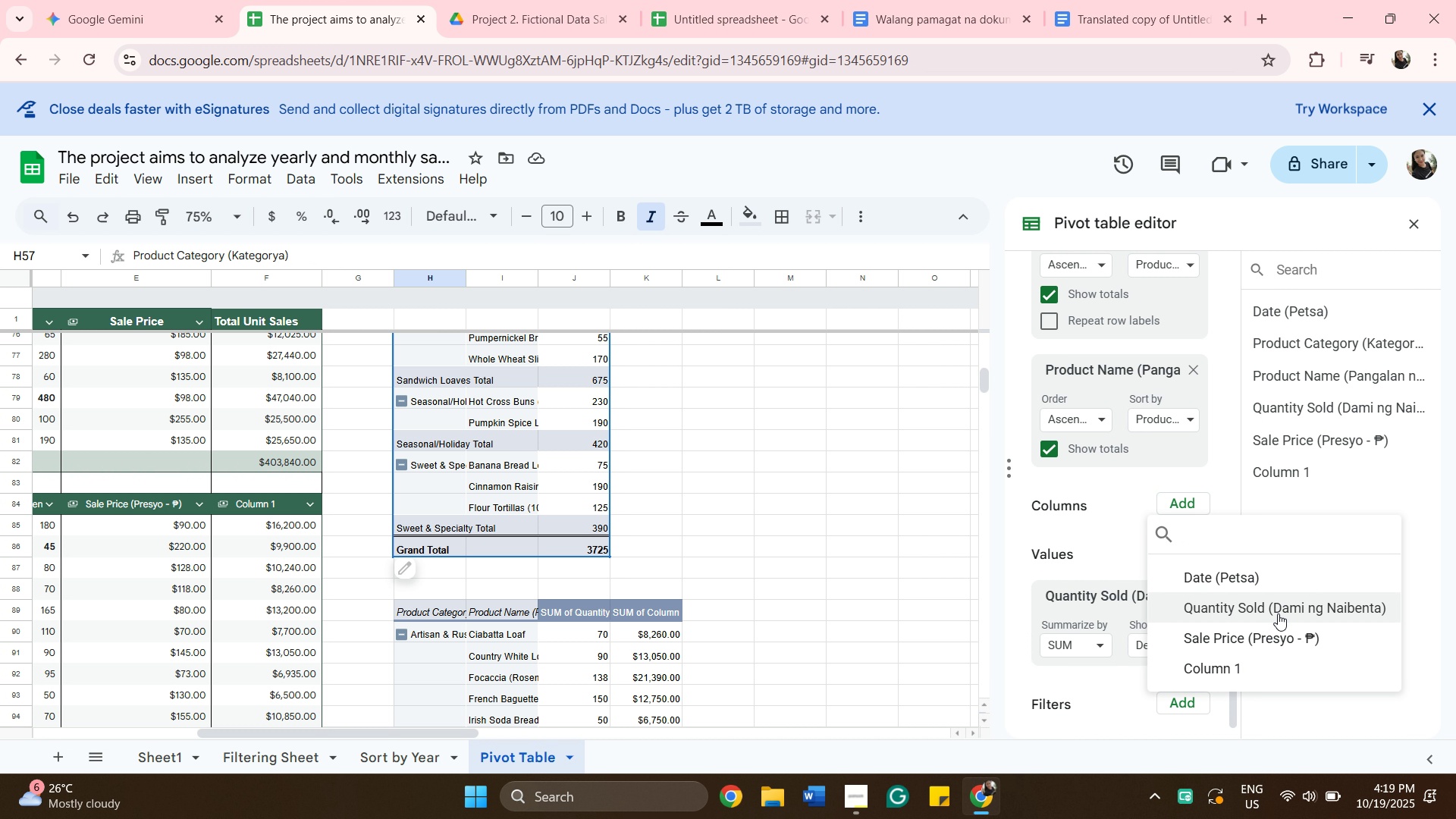 
left_click([1105, 595])
 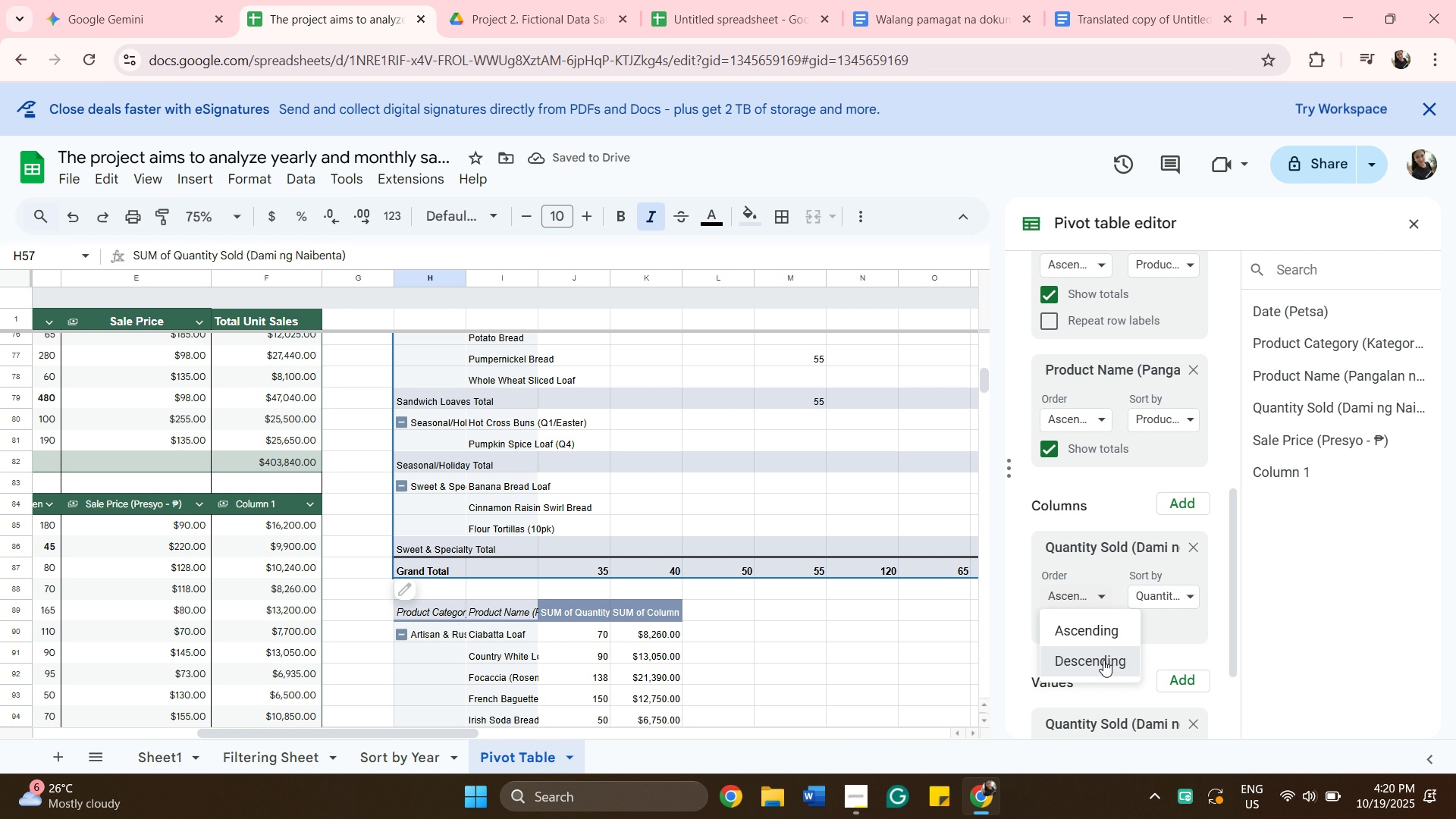 
left_click([1103, 660])
 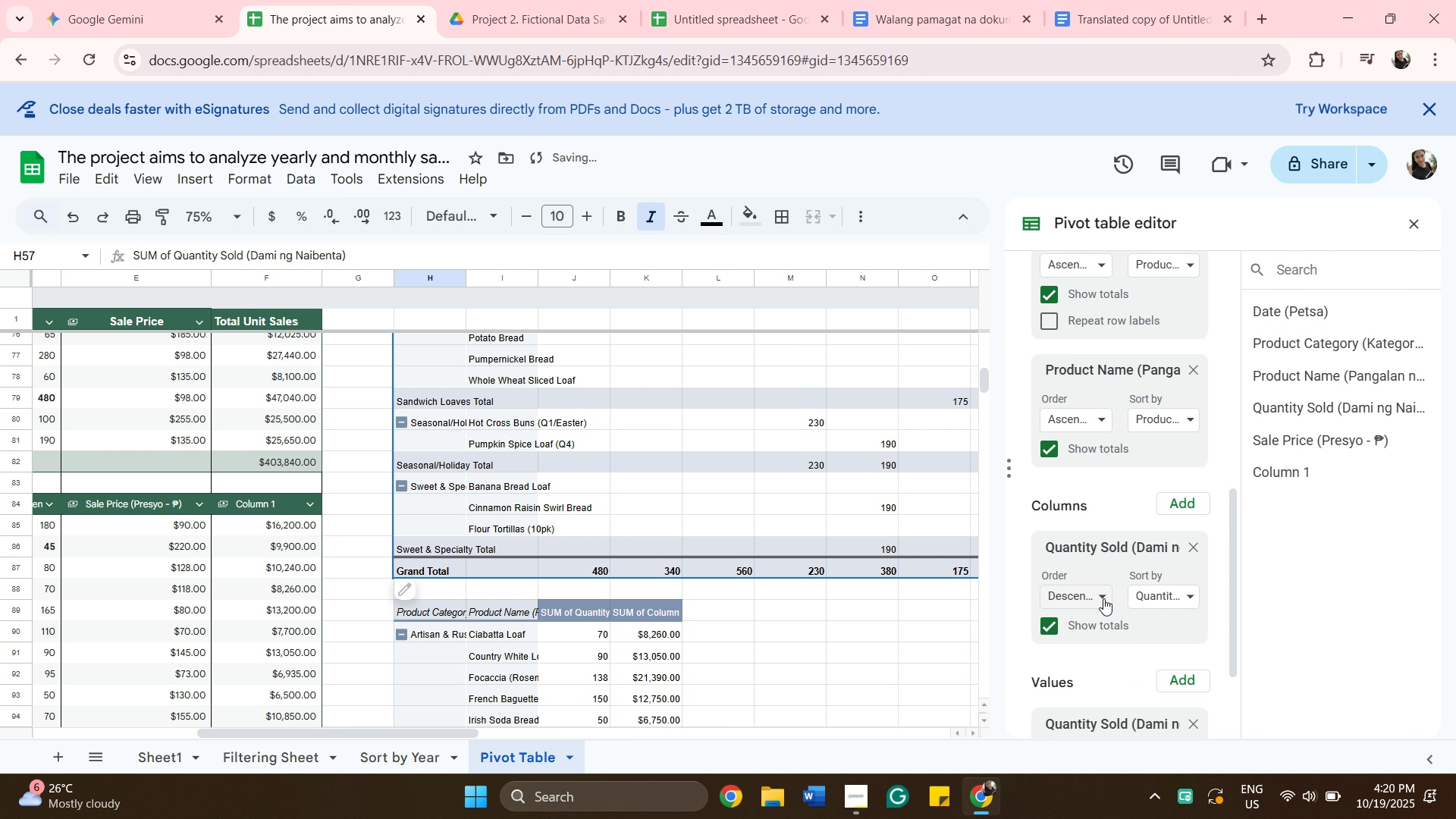 
left_click([1103, 598])
 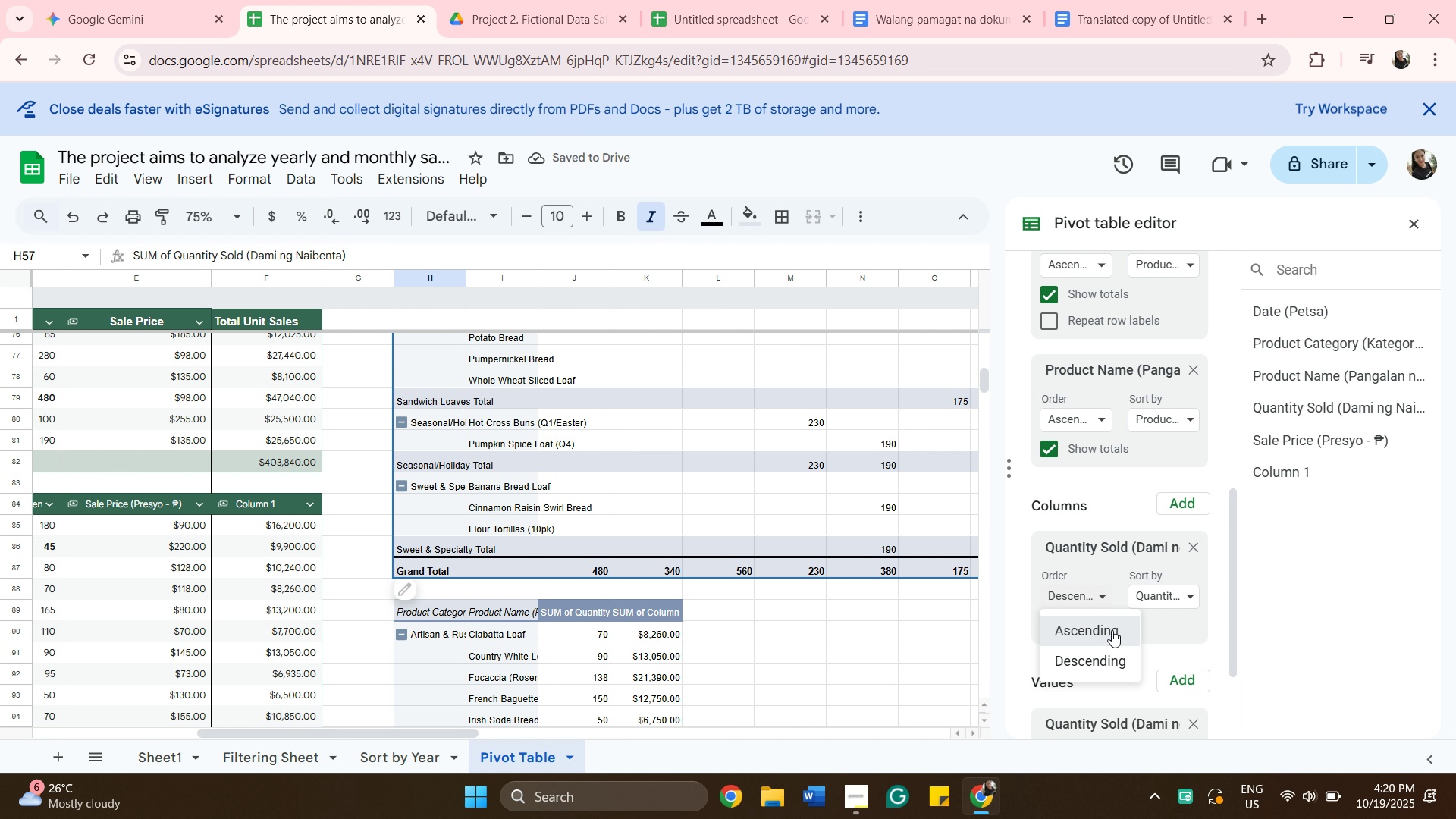 
left_click([1112, 630])
 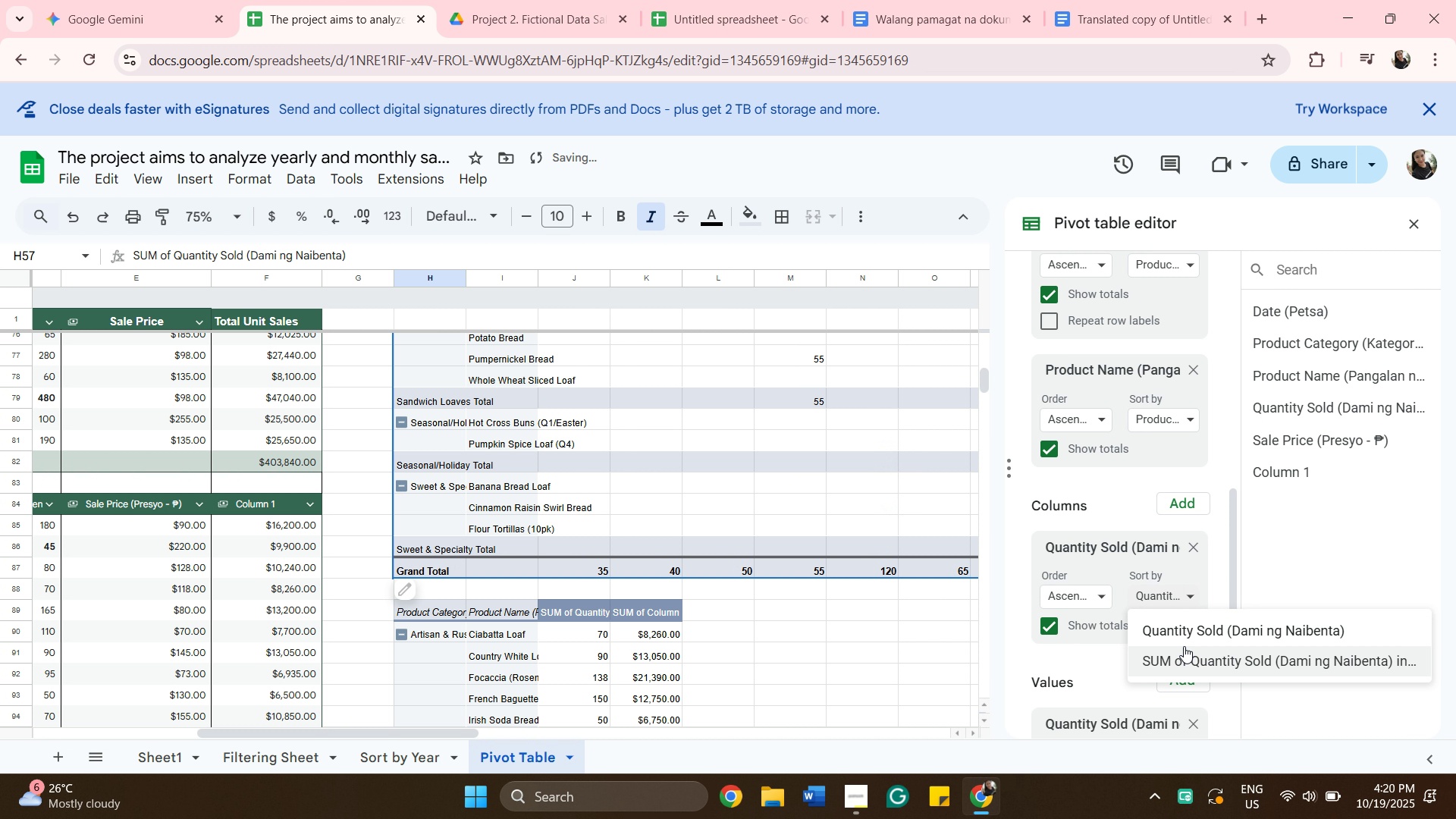 
left_click([1185, 649])
 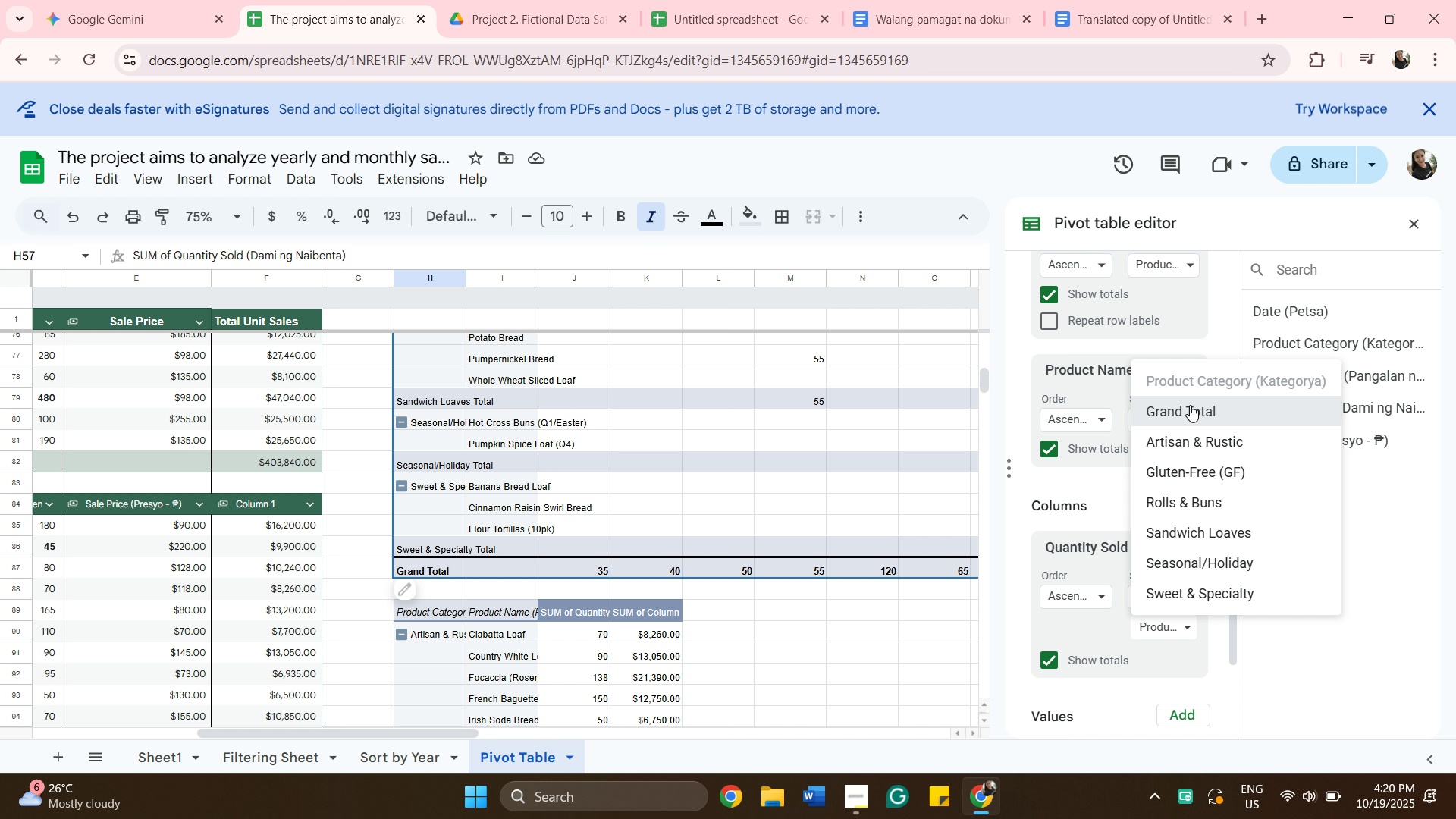 
wait(9.97)
 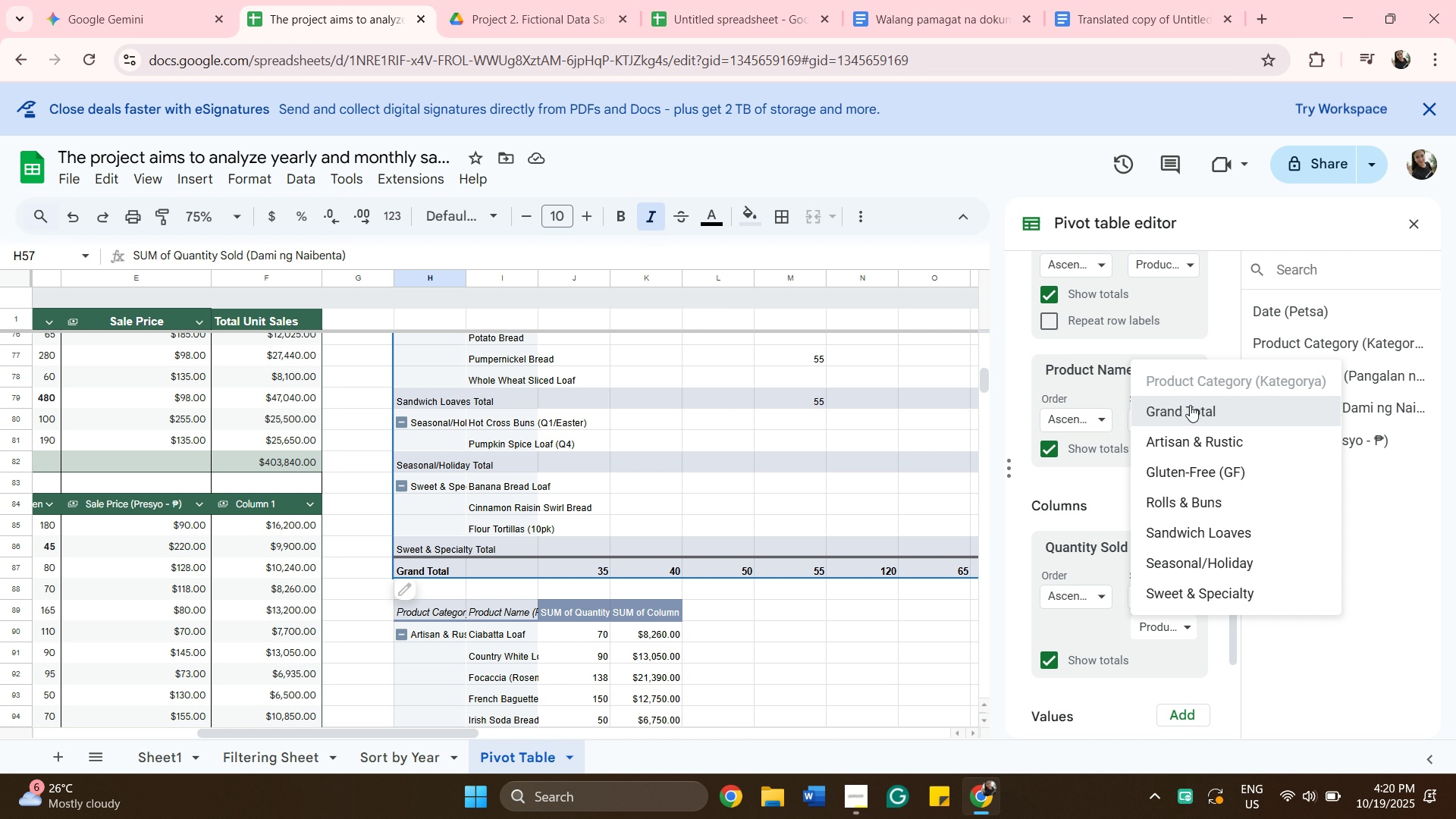 
scroll: coordinate [1157, 572], scroll_direction: up, amount: 1.0
 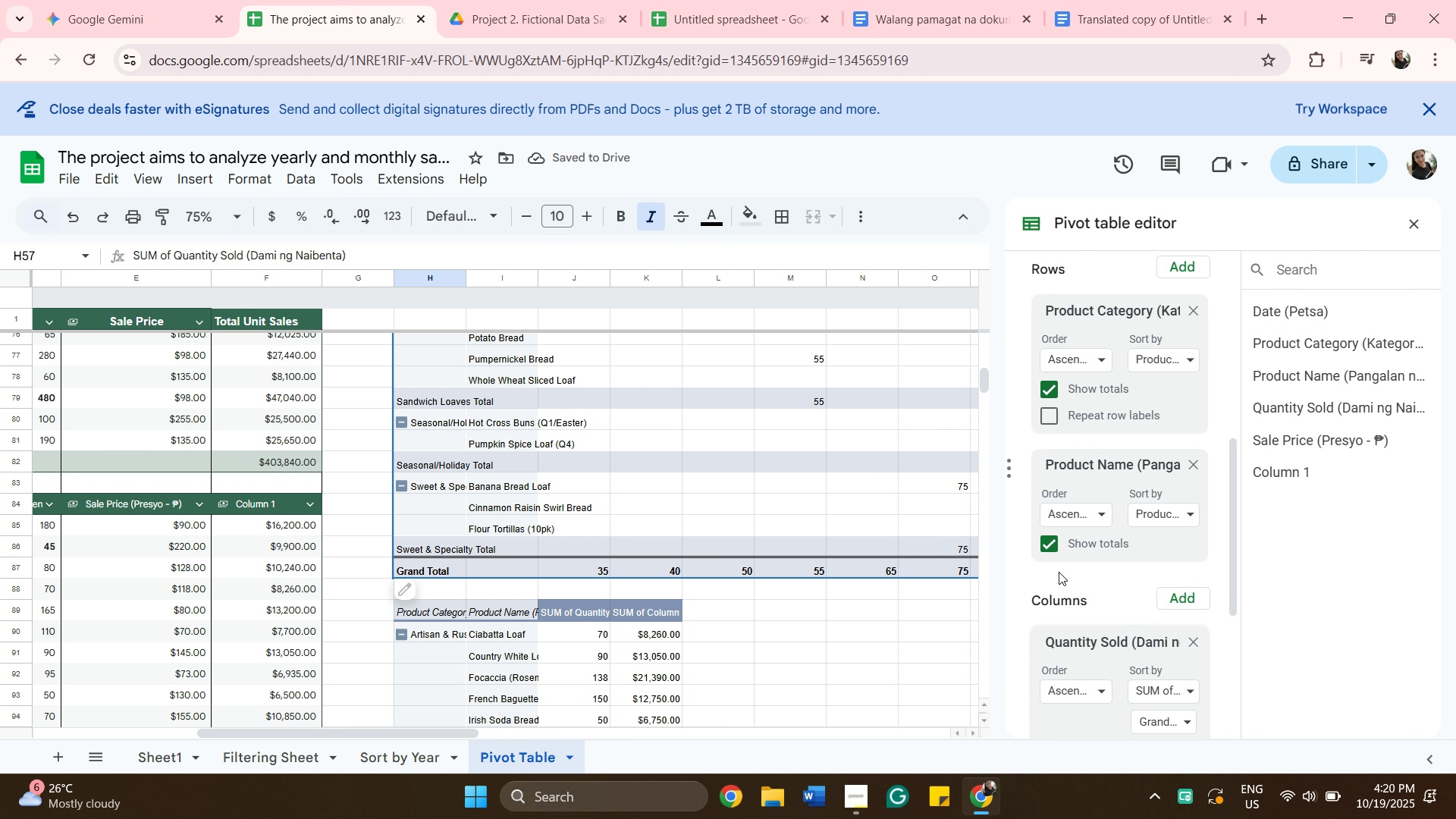 
scroll: coordinate [1058, 571], scroll_direction: down, amount: 4.0
 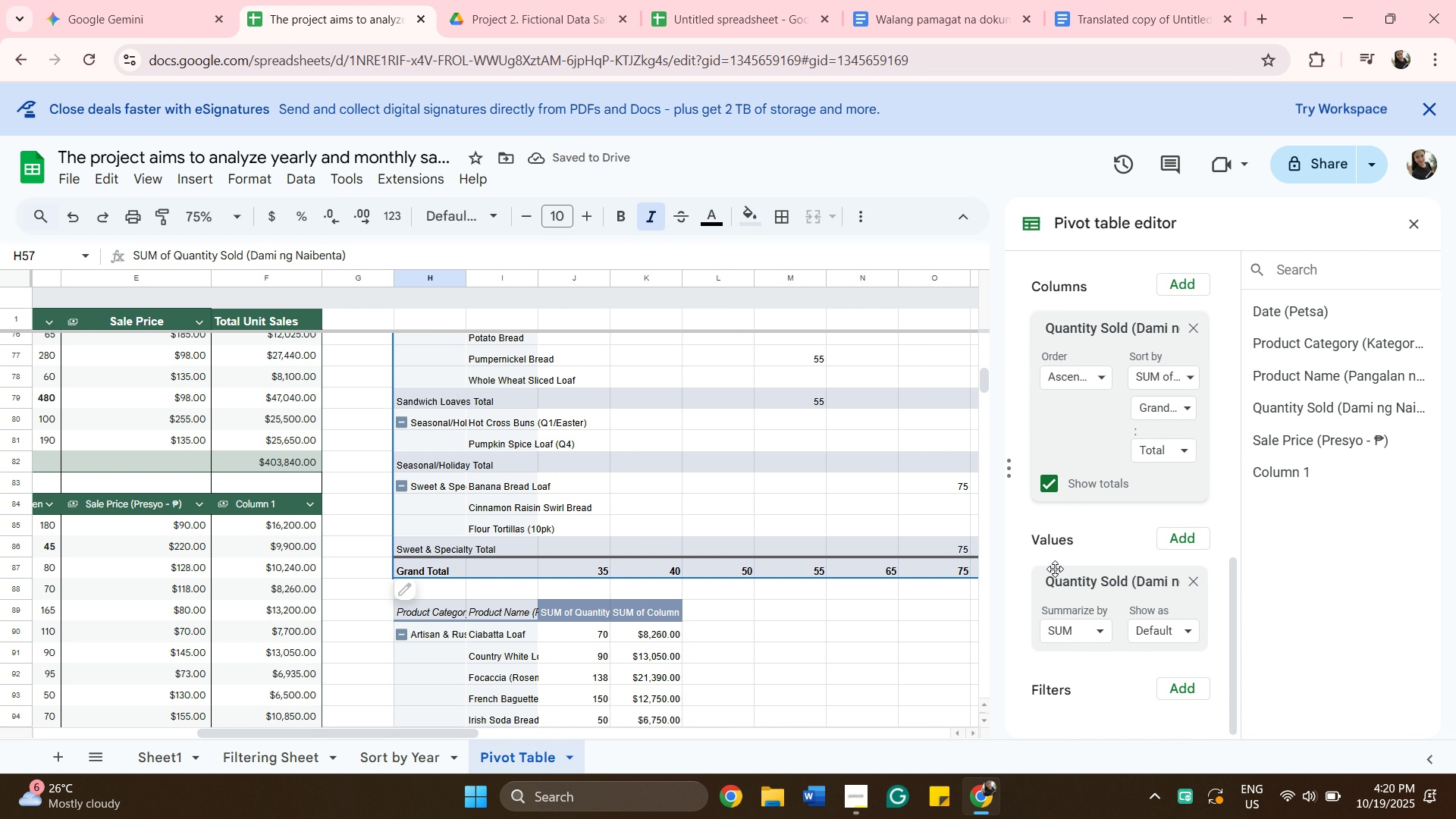 
scroll: coordinate [1042, 569], scroll_direction: up, amount: 4.0
 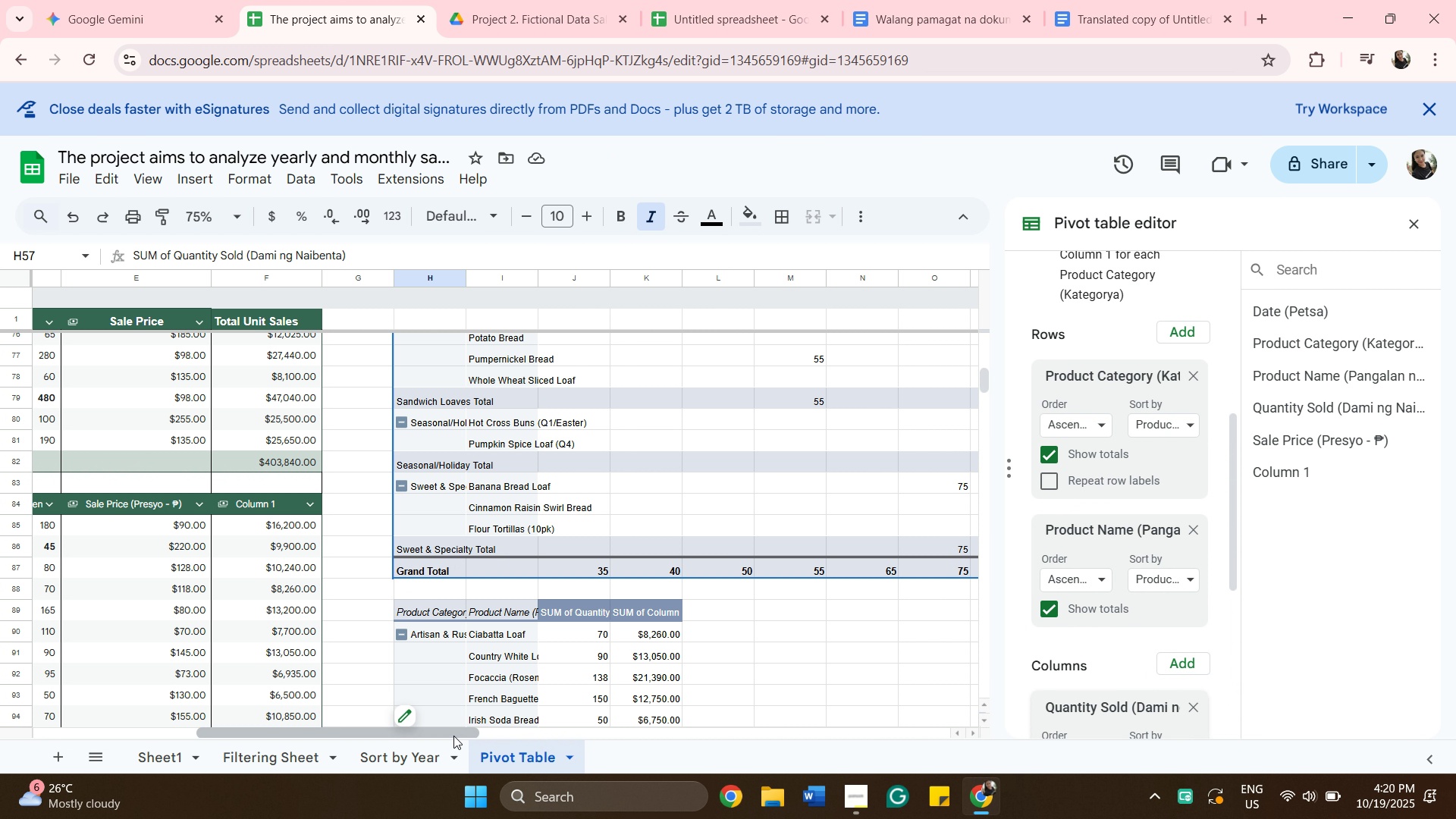 
left_click_drag(start_coordinate=[453, 735], to_coordinate=[833, 756])
 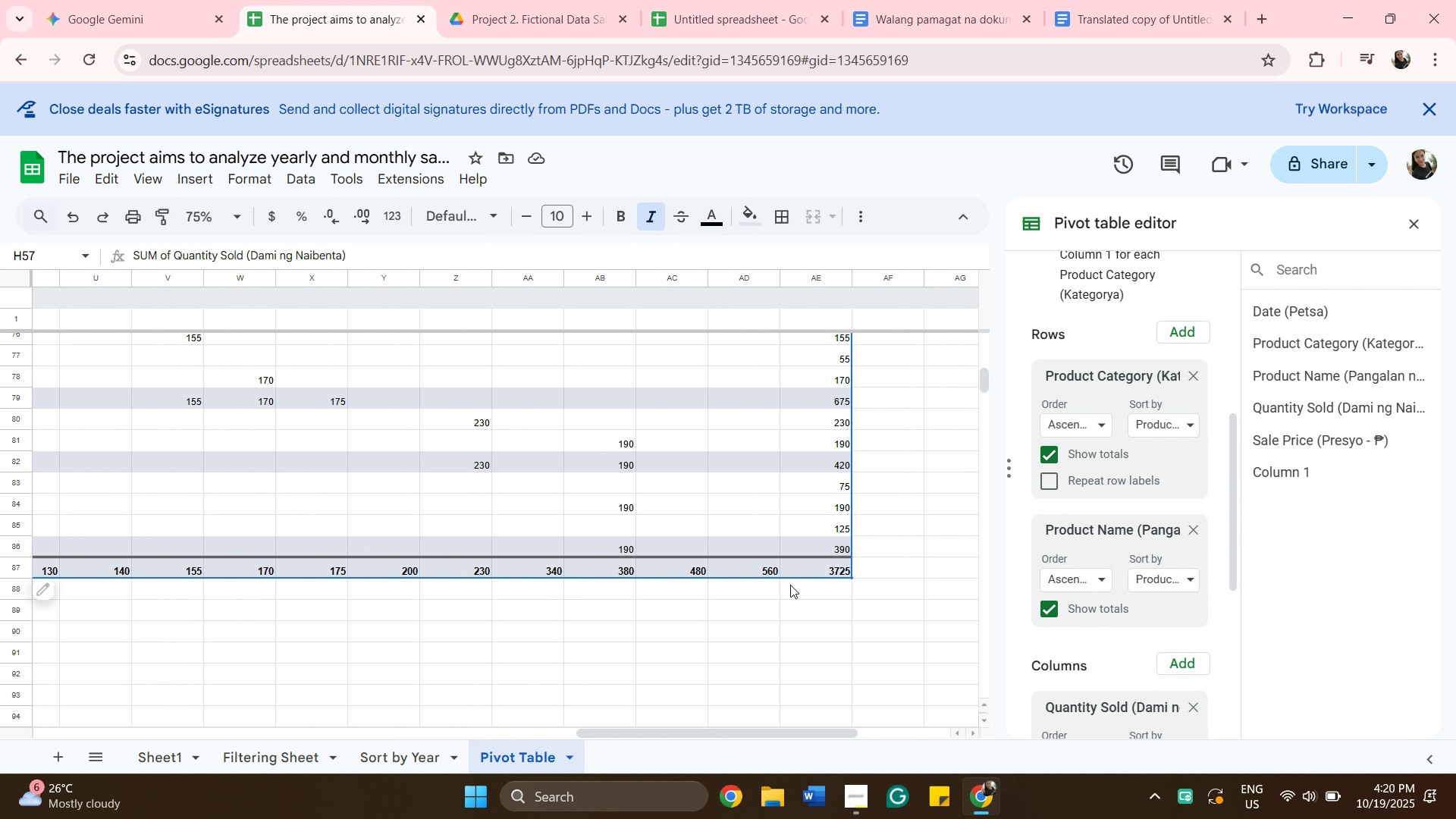 
scroll: coordinate [846, 560], scroll_direction: up, amount: 7.0
 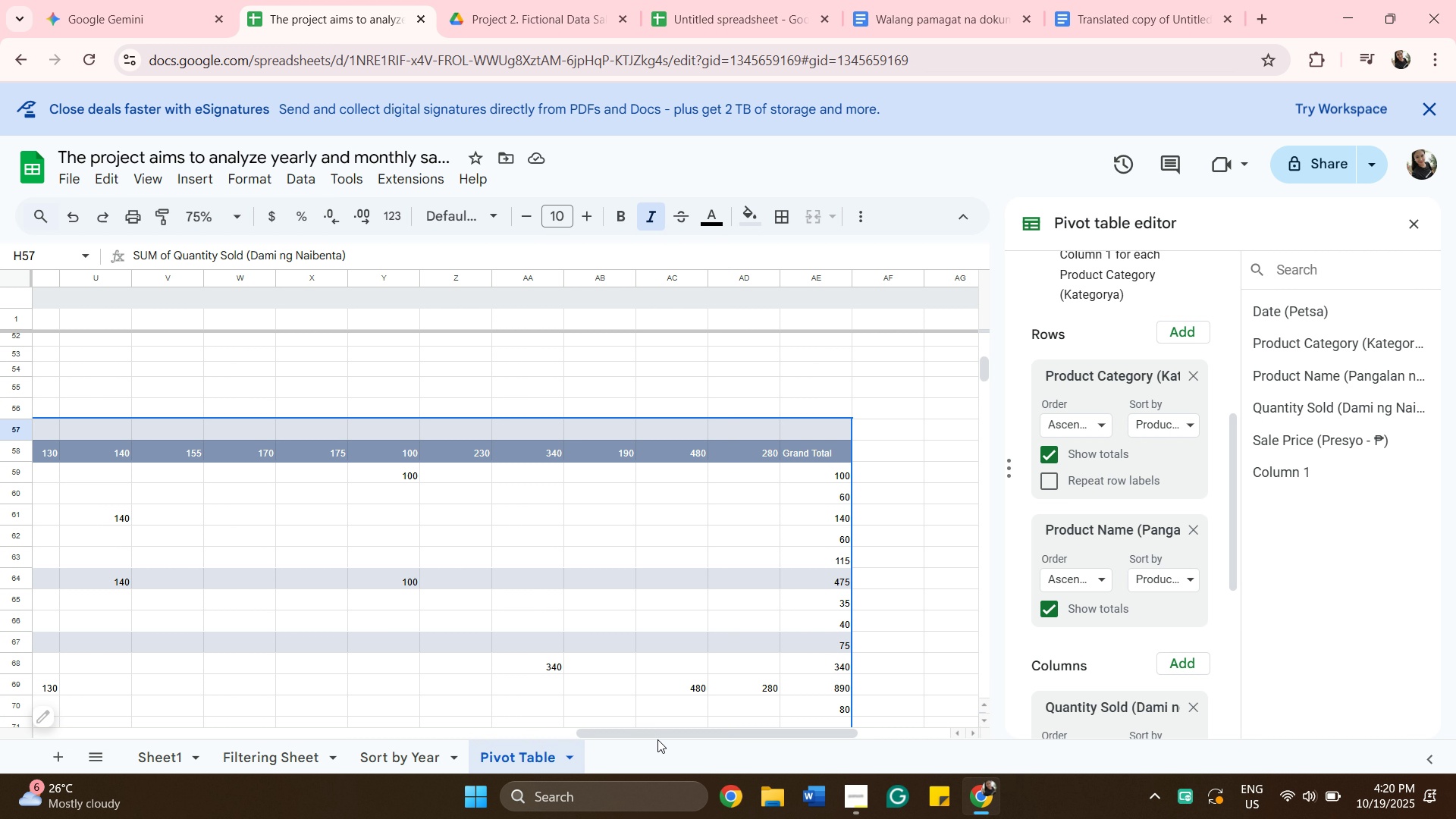 
left_click_drag(start_coordinate=[663, 733], to_coordinate=[315, 664])
 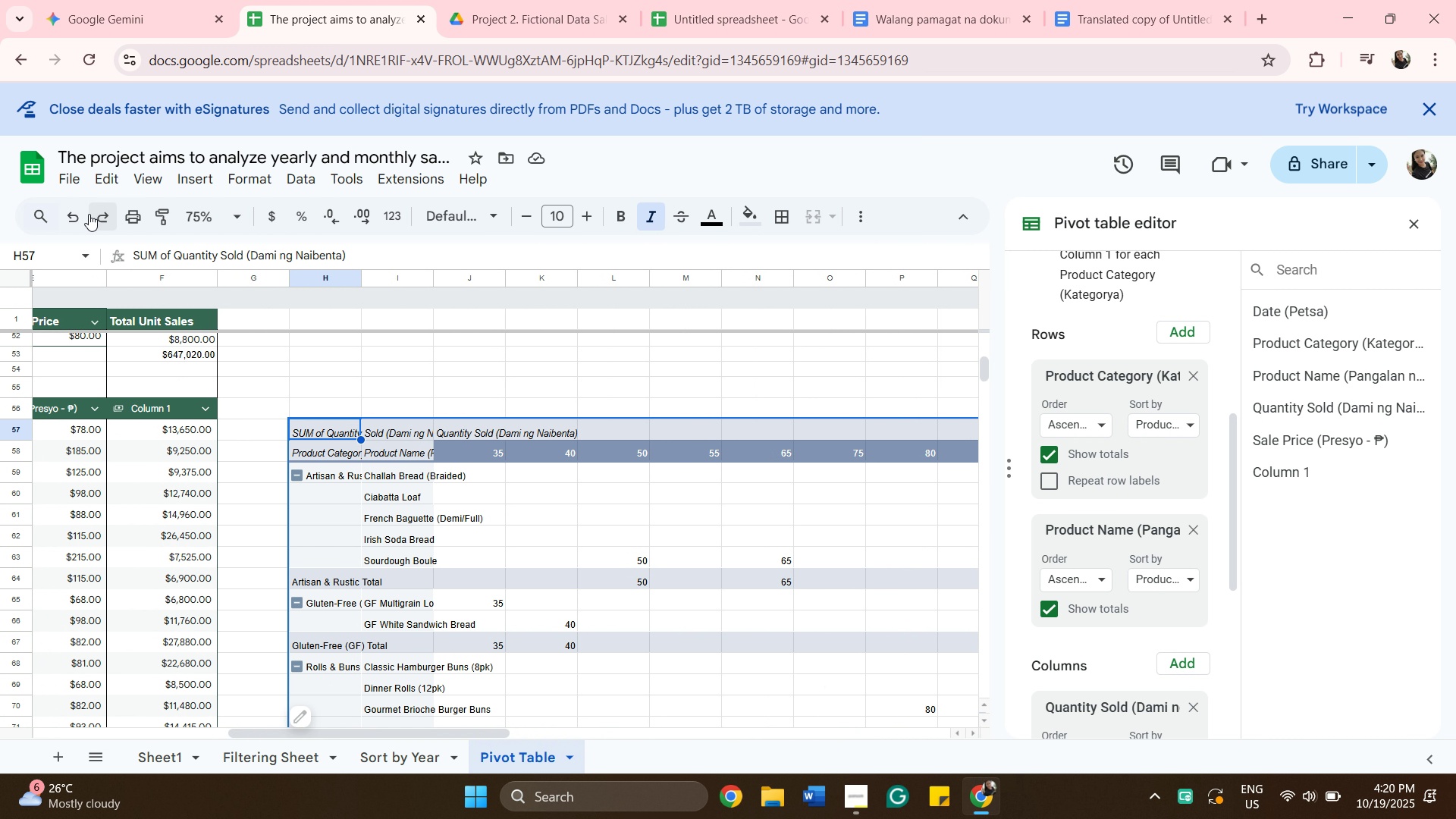 
left_click([77, 215])
 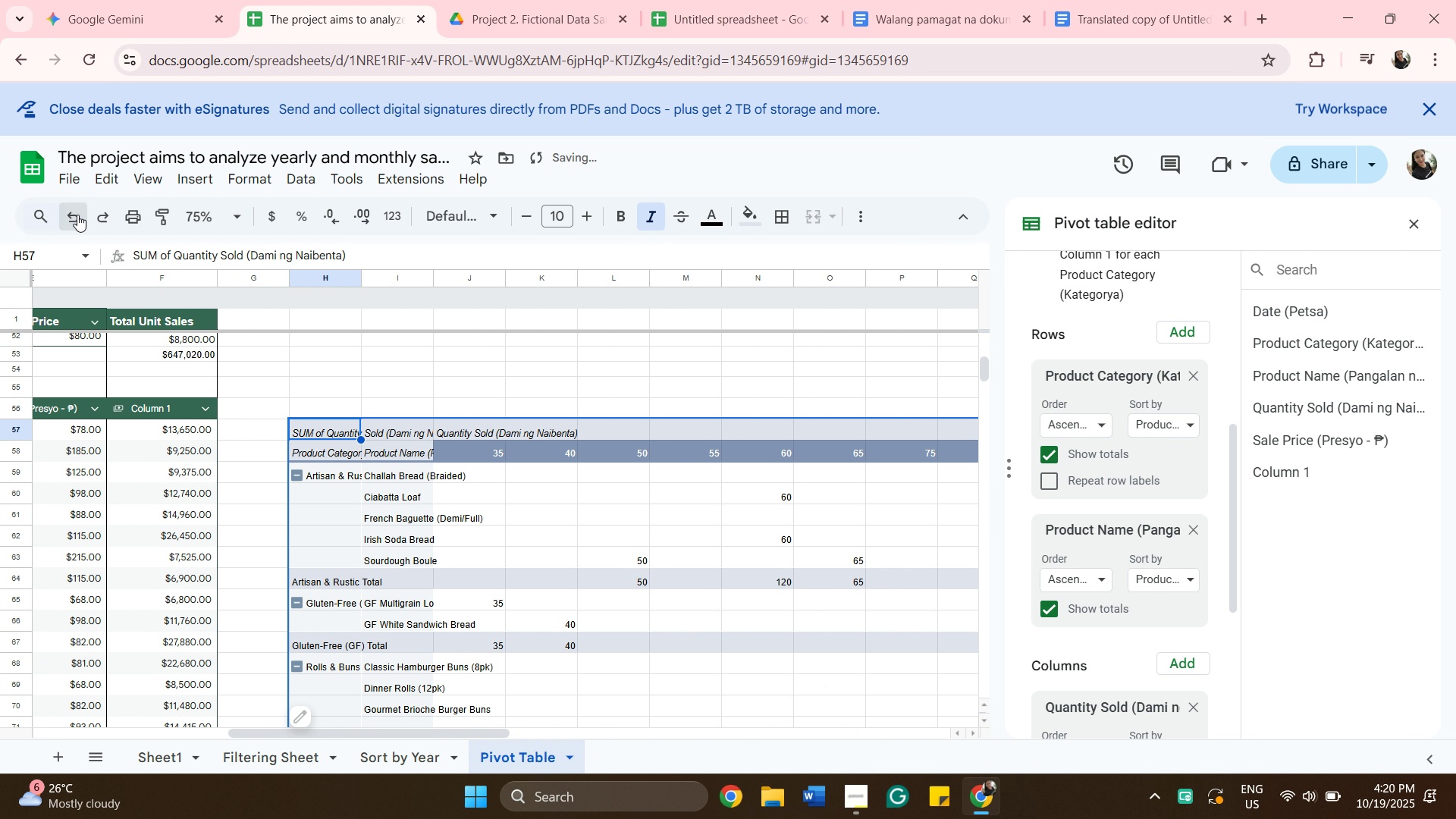 
left_click([77, 215])
 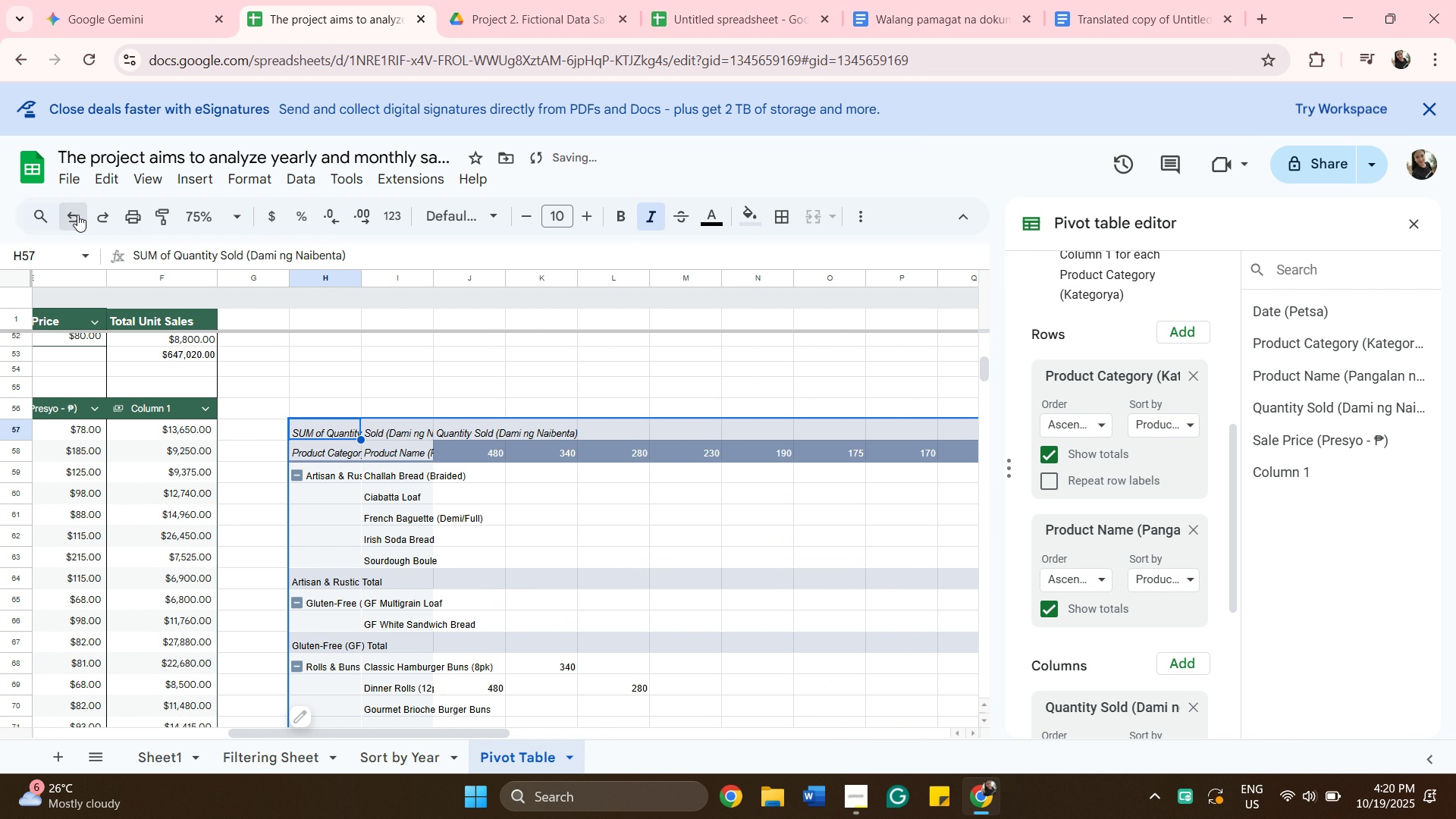 
left_click([77, 215])
 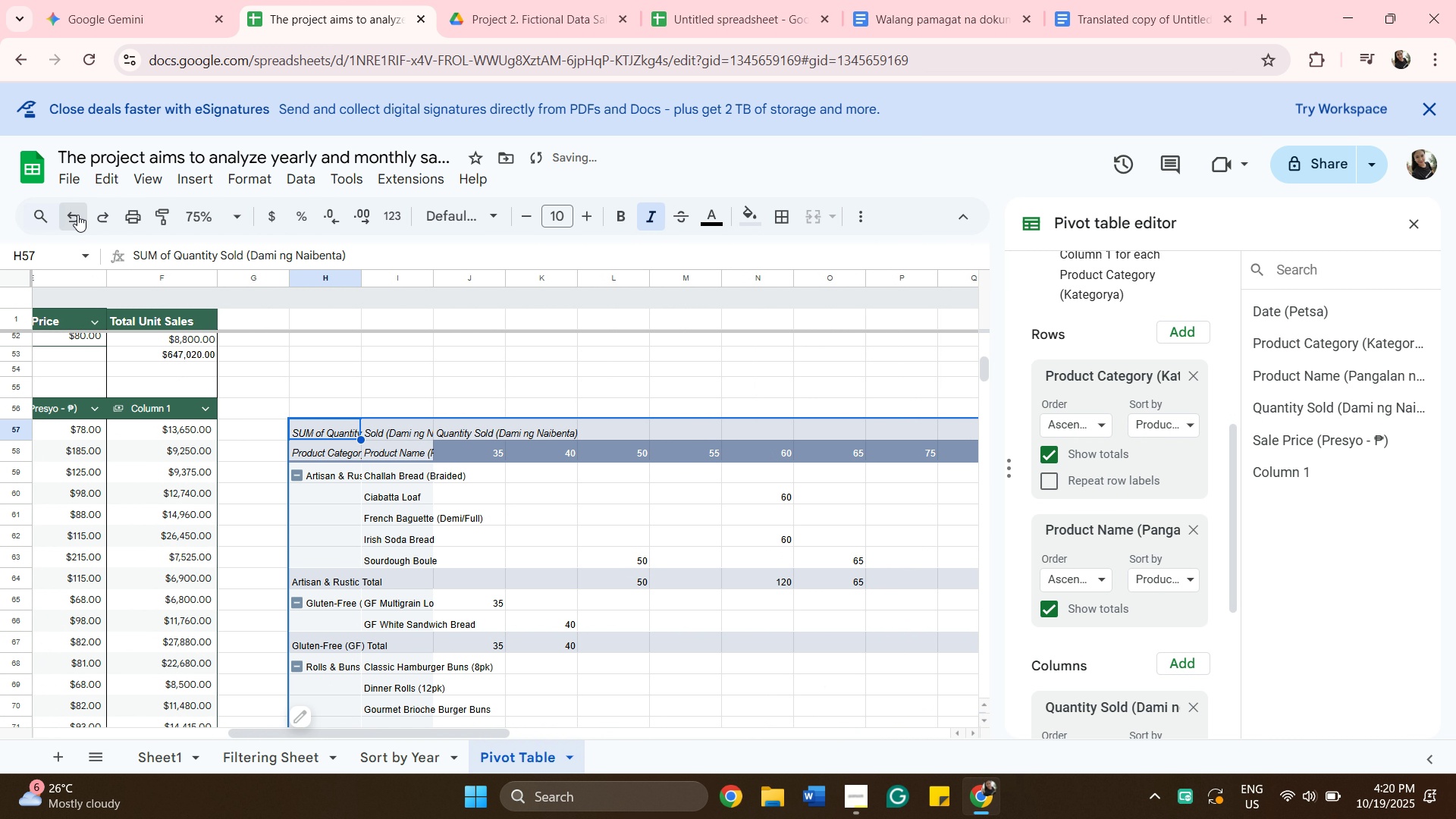 
left_click([77, 215])
 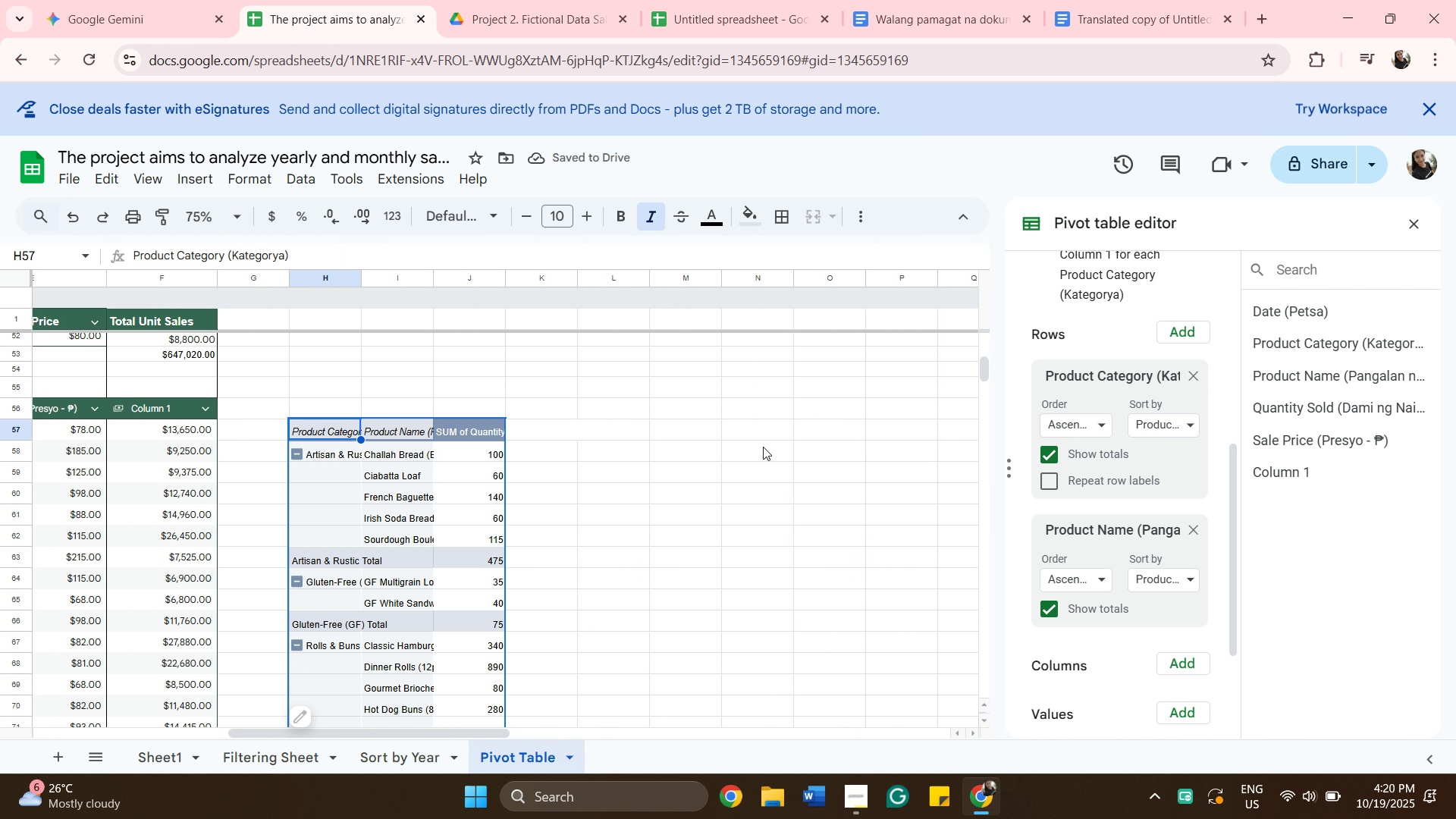 
scroll: coordinate [1213, 378], scroll_direction: up, amount: 11.0
 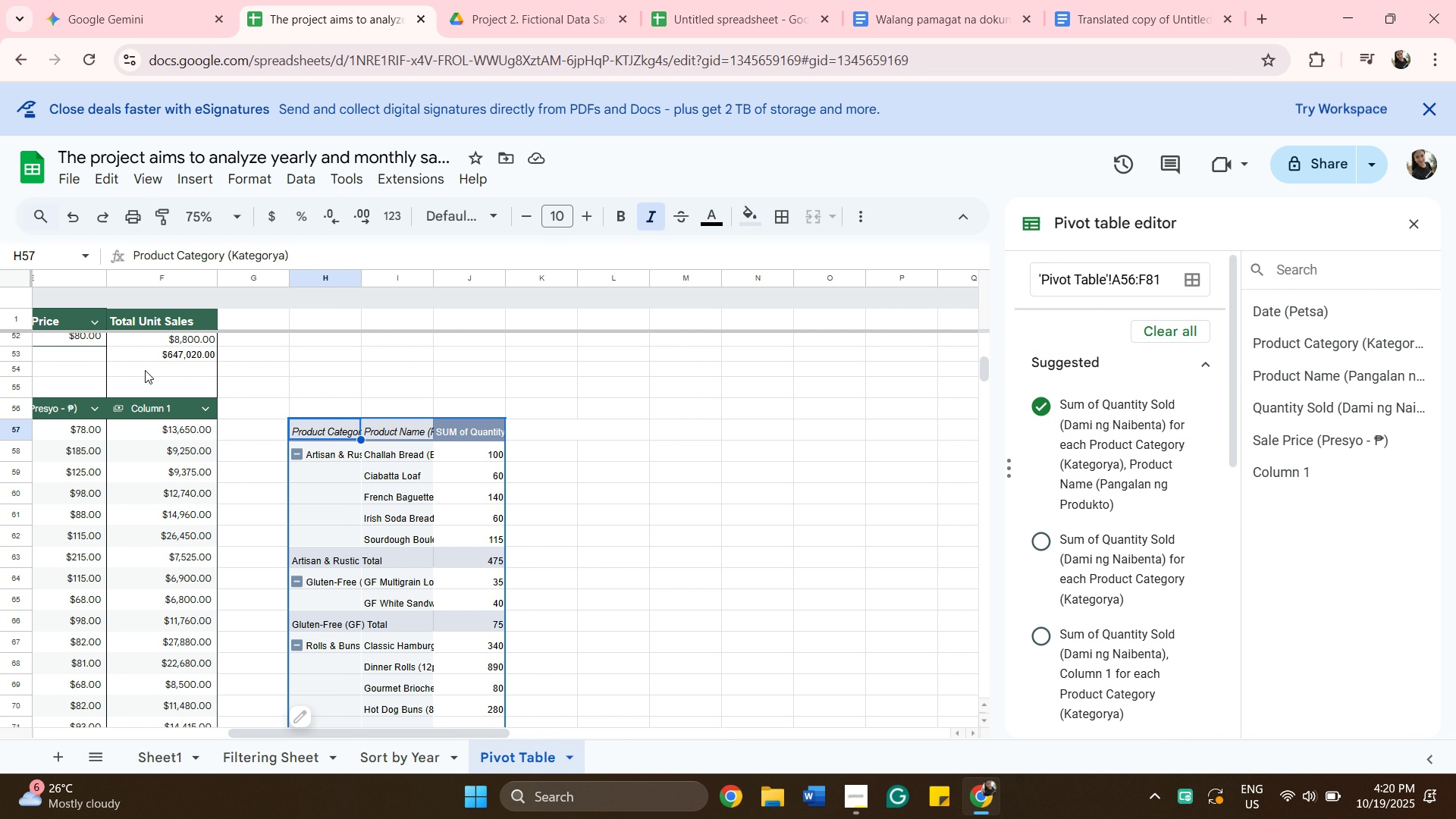 
wait(7.9)
 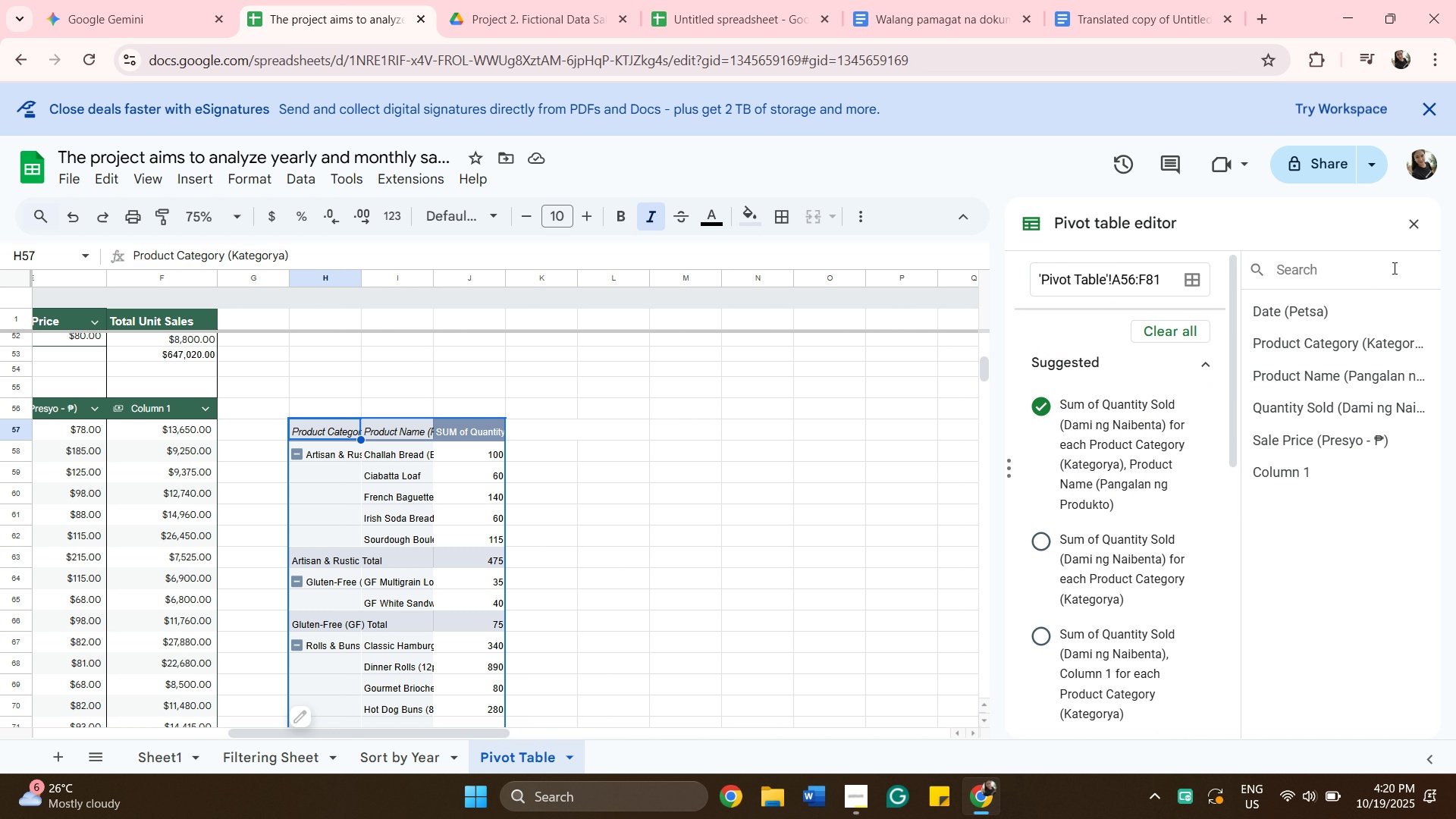 
left_click([1153, 538])
 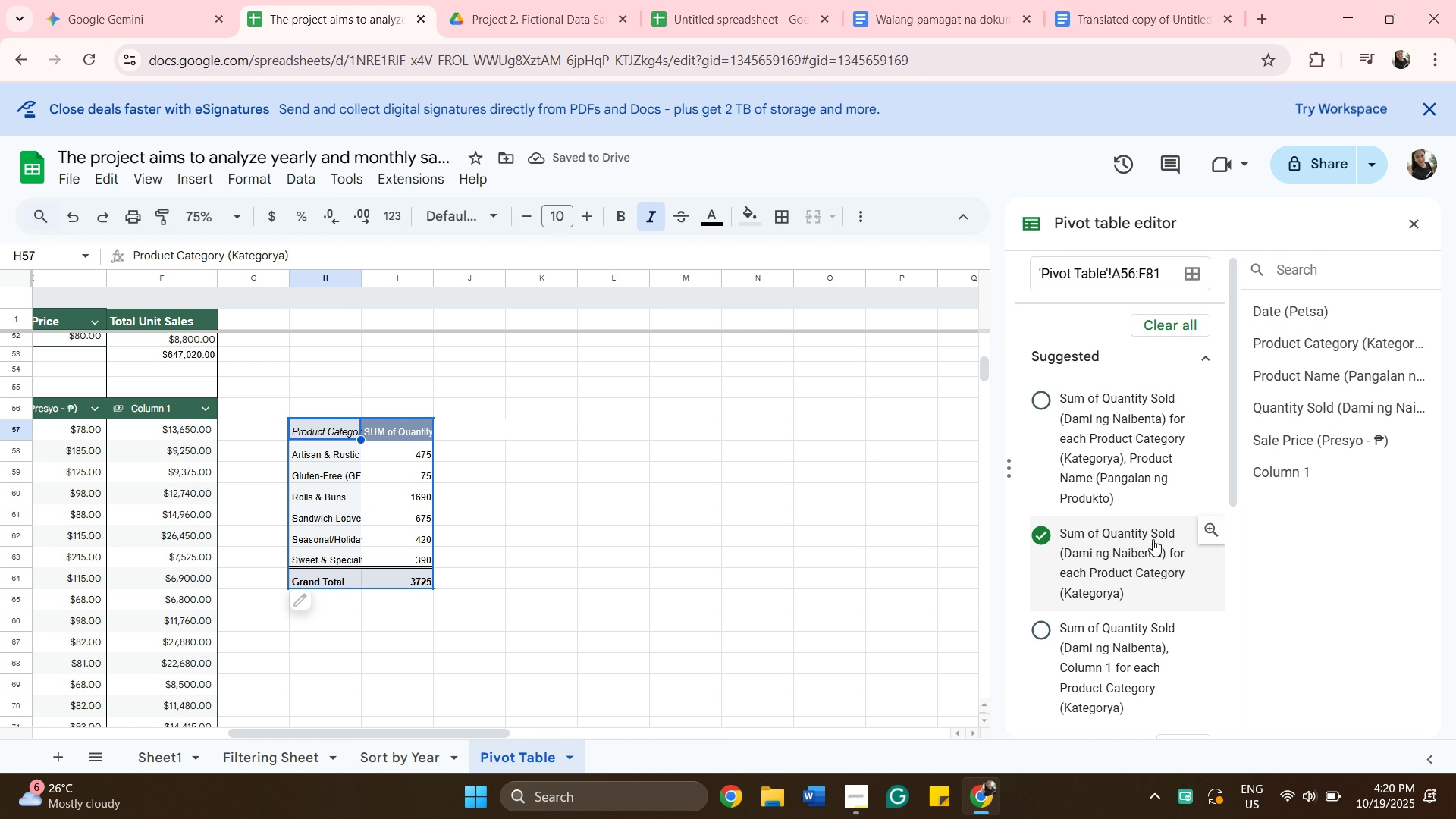 
scroll: coordinate [1153, 539], scroll_direction: down, amount: 2.0
 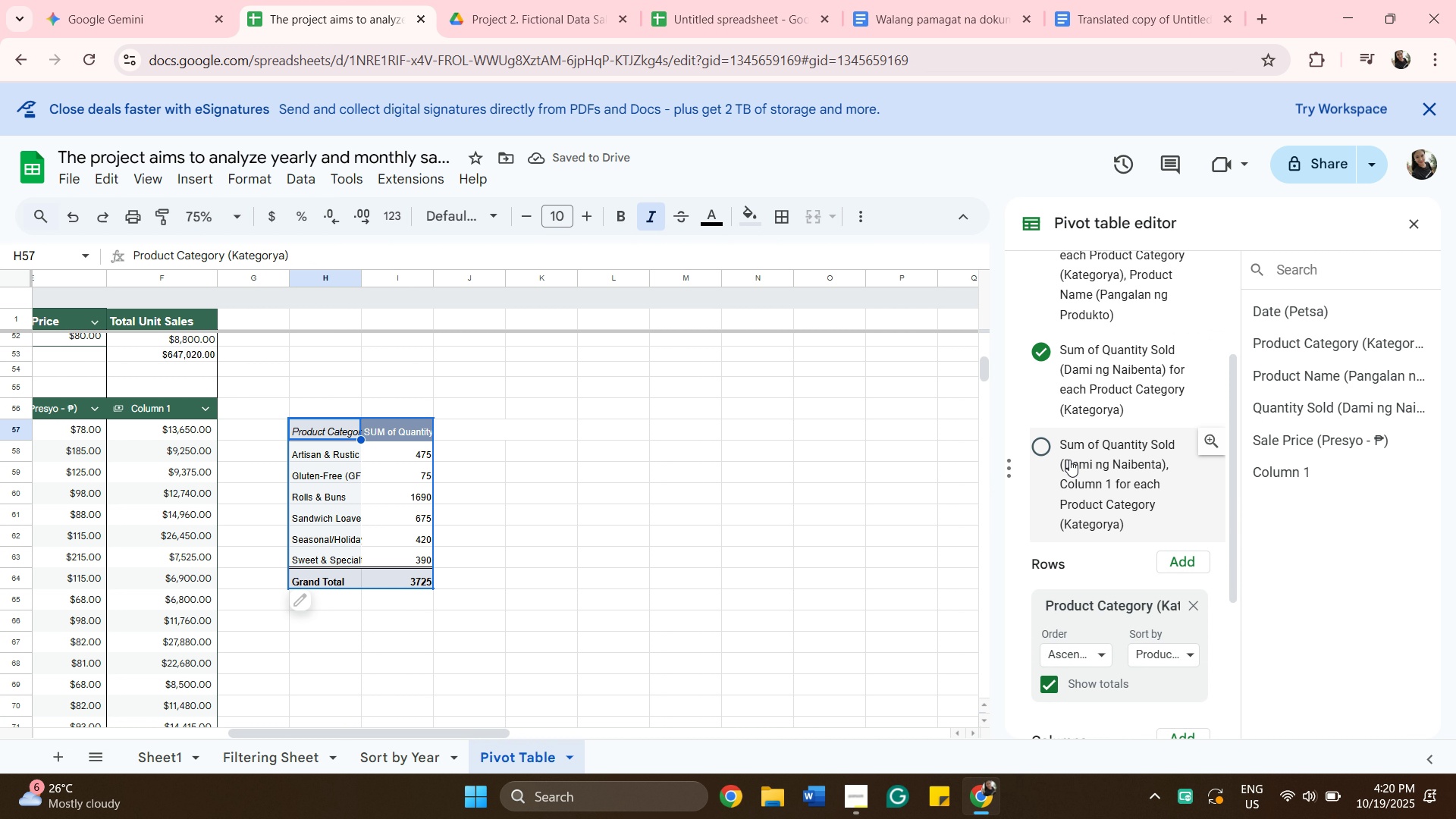 
left_click([1108, 472])
 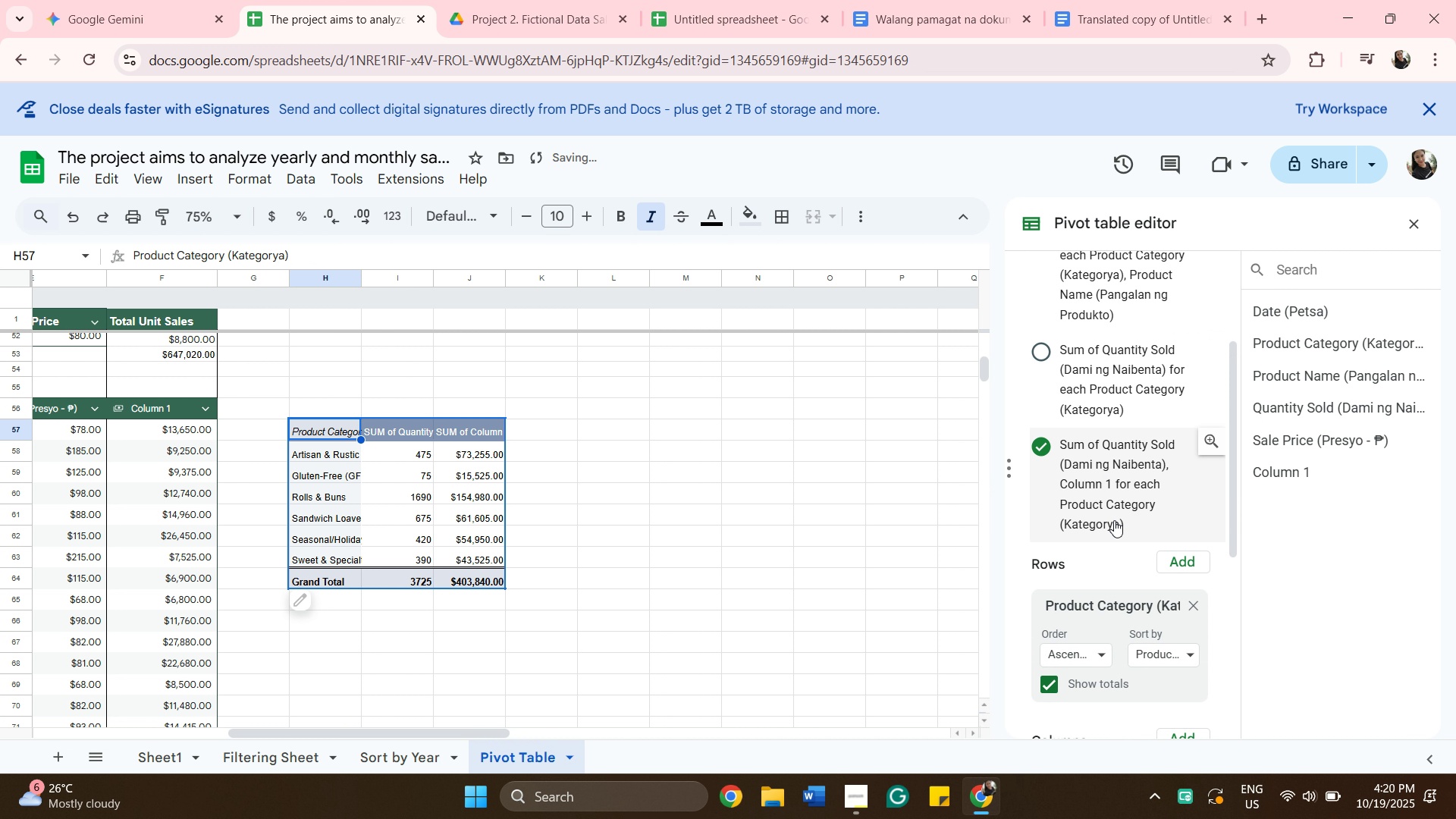 
scroll: coordinate [1107, 540], scroll_direction: down, amount: 3.0
 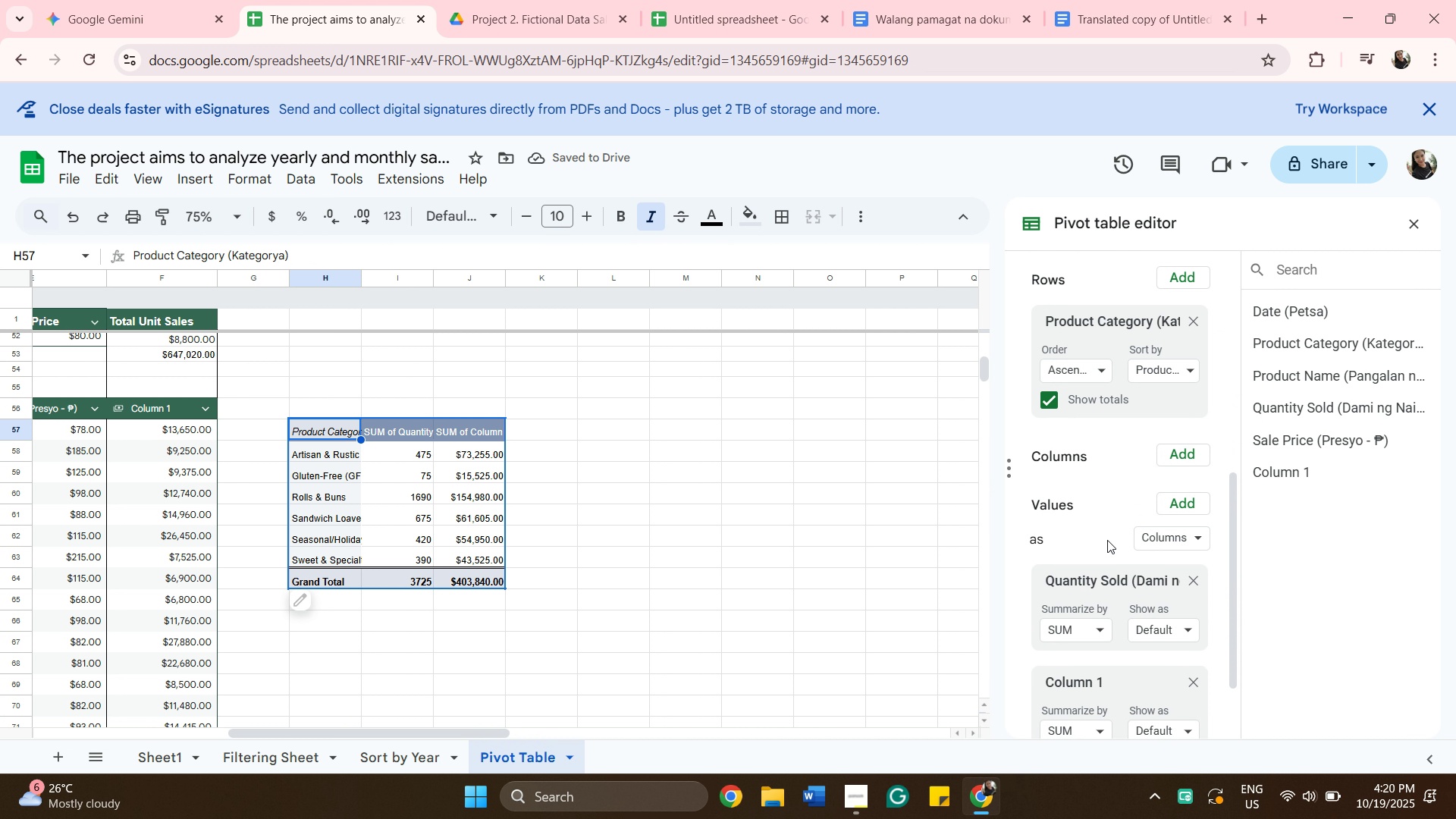 
scroll: coordinate [1106, 540], scroll_direction: up, amount: 6.0
 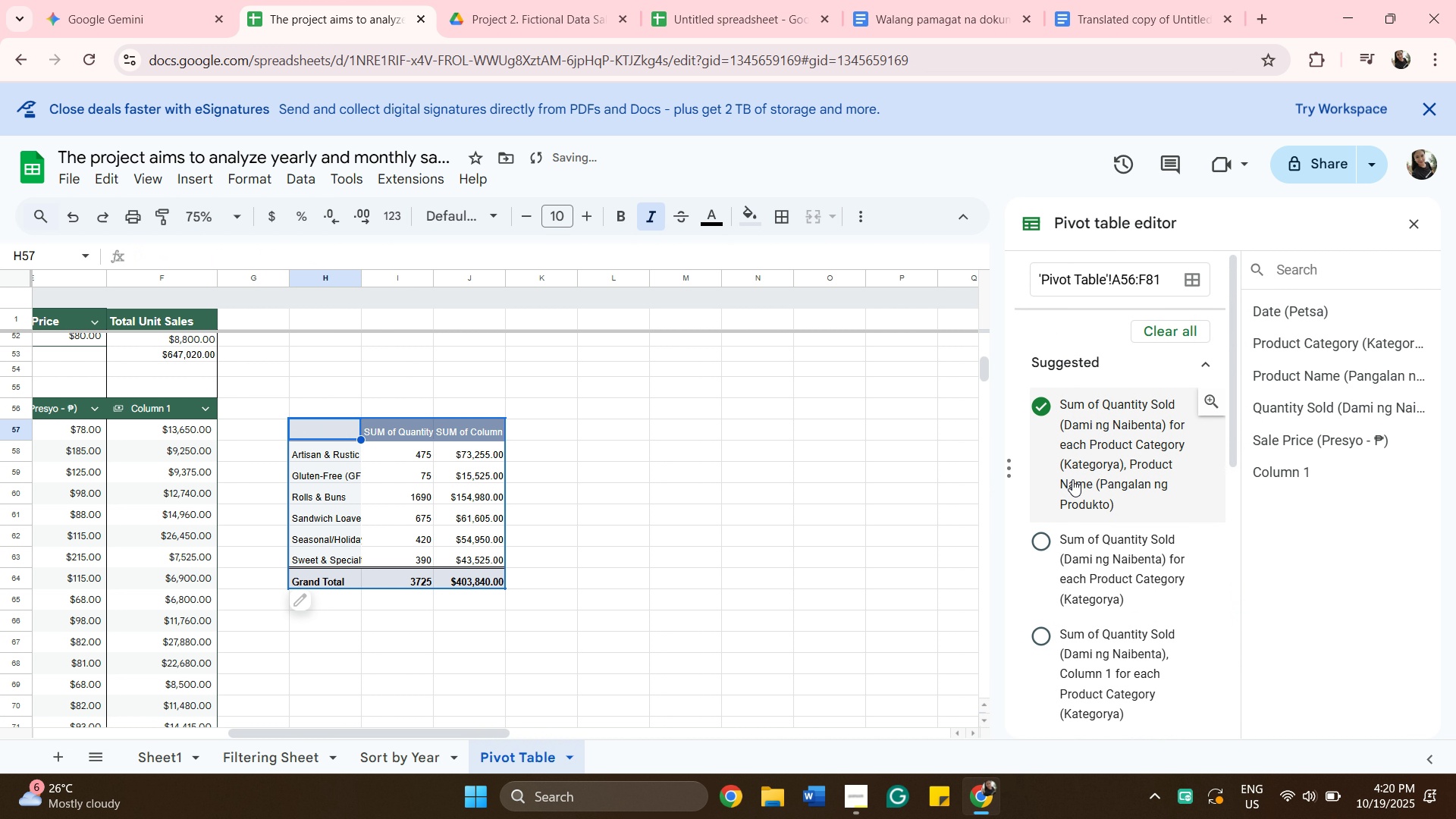 
left_click([1072, 479])
 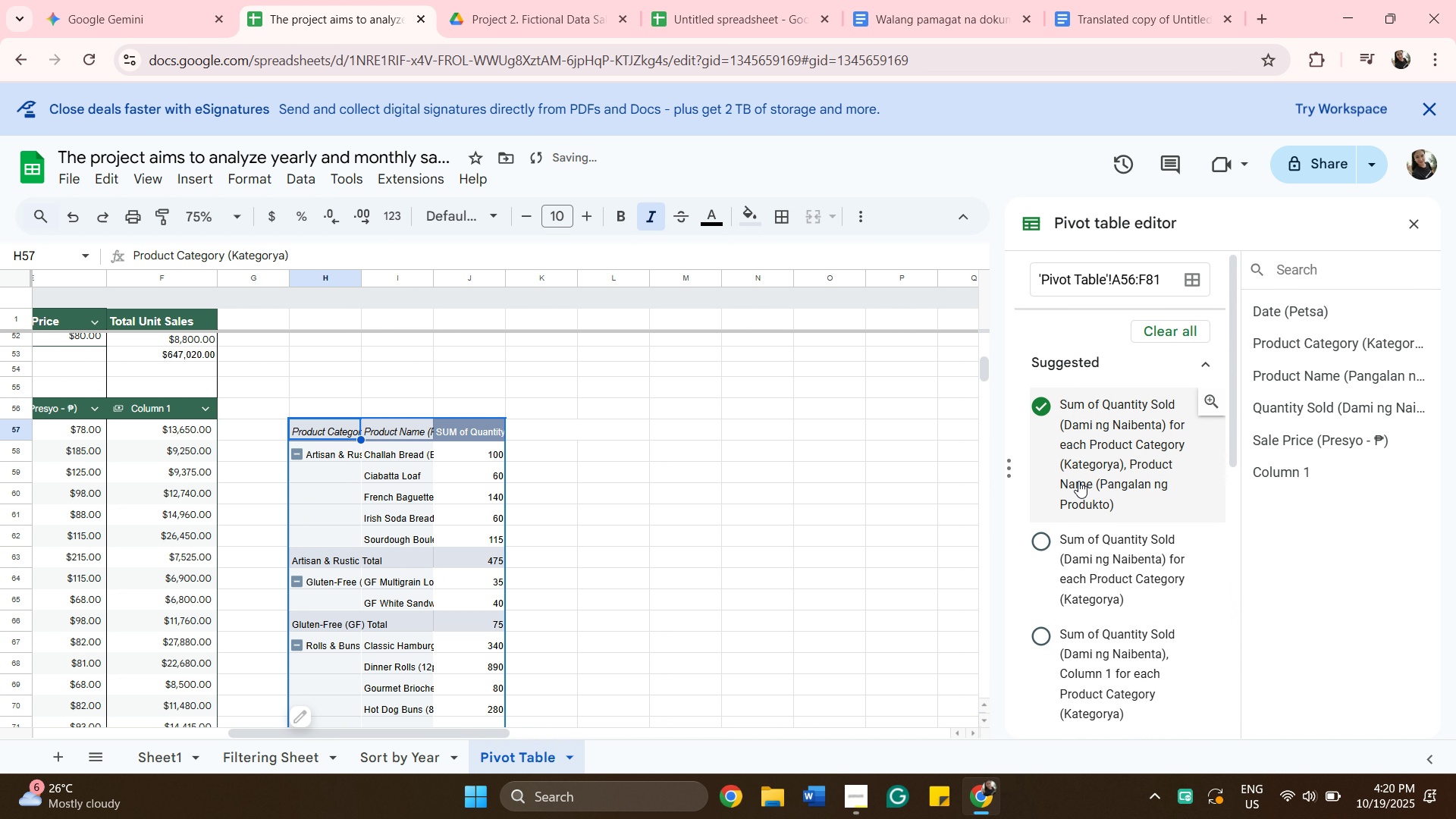 
scroll: coordinate [1104, 536], scroll_direction: down, amount: 5.0
 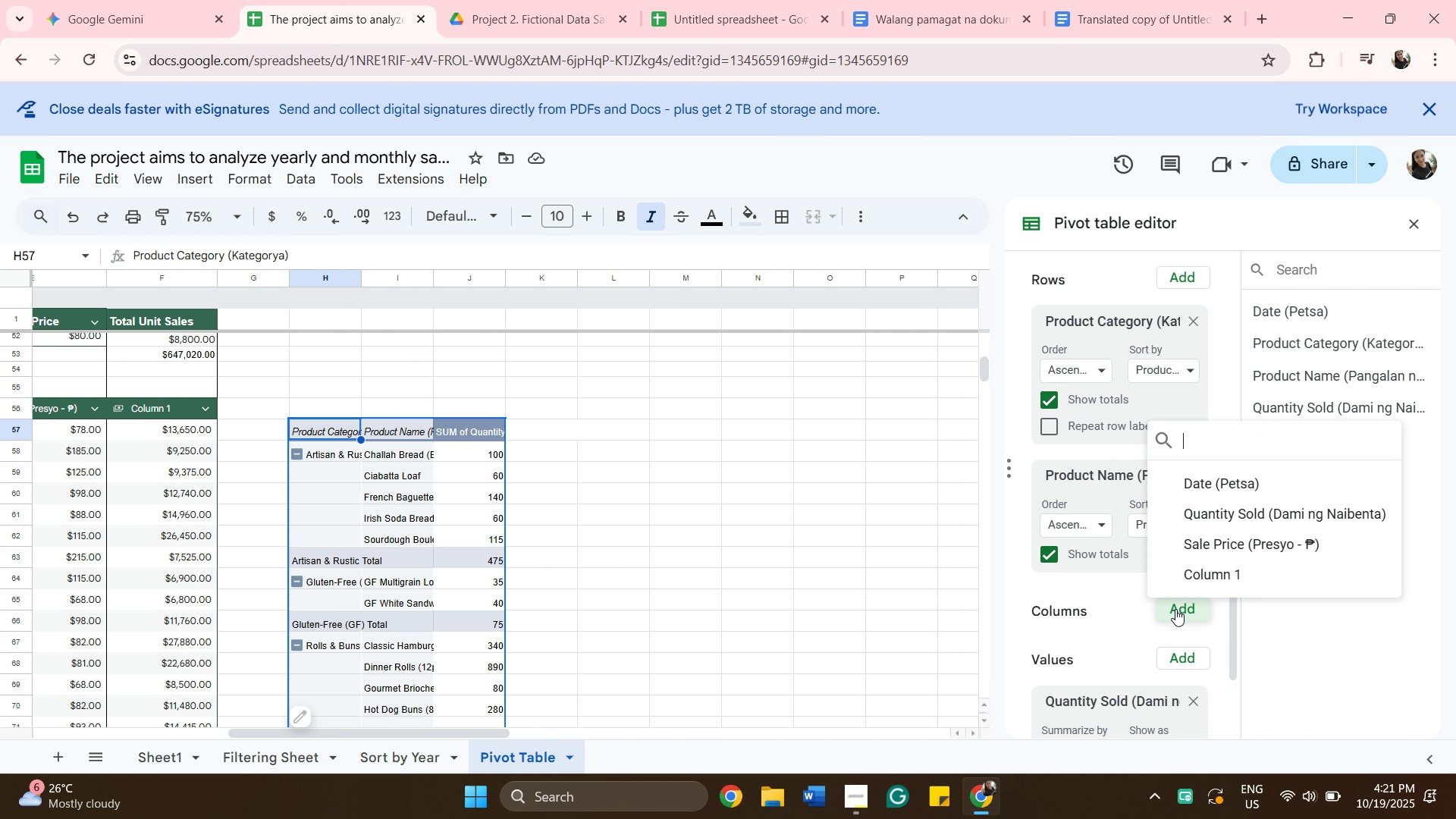 
left_click([1175, 609])
 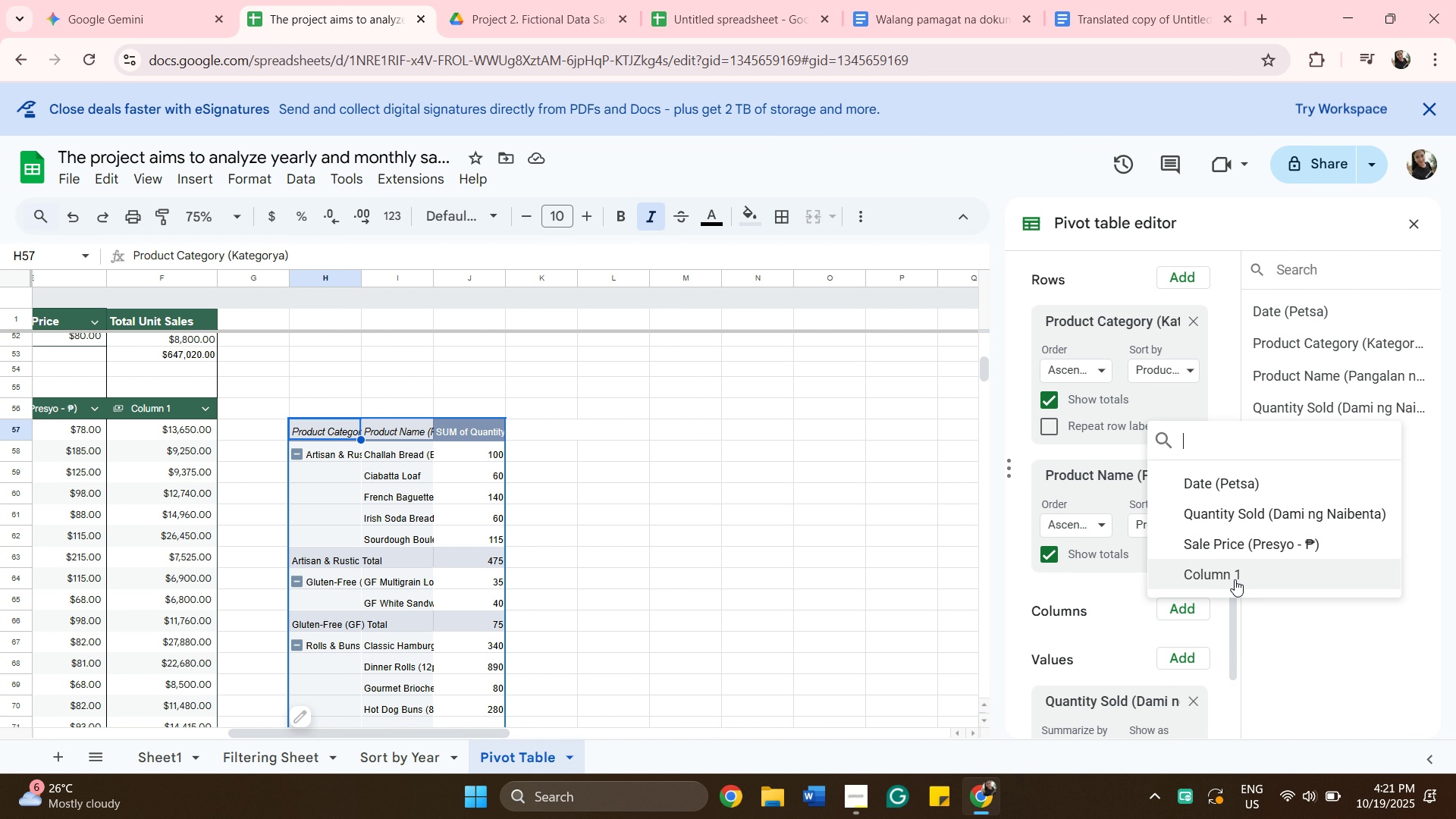 
left_click([1235, 579])
 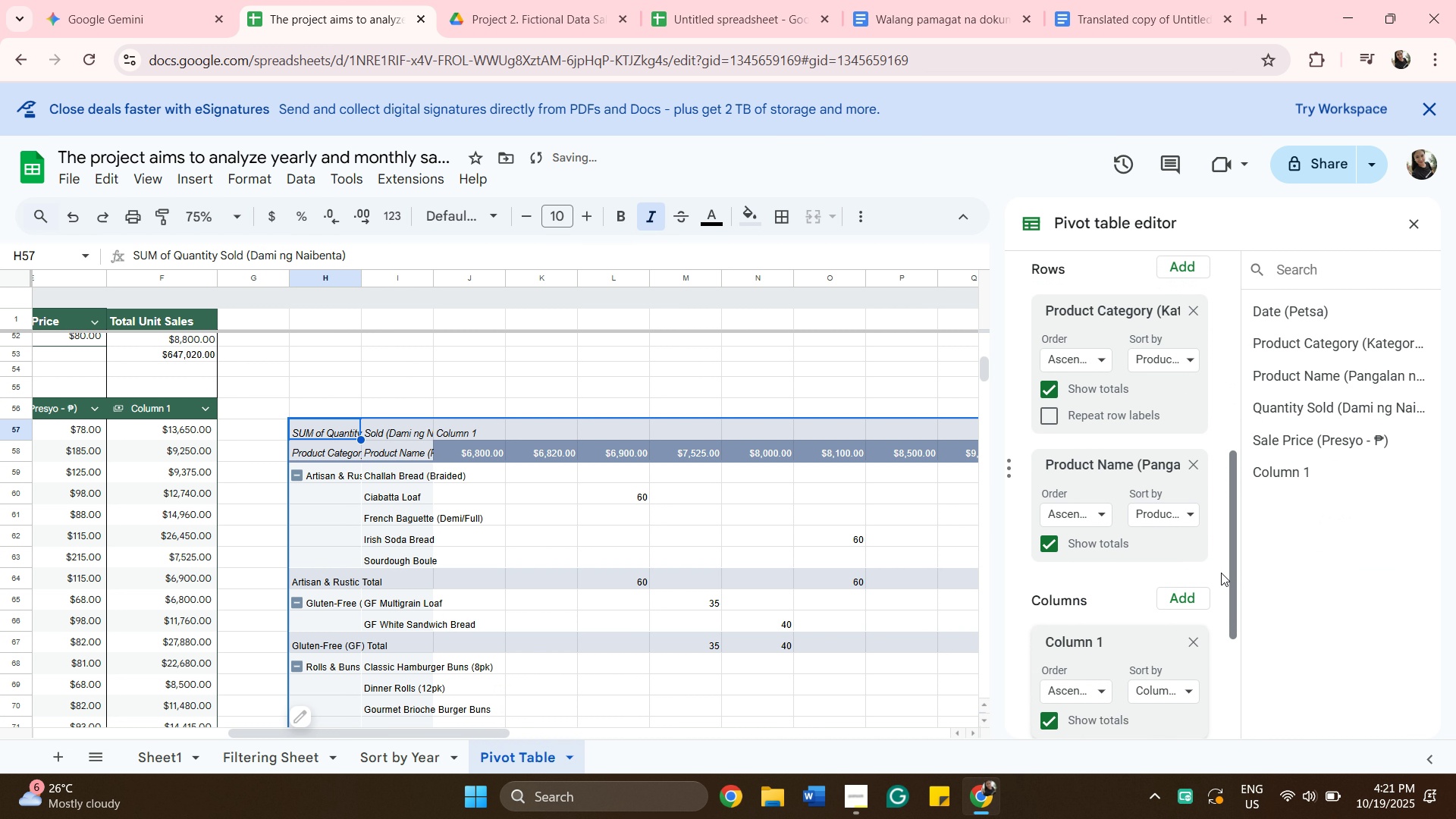 
mouse_move([1210, 560])
 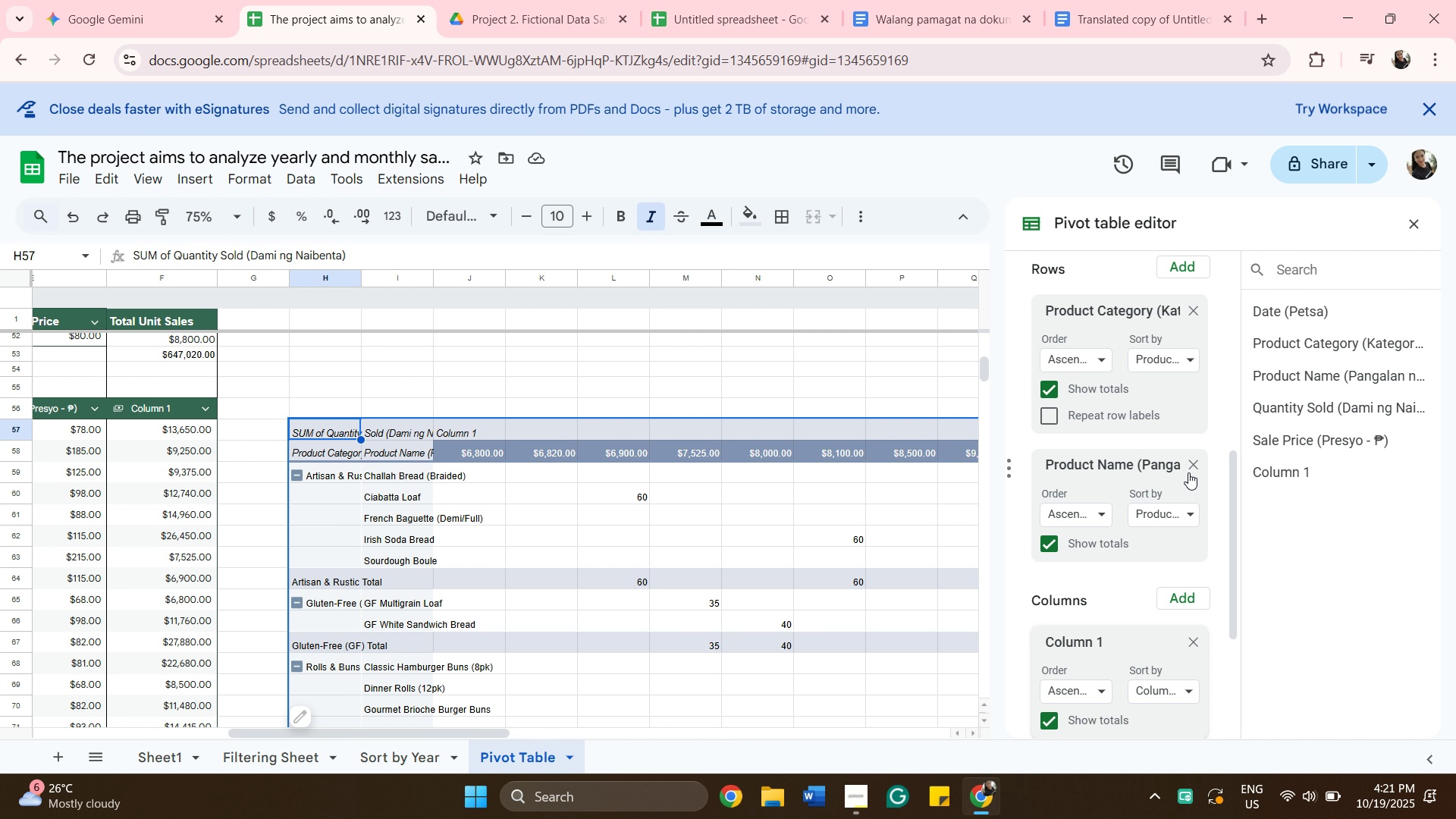 
mouse_move([1195, 494])
 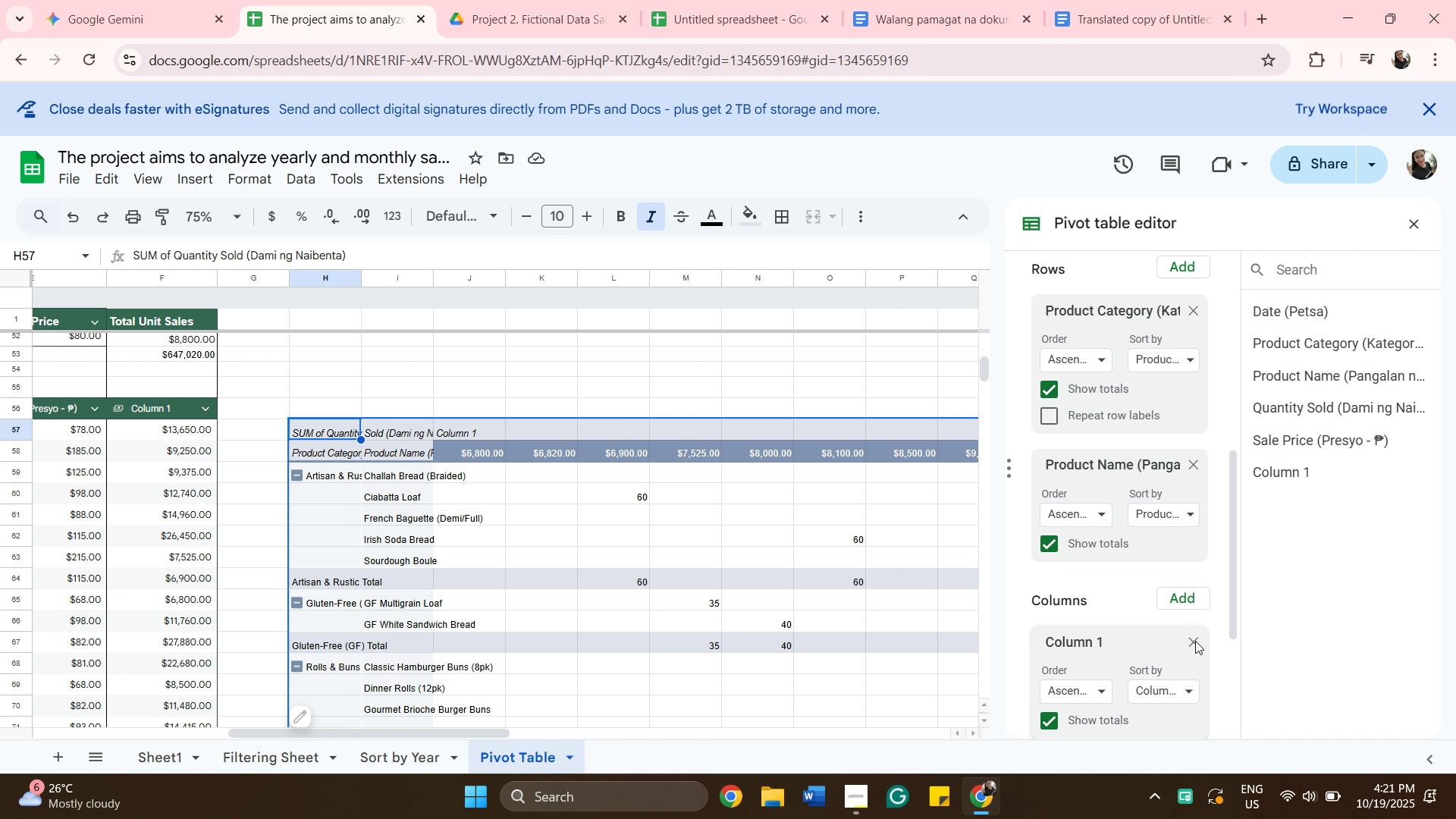 
left_click([1195, 641])
 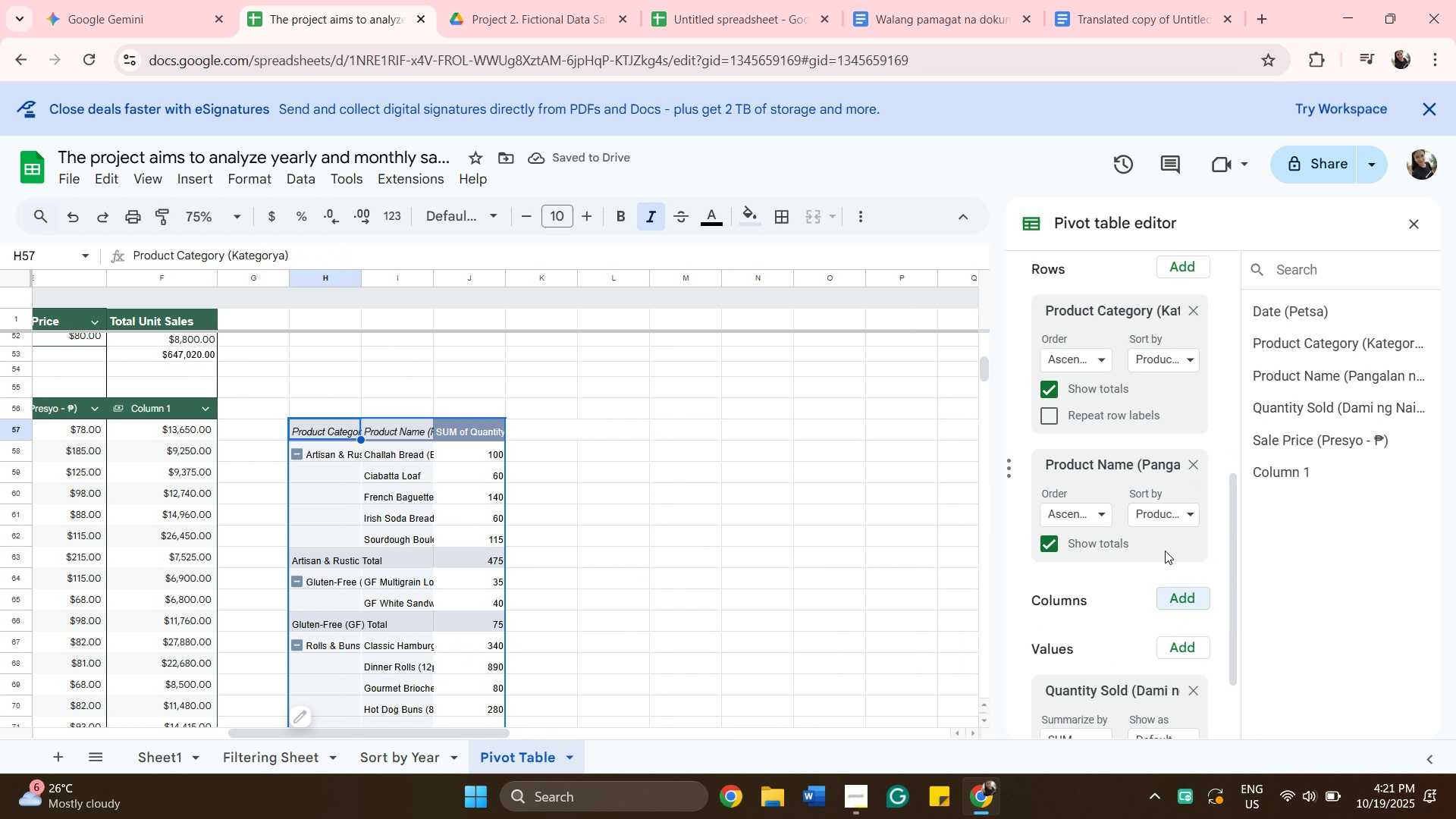 
scroll: coordinate [1172, 469], scroll_direction: up, amount: 3.0
 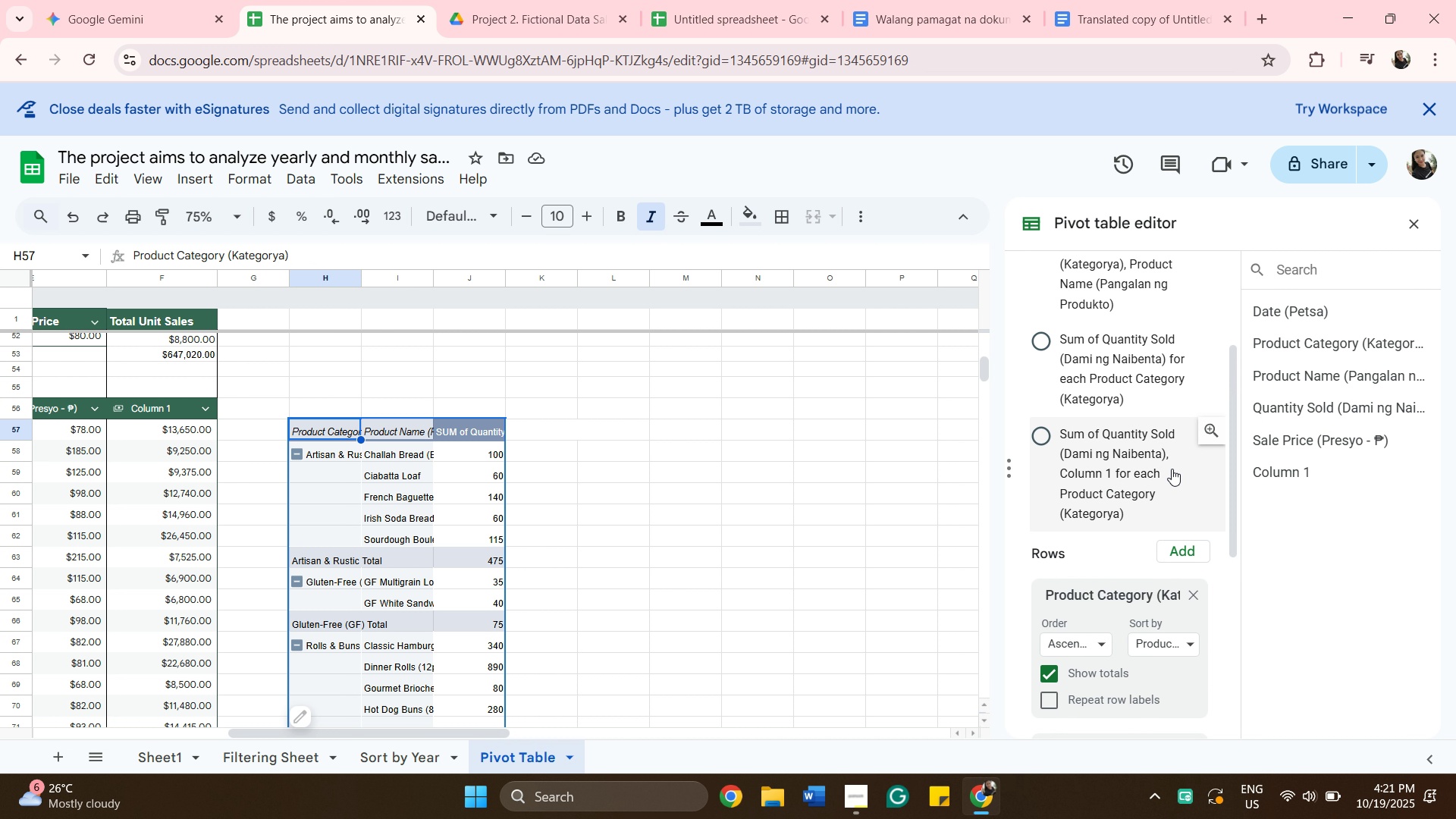 
scroll: coordinate [1172, 469], scroll_direction: down, amount: 1.0
 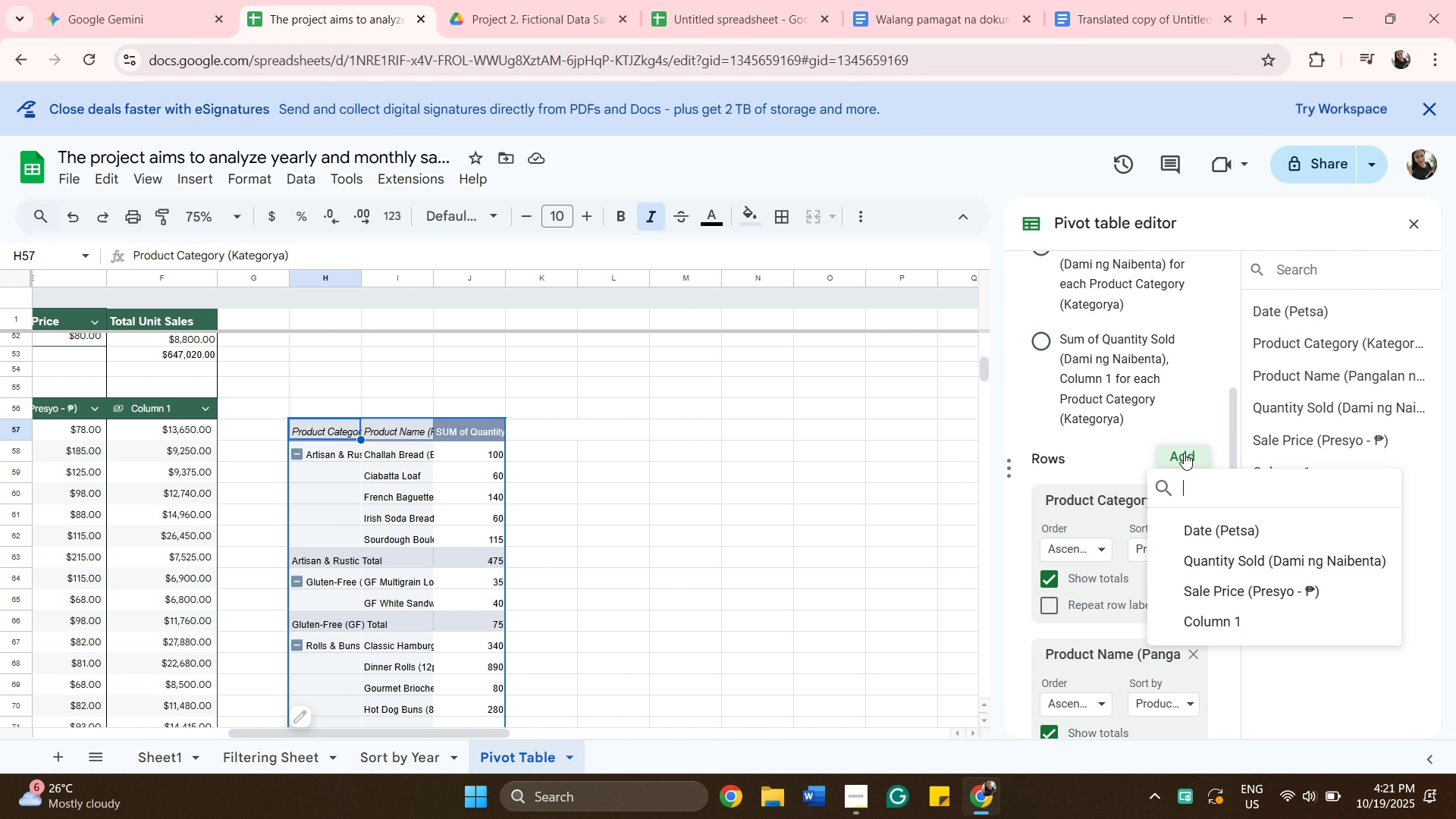 
left_click([1184, 453])
 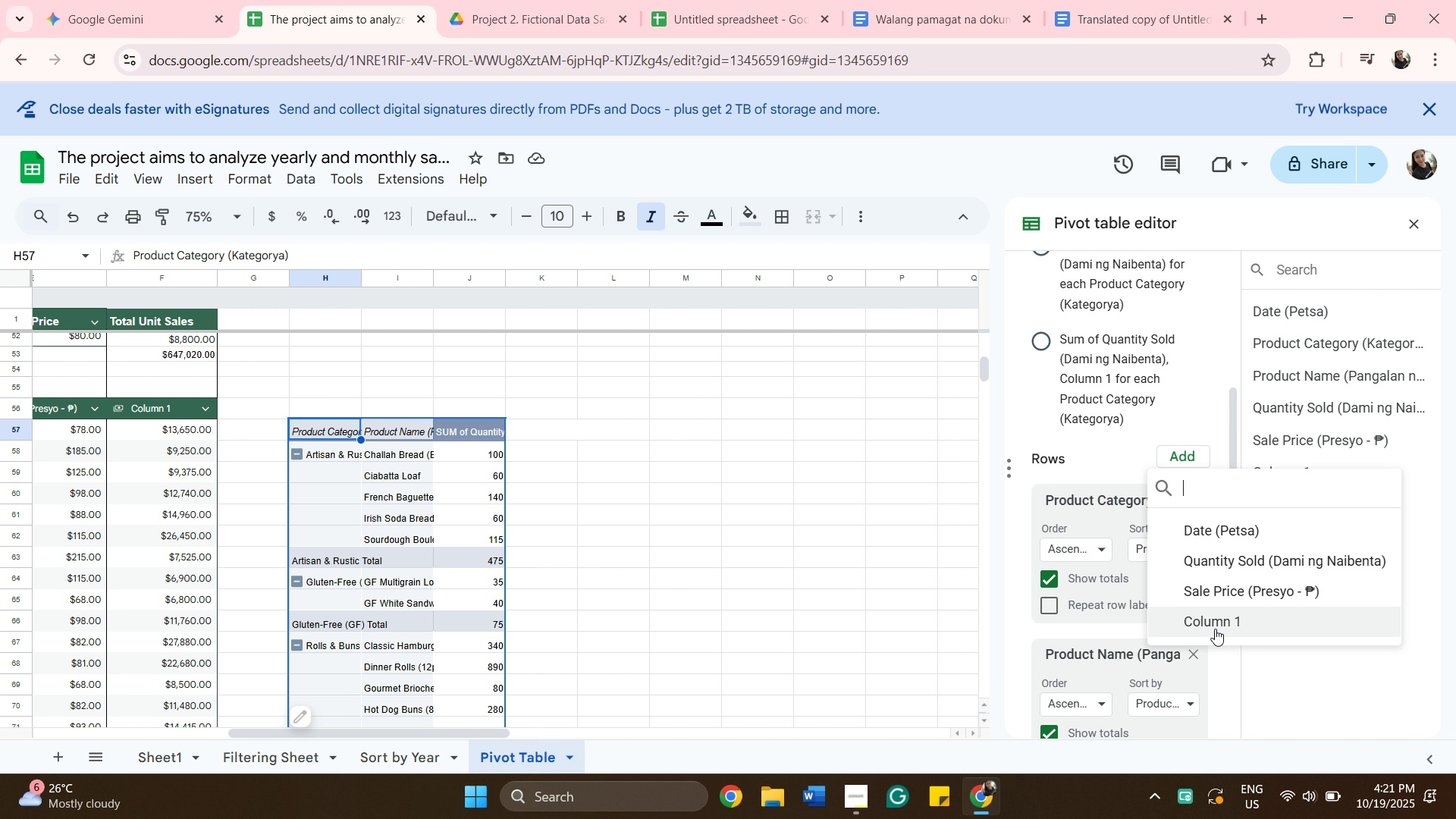 
left_click([1213, 626])
 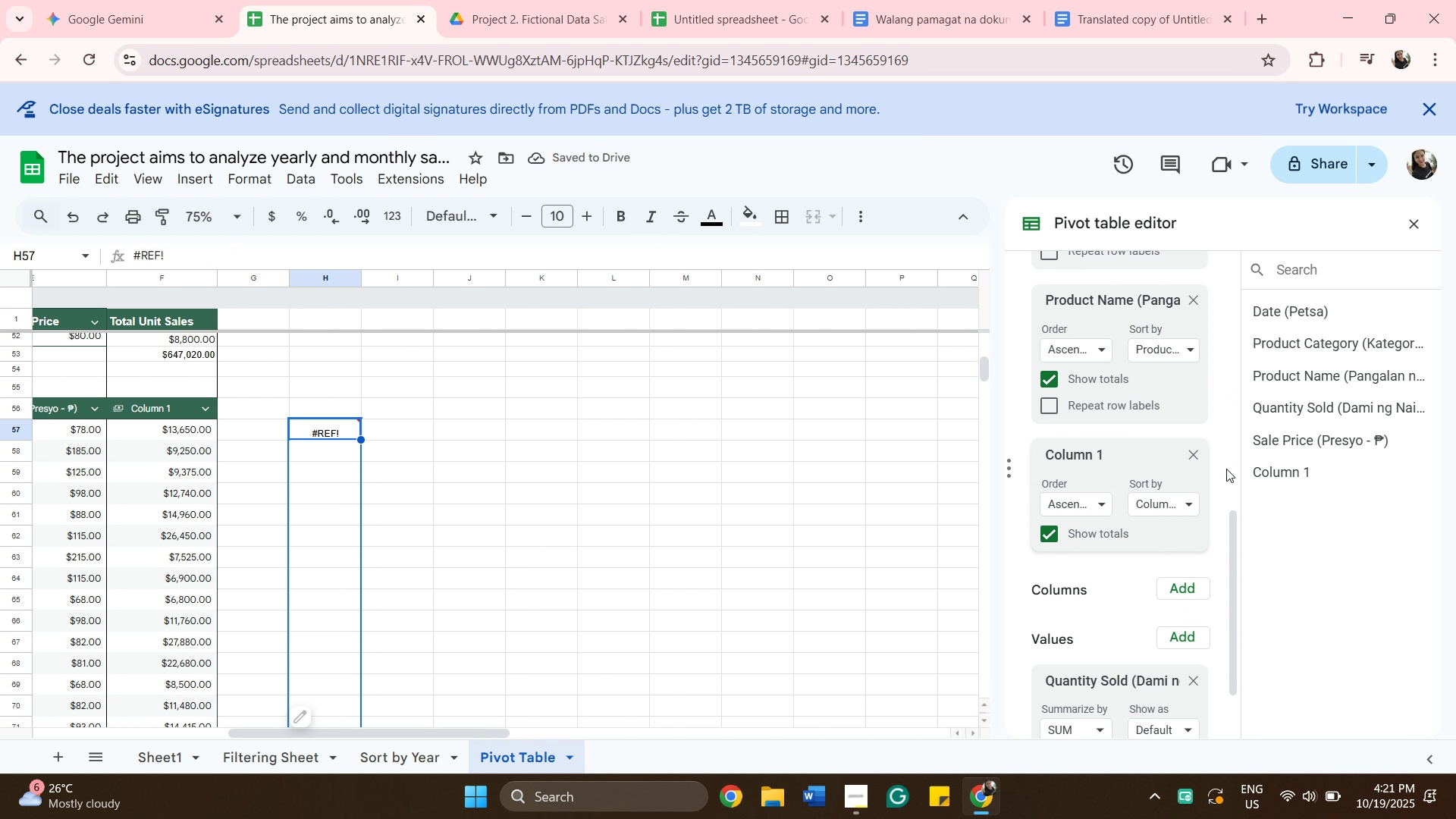 
left_click([1191, 453])
 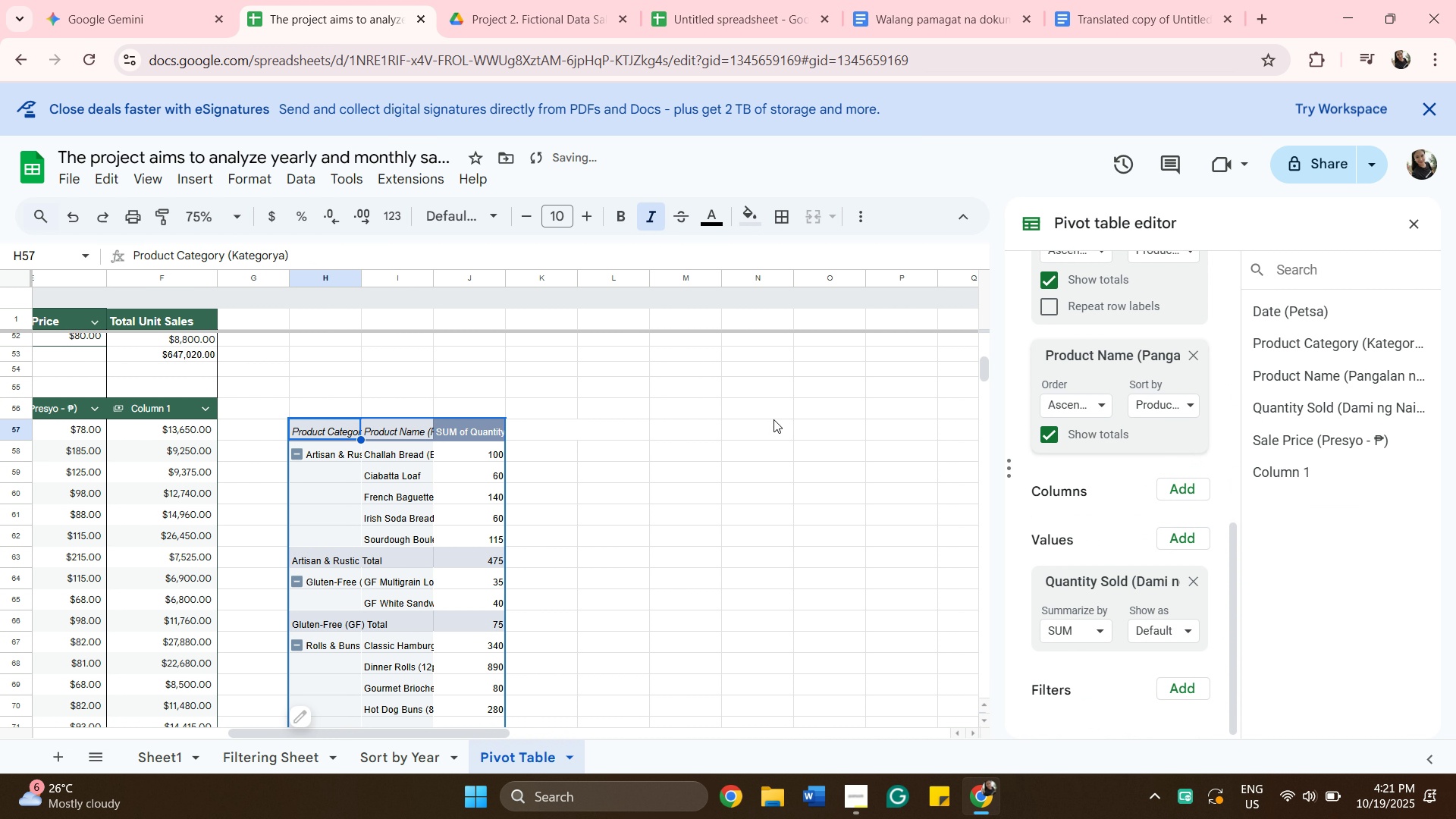 
scroll: coordinate [530, 651], scroll_direction: up, amount: 8.0
 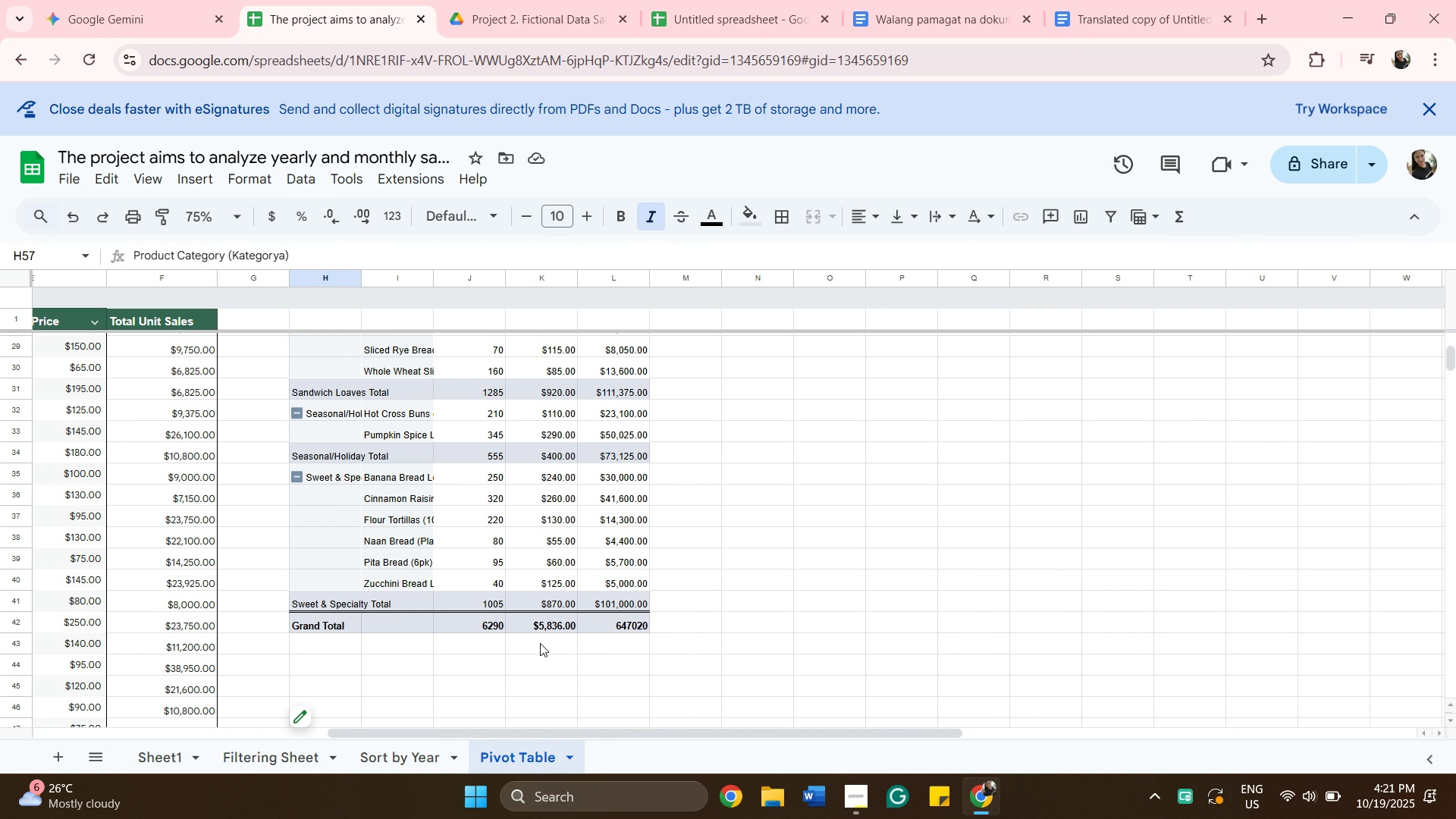 
scroll: coordinate [529, 613], scroll_direction: down, amount: 5.0
 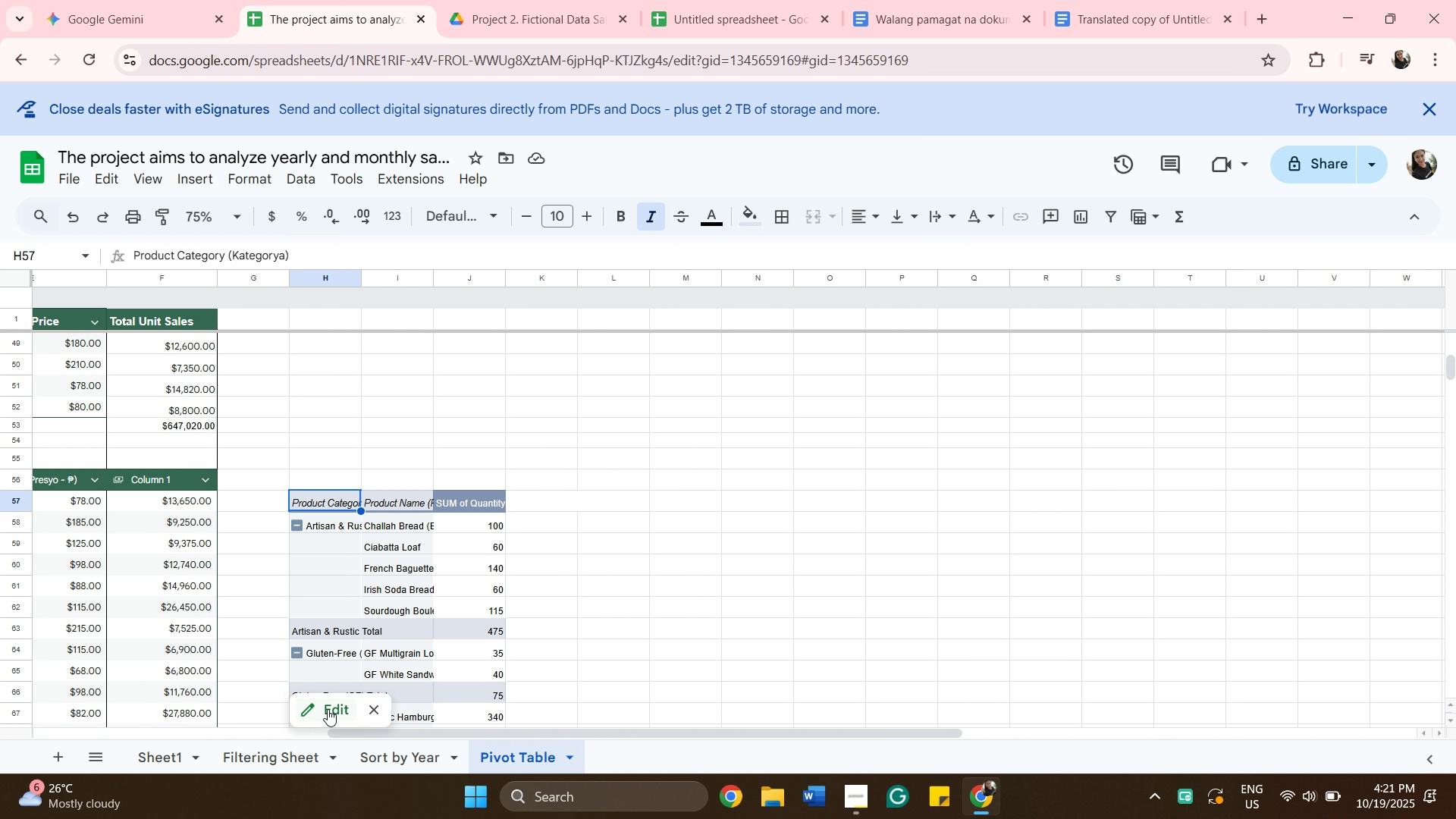 
left_click([328, 709])
 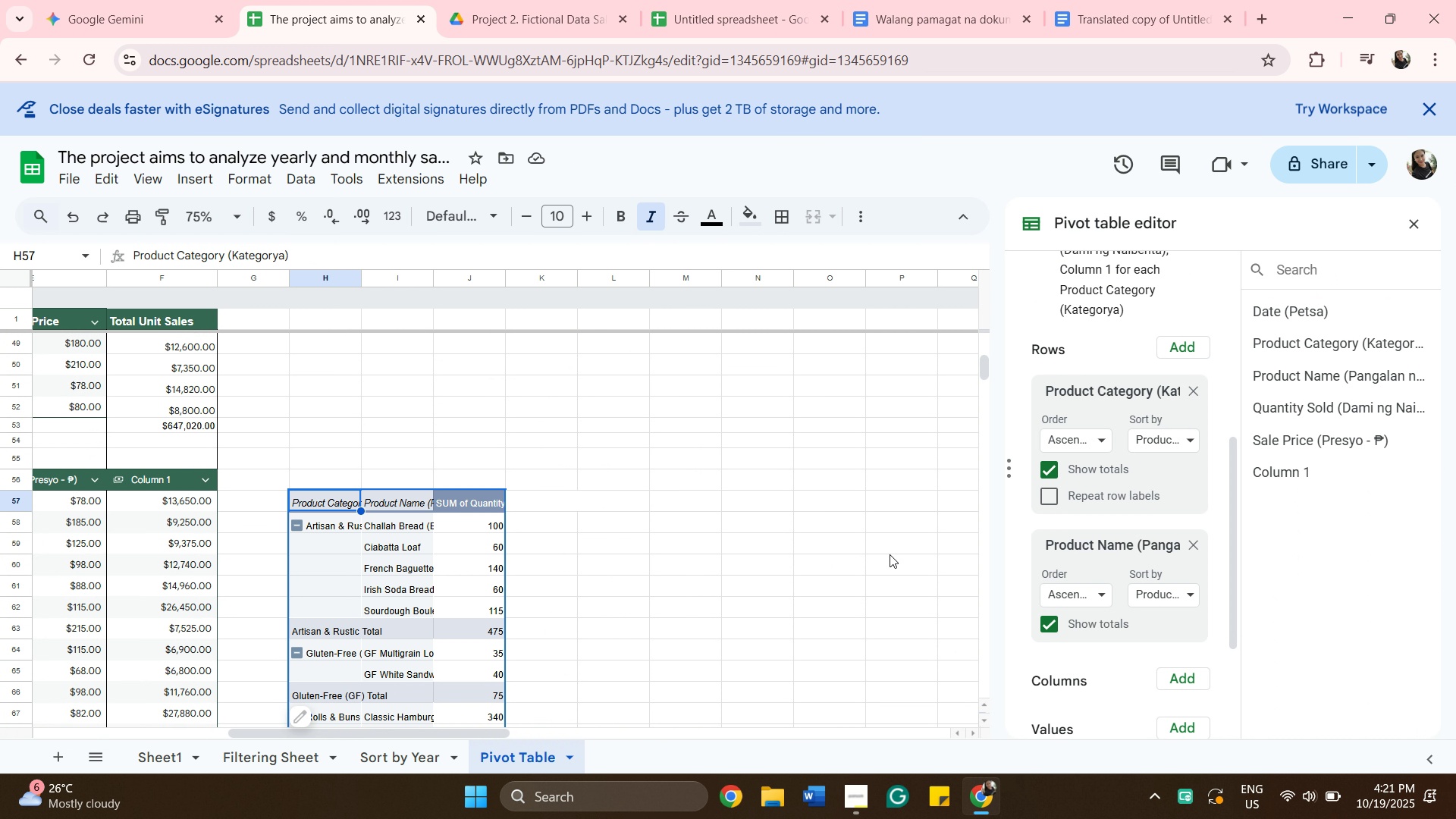 
scroll: coordinate [661, 576], scroll_direction: down, amount: 5.0
 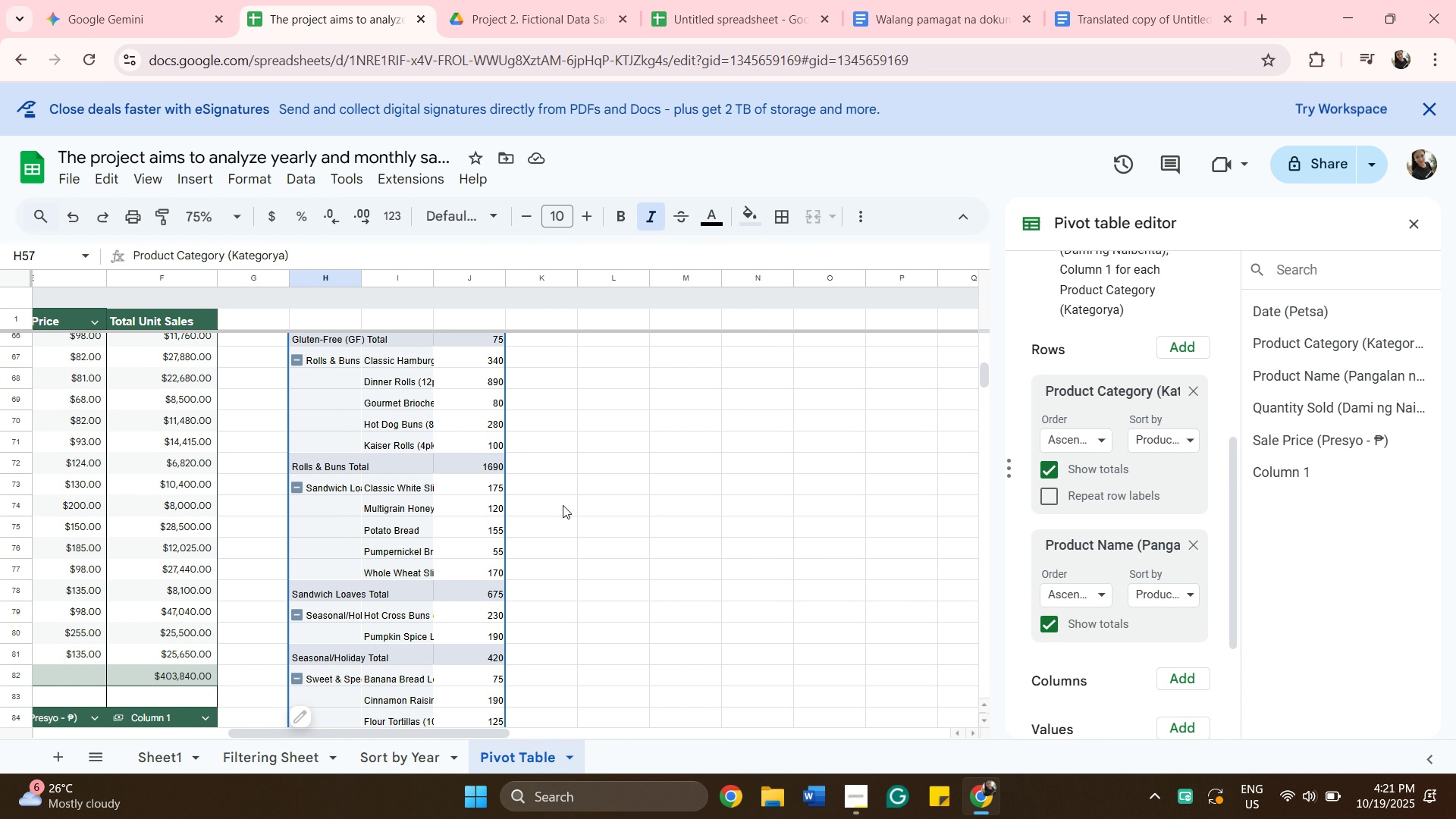 
scroll: coordinate [563, 505], scroll_direction: up, amount: 2.0
 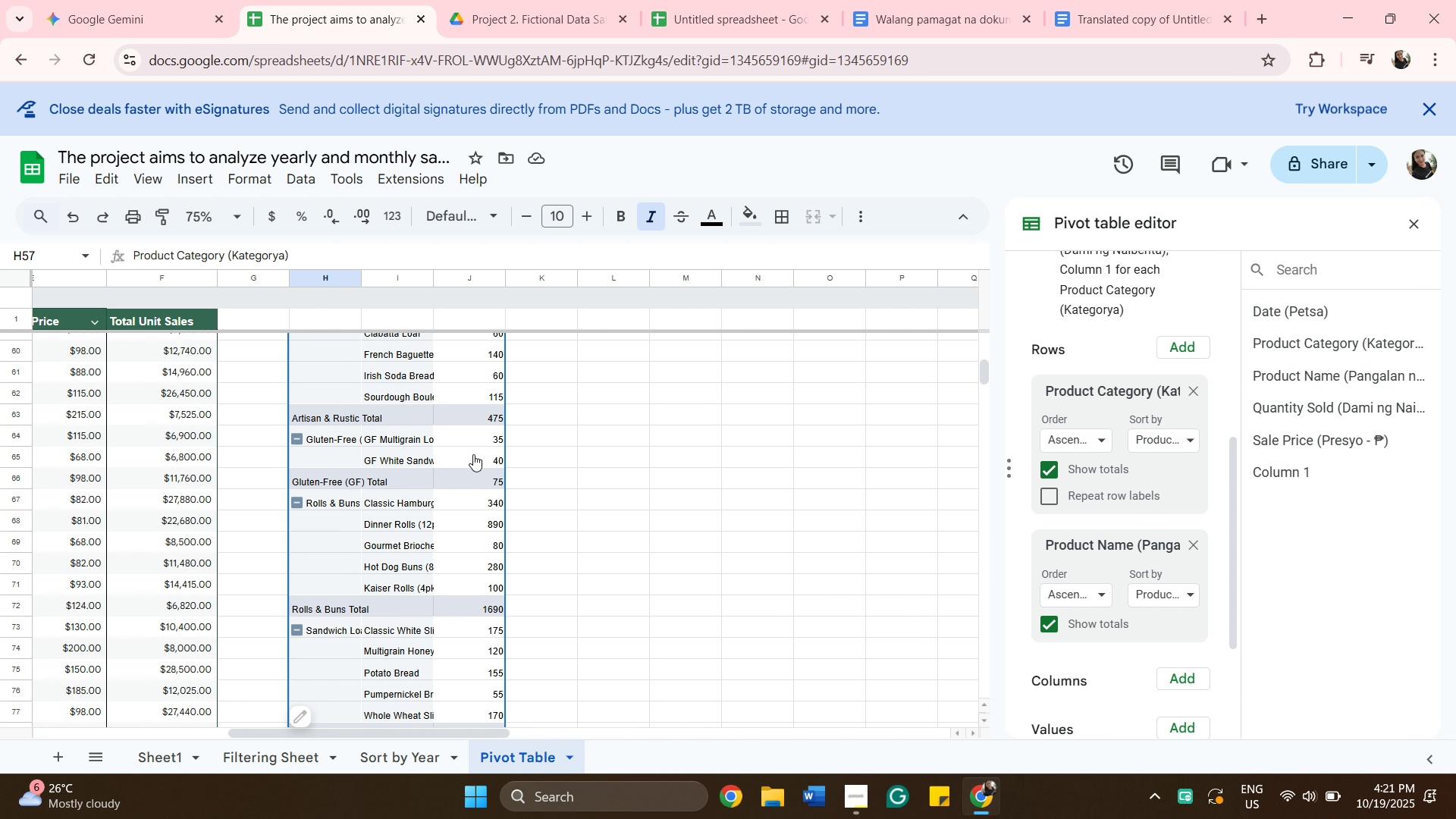 
right_click([473, 454])
 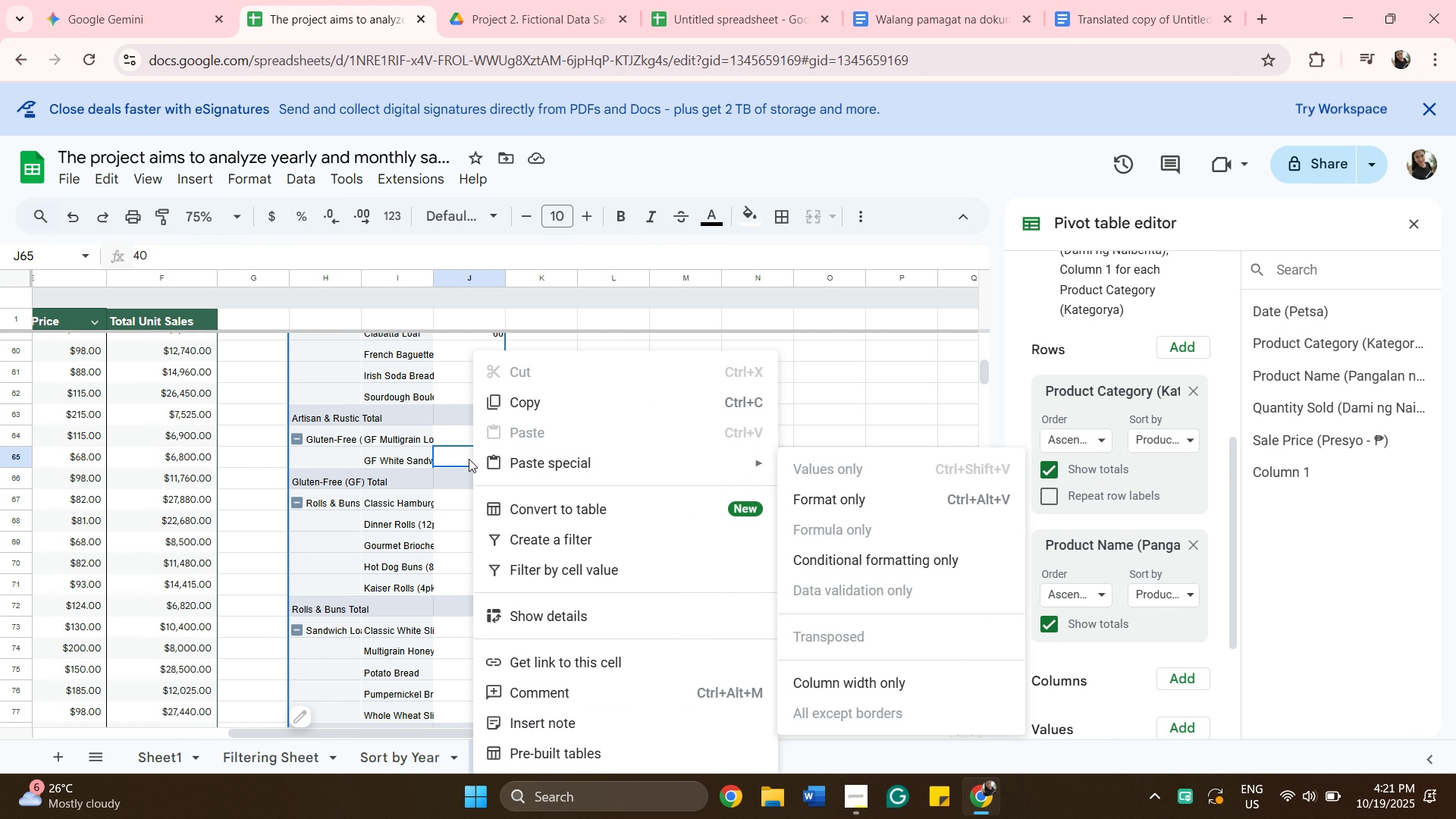 
scroll: coordinate [470, 479], scroll_direction: up, amount: 3.0
 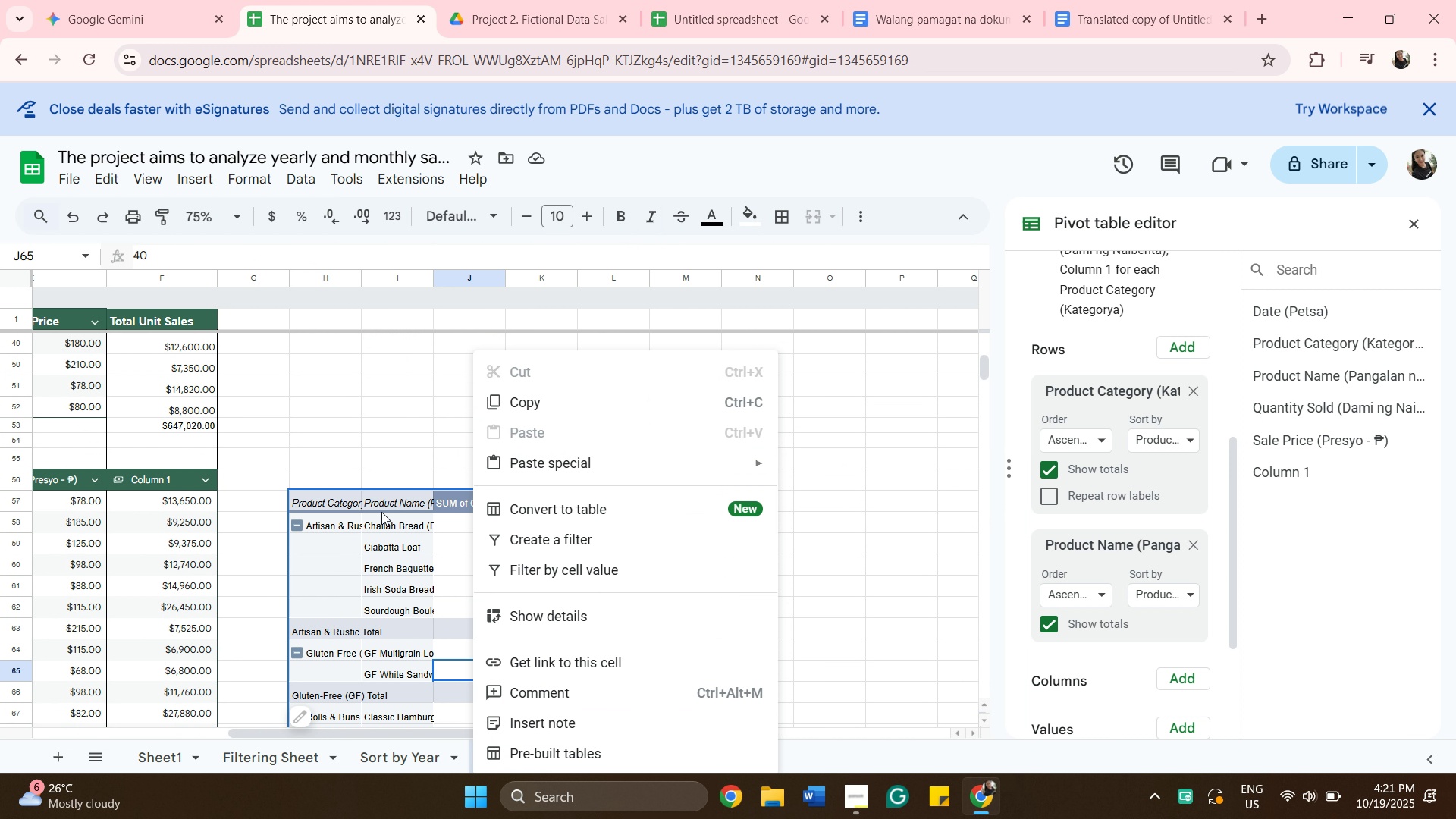 
wait(6.11)
 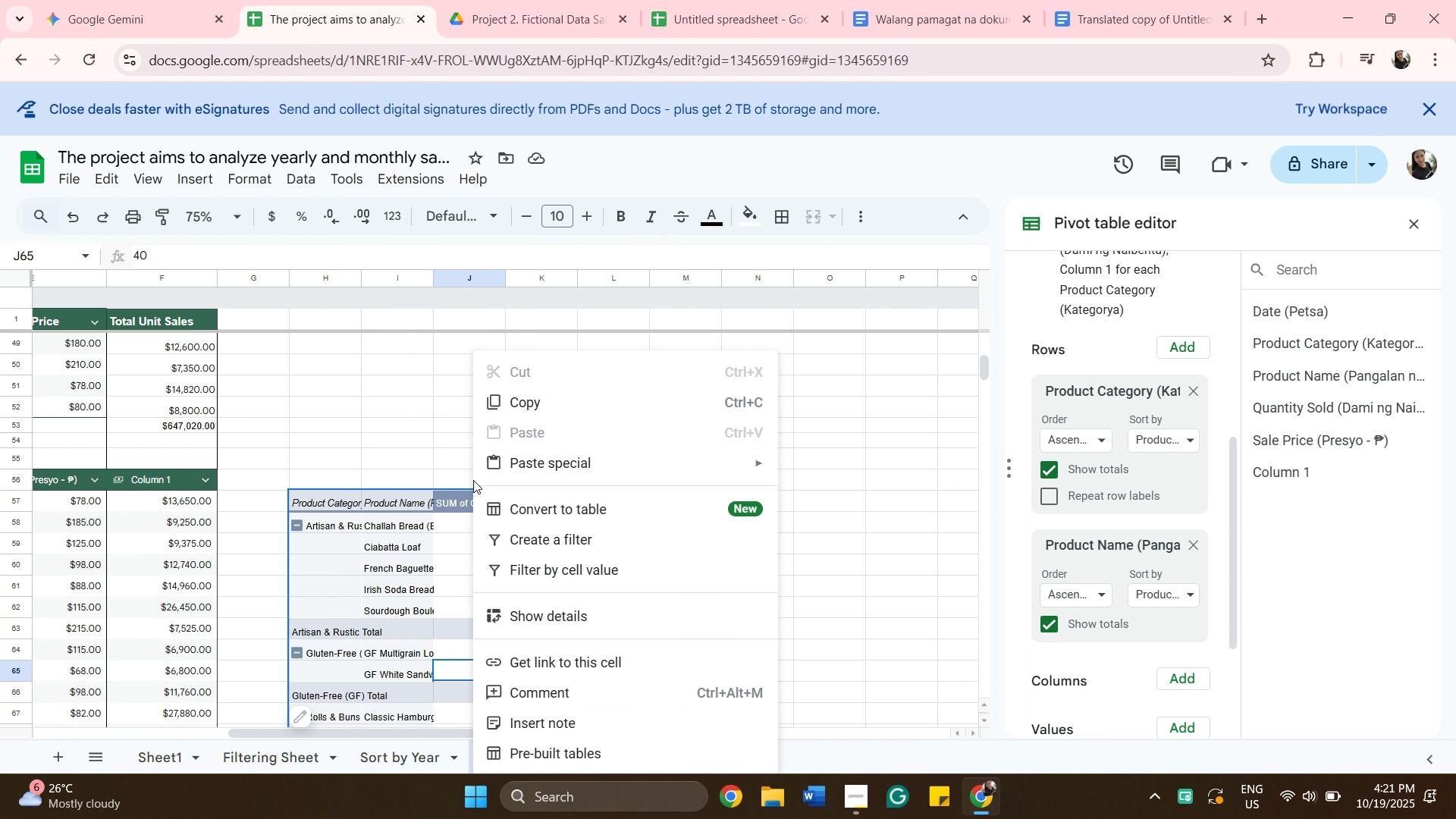 
left_click([377, 507])
 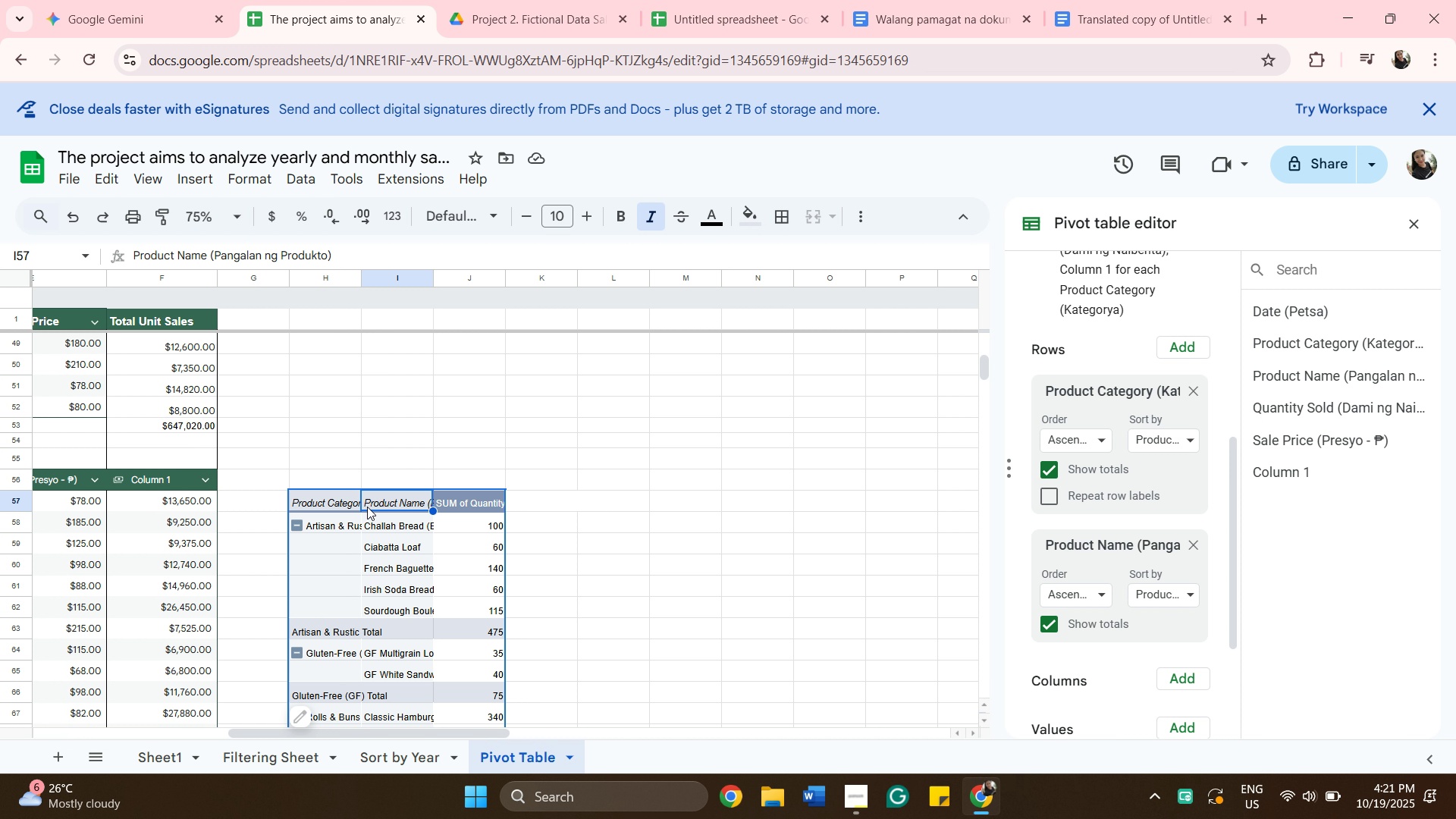 
left_click([344, 500])
 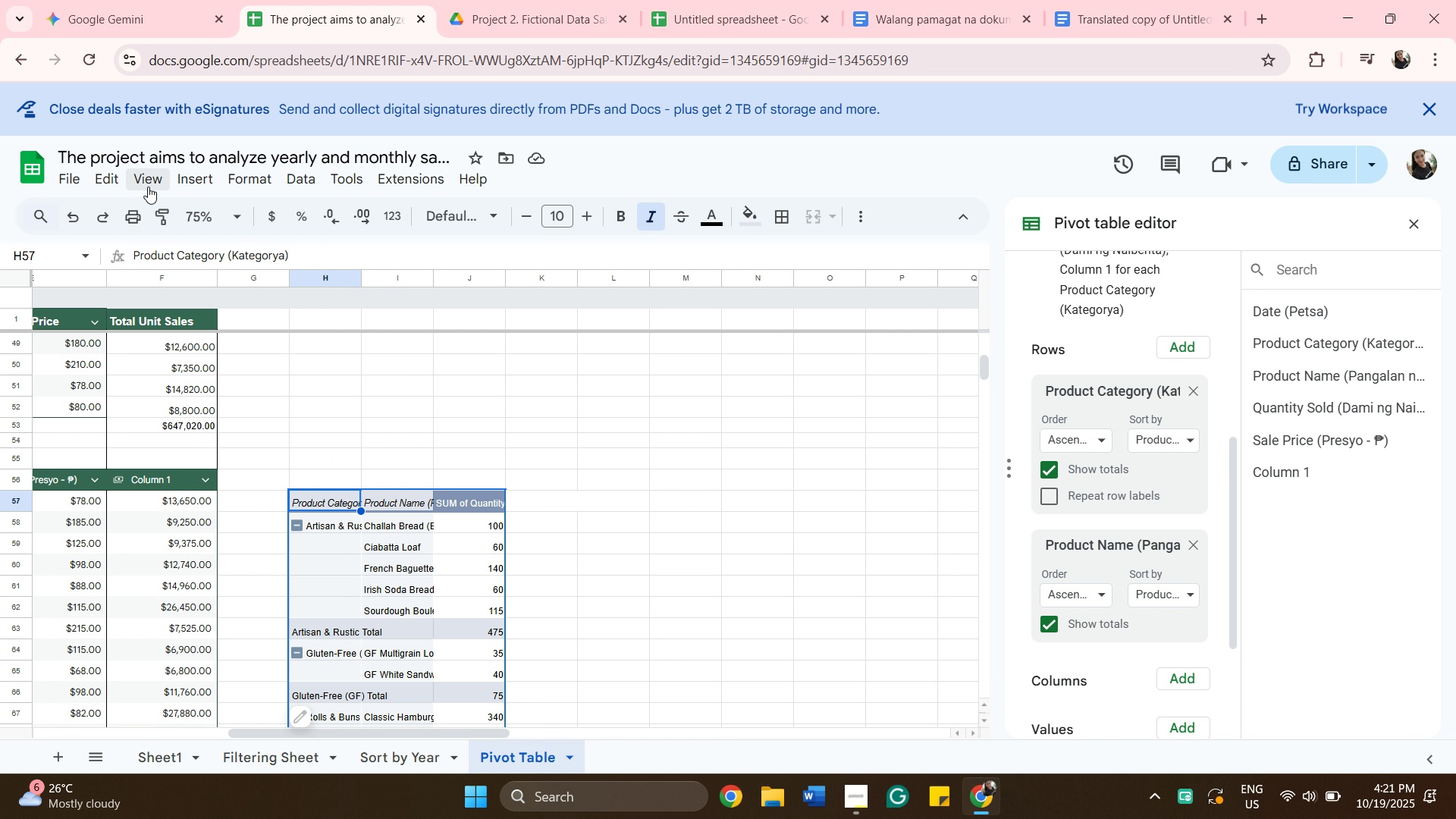 
left_click([111, 176])
 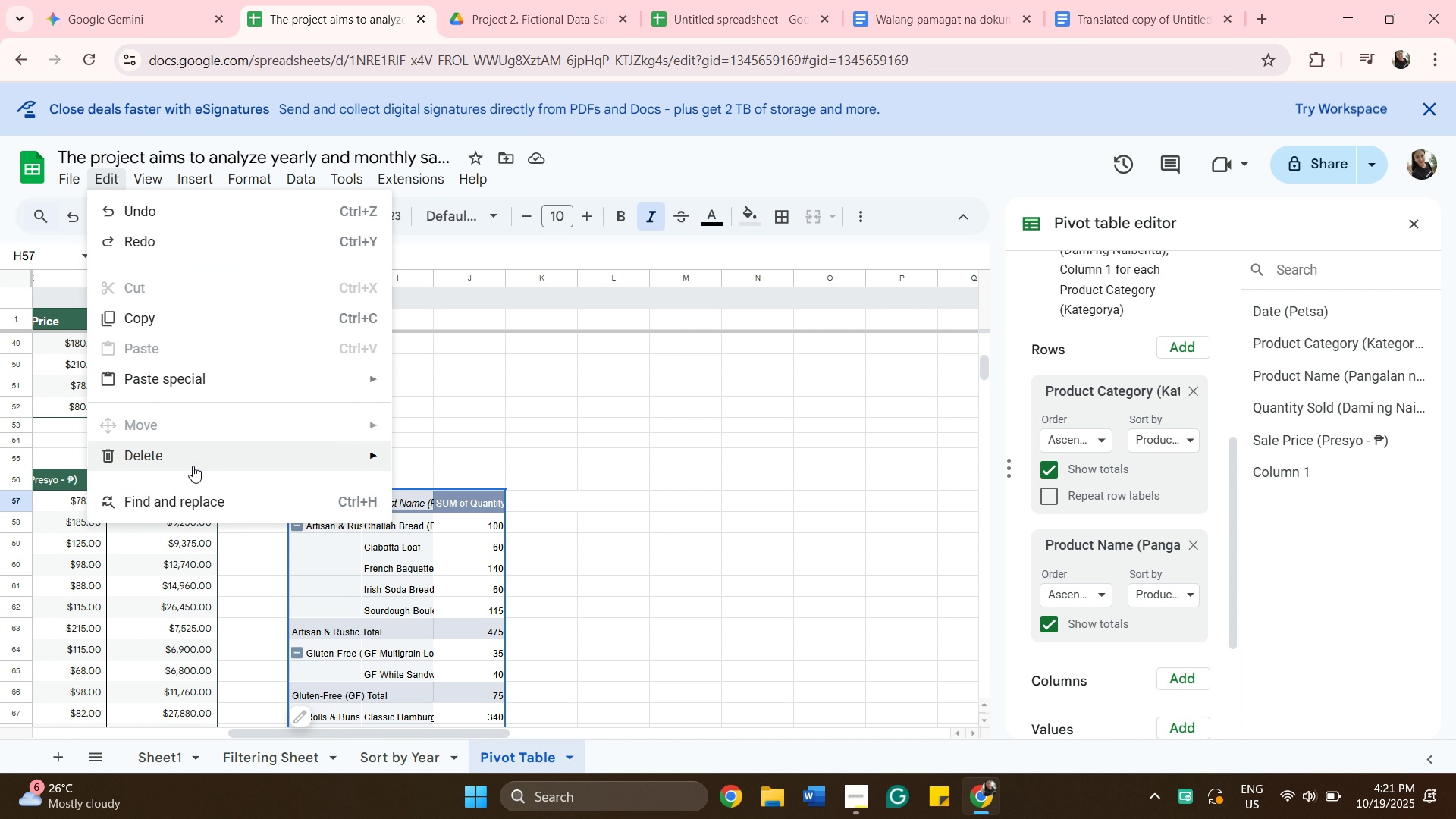 
left_click([193, 466])
 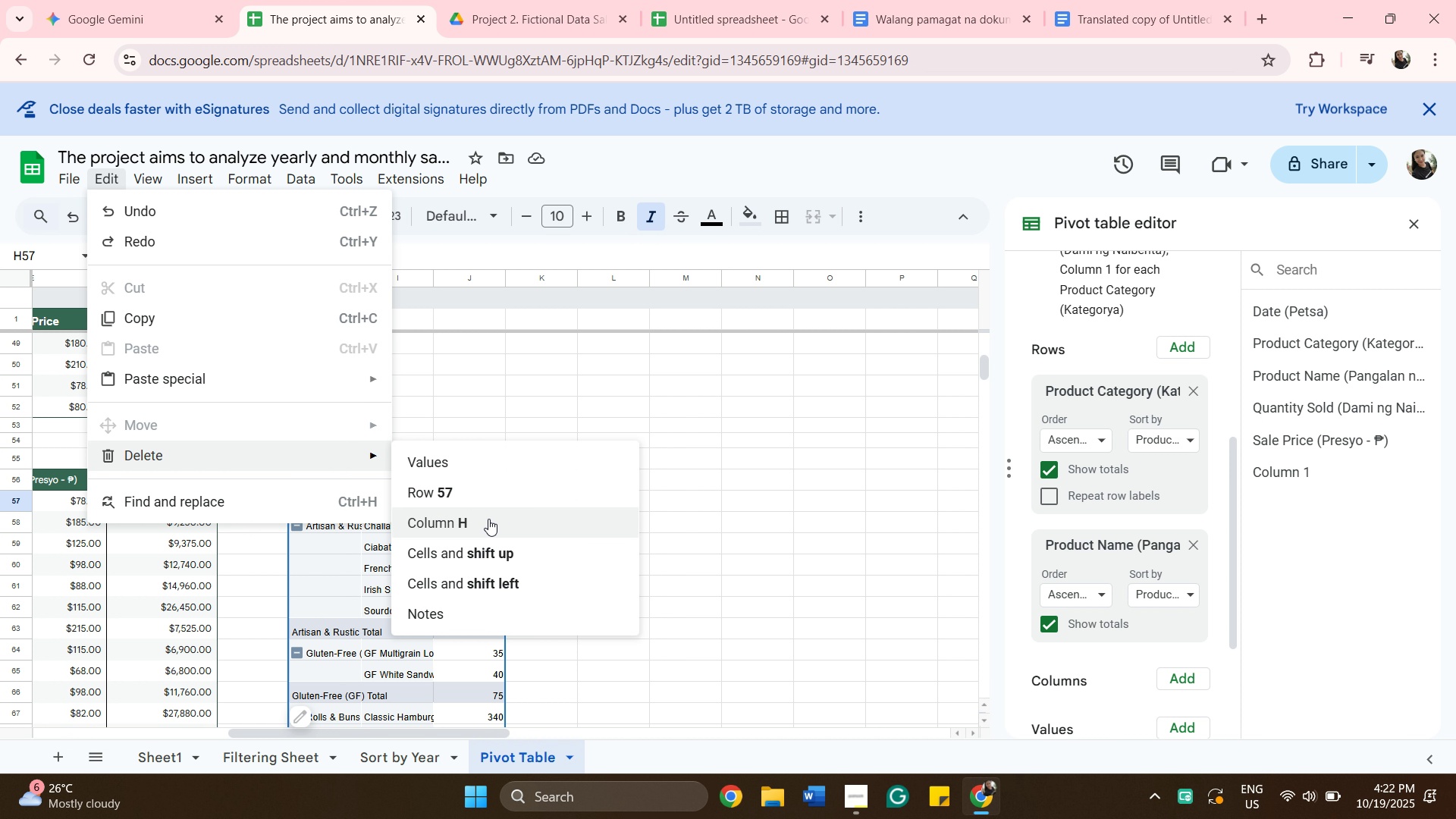 
wait(10.85)
 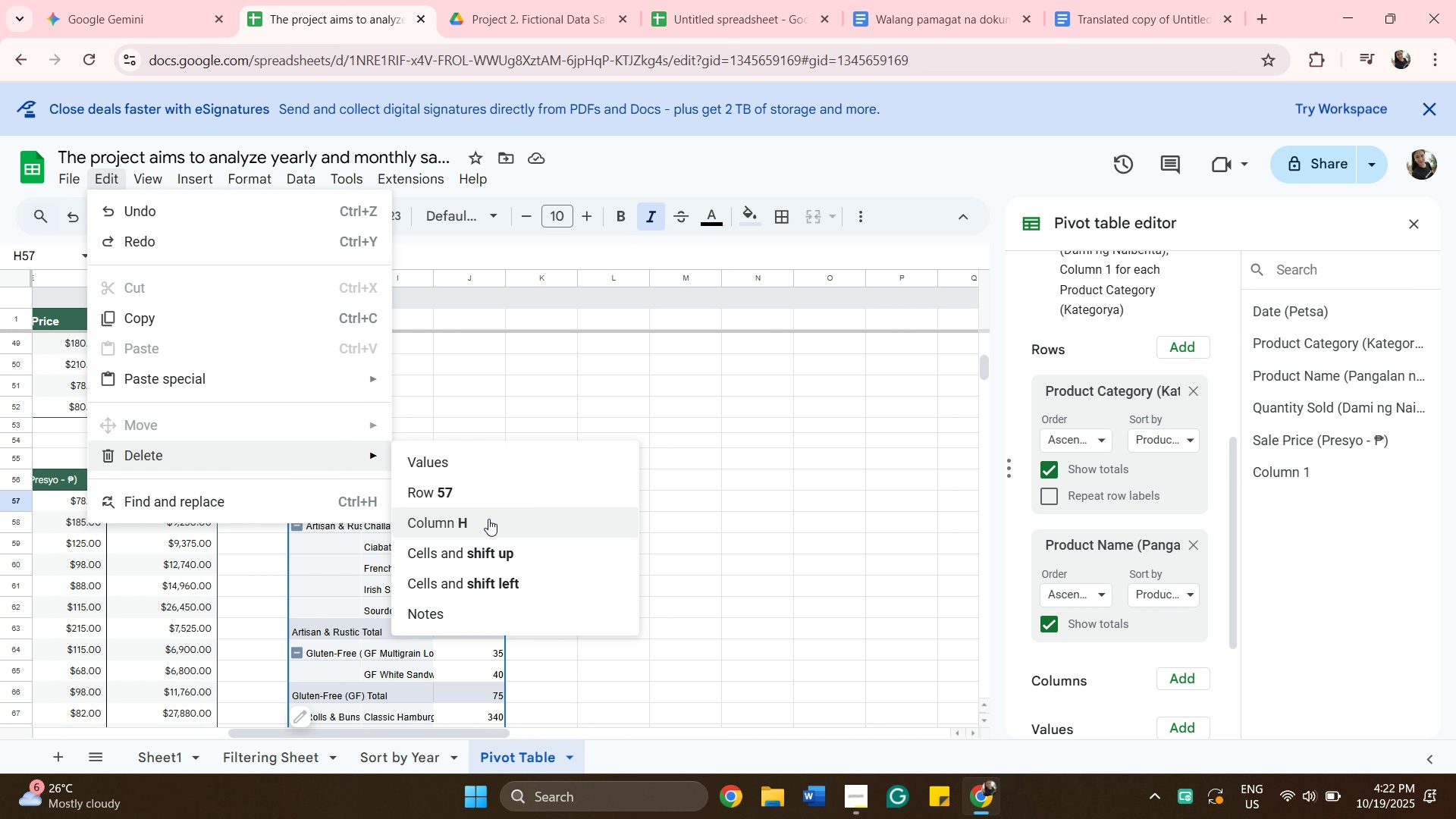 
left_click([307, 495])
 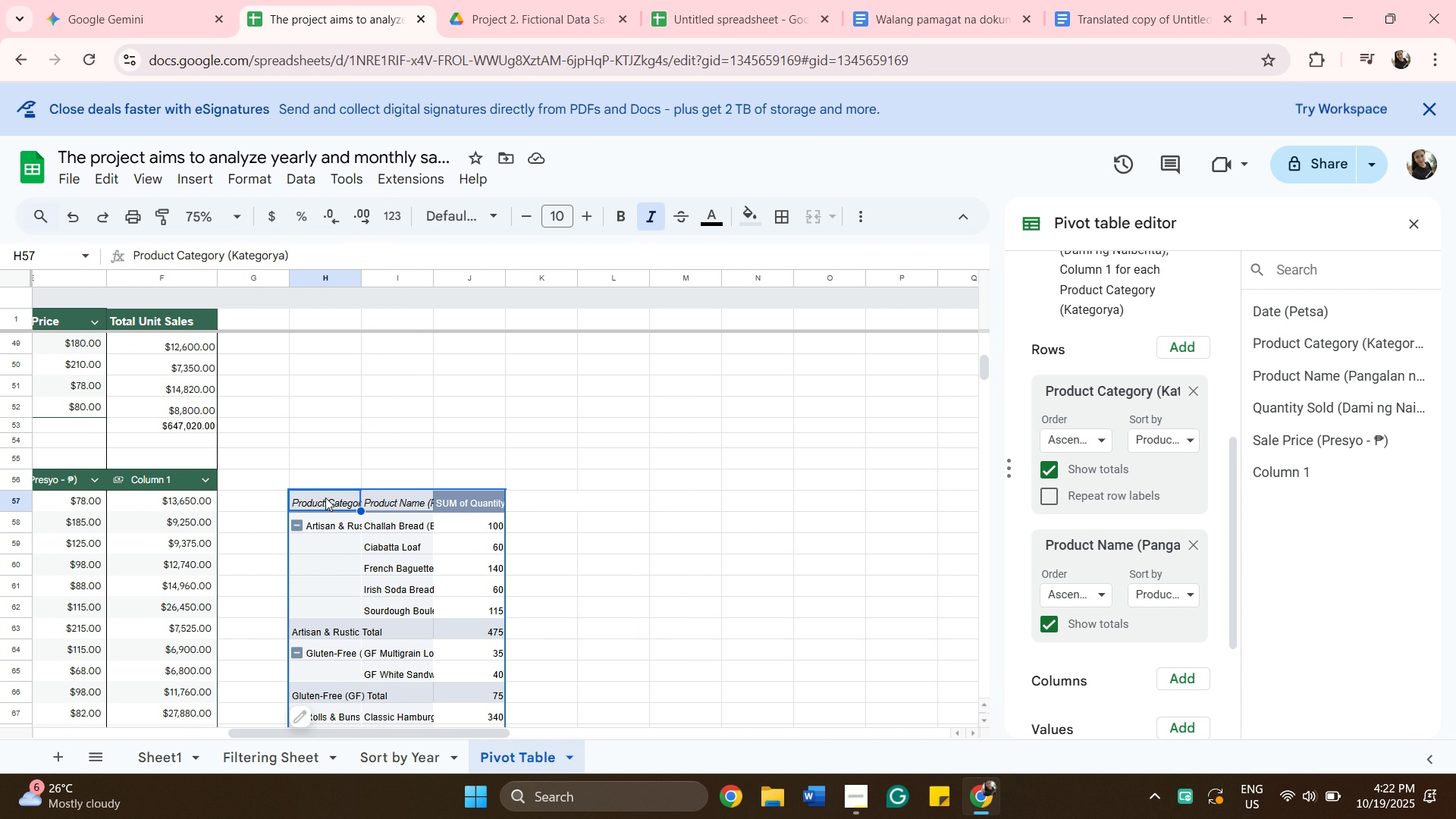 
scroll: coordinate [368, 519], scroll_direction: down, amount: 8.0
 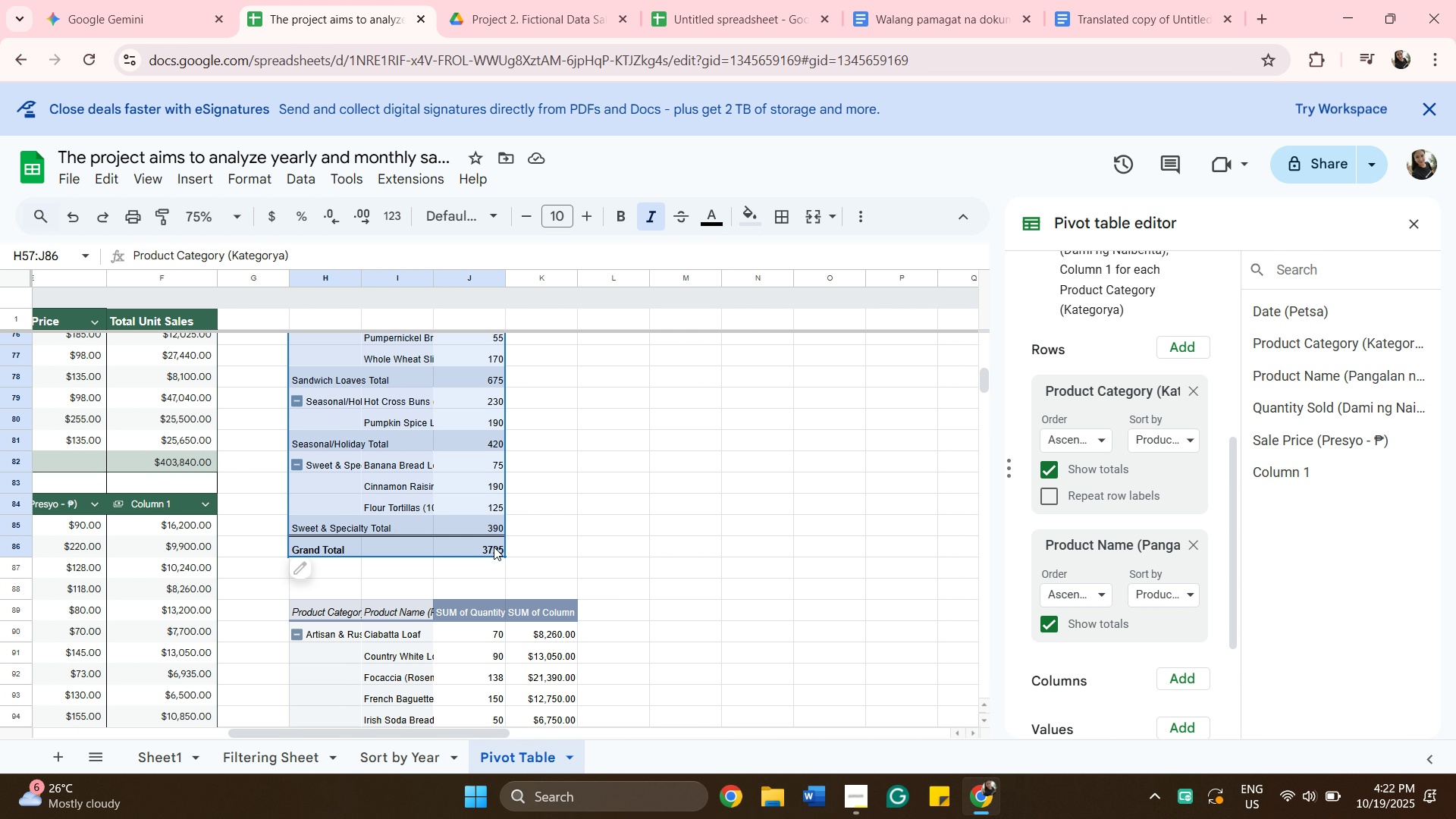 
hold_key(key=ShiftLeft, duration=0.71)
left_click([494, 547])
 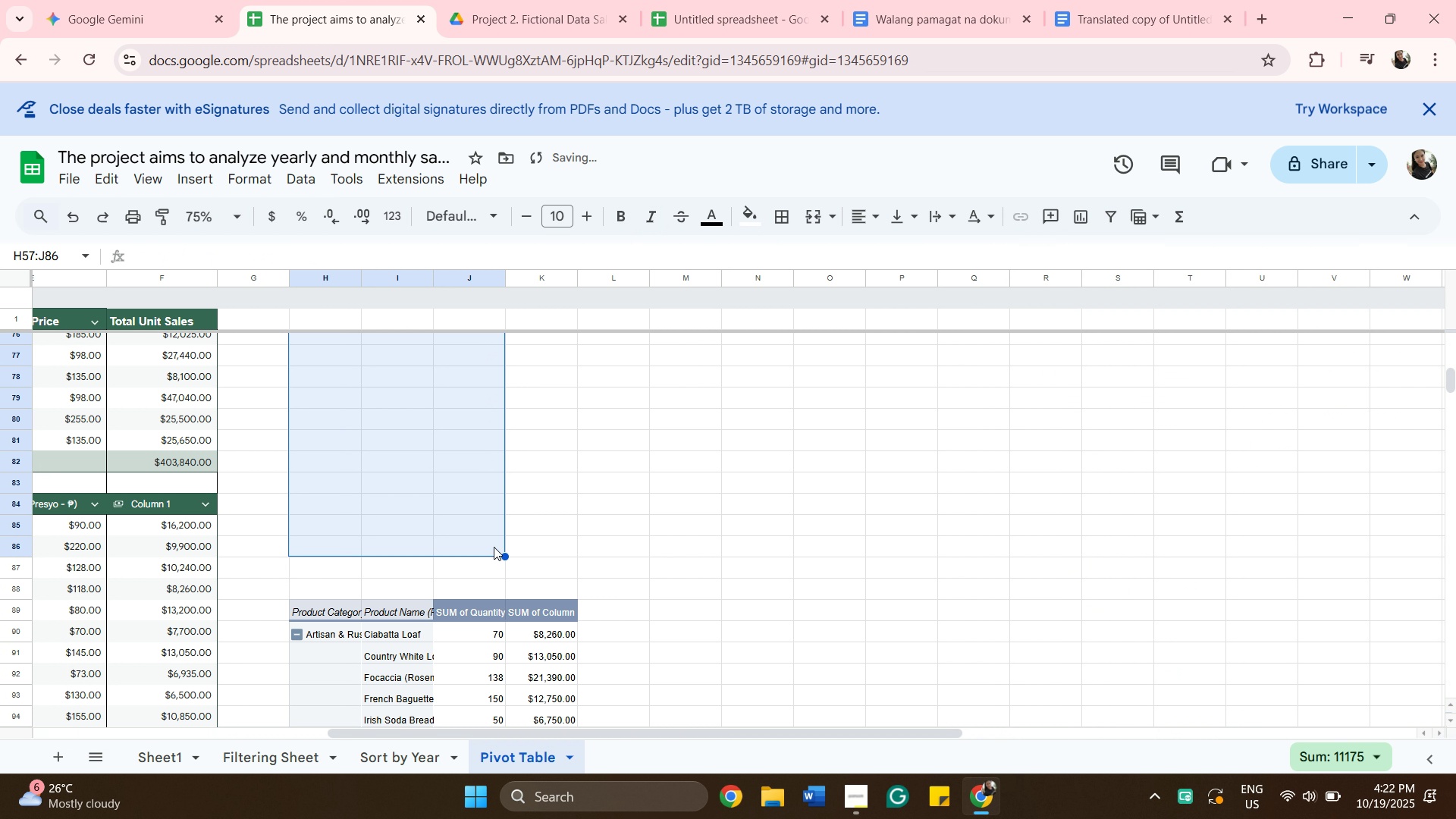 
key(Backspace)
 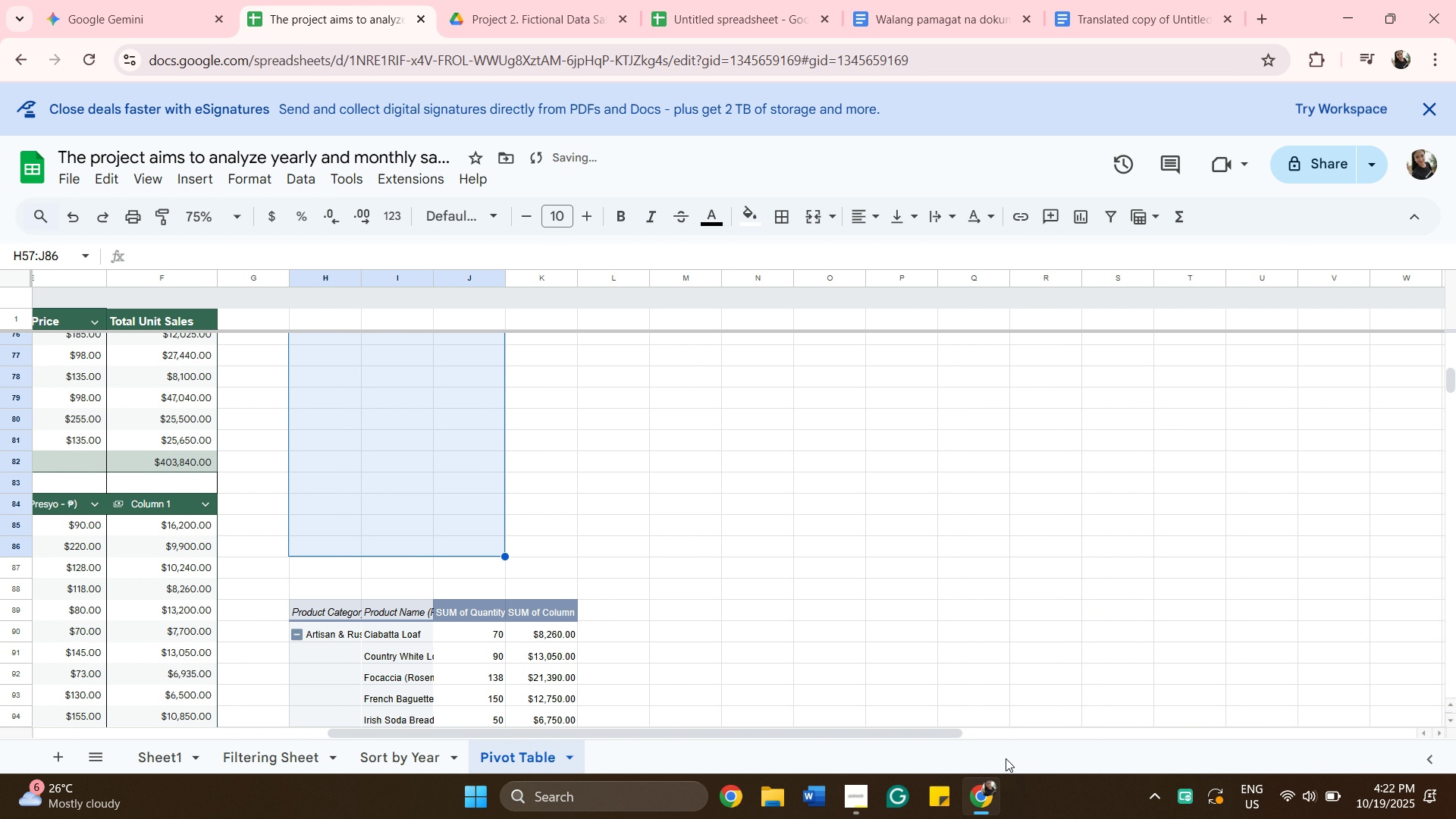 
left_click_drag(start_coordinate=[947, 734], to_coordinate=[689, 720])
 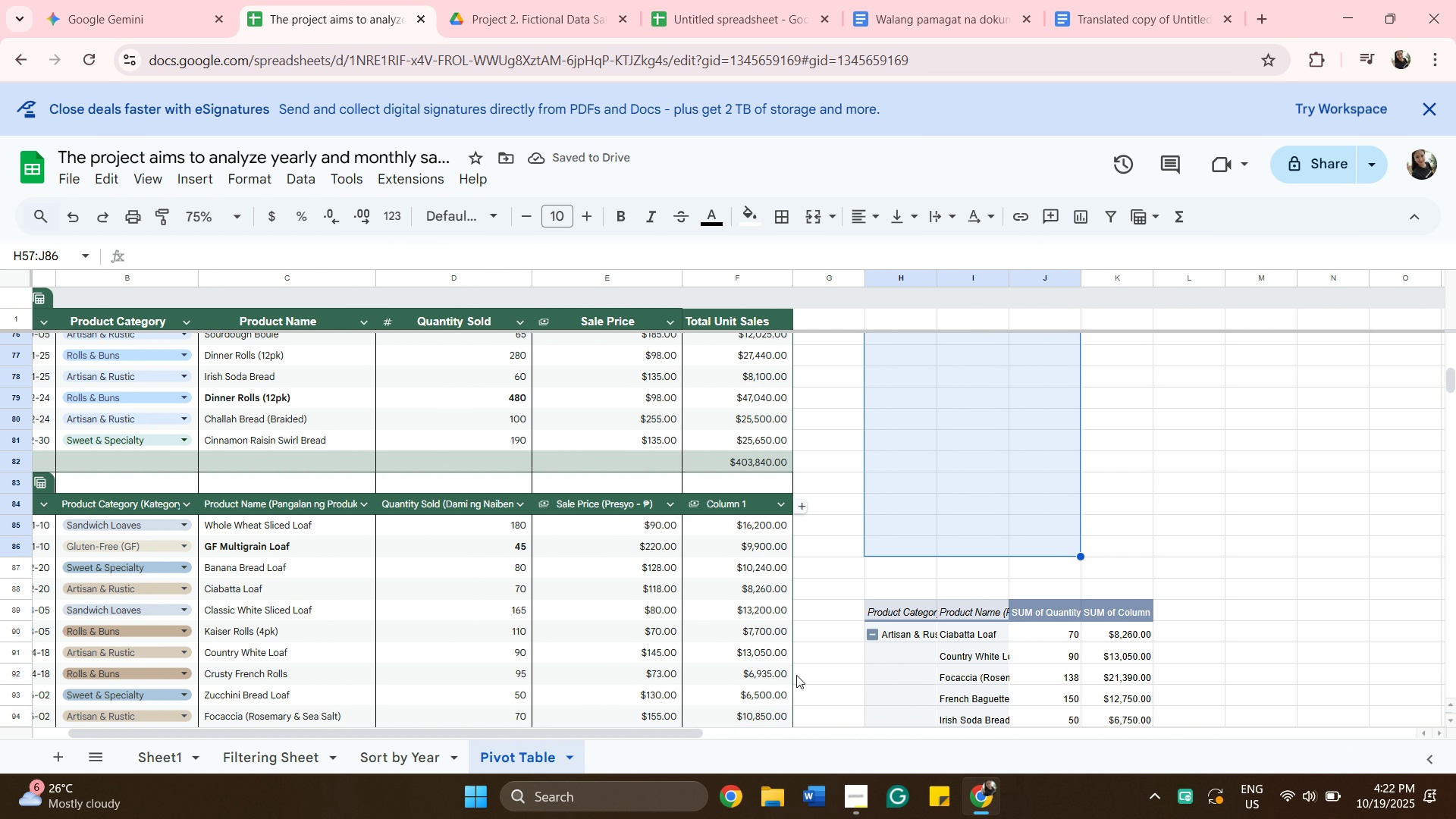 
scroll: coordinate [777, 689], scroll_direction: up, amount: 9.0
 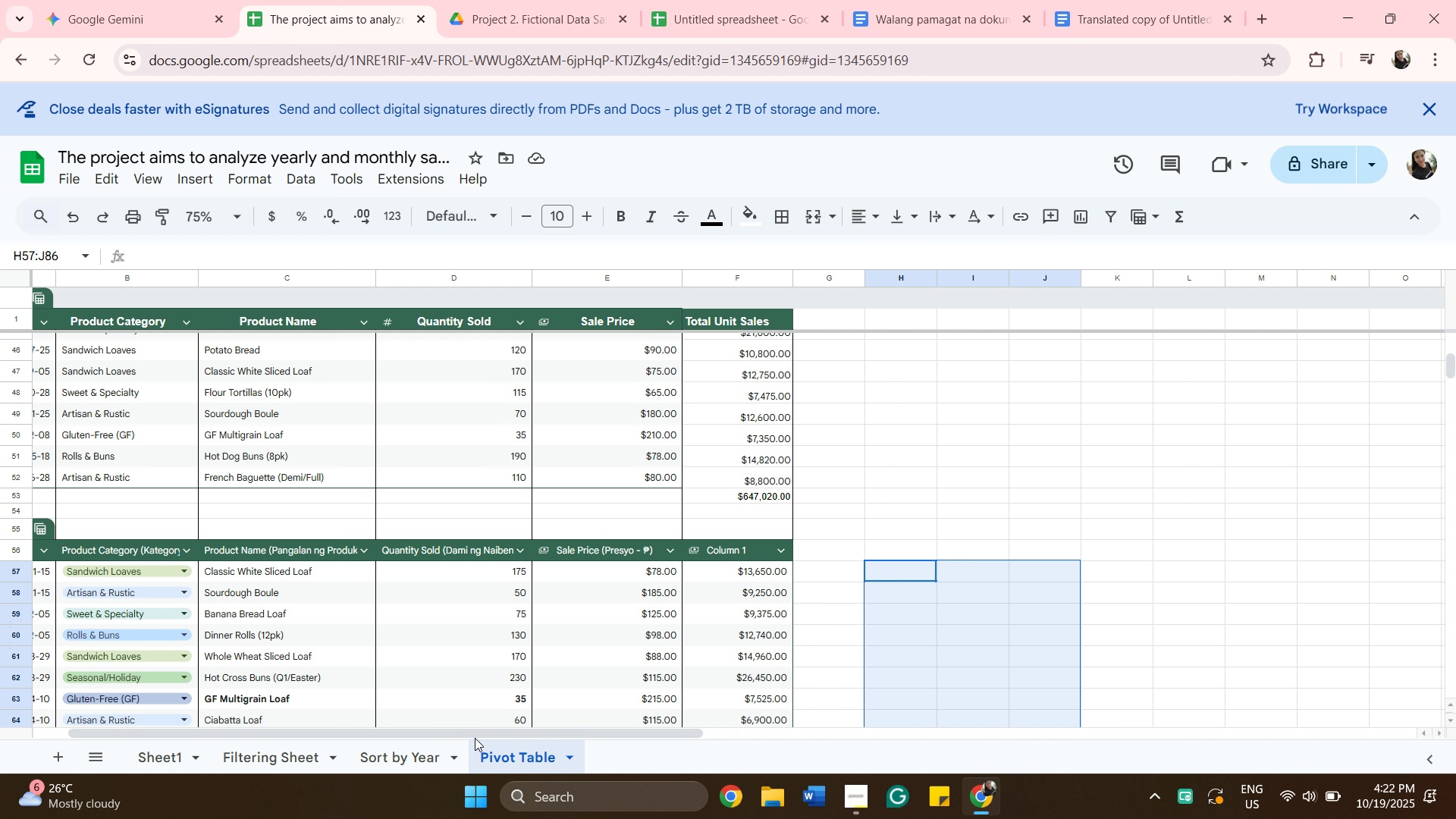 
left_click_drag(start_coordinate=[479, 733], to_coordinate=[292, 680])
 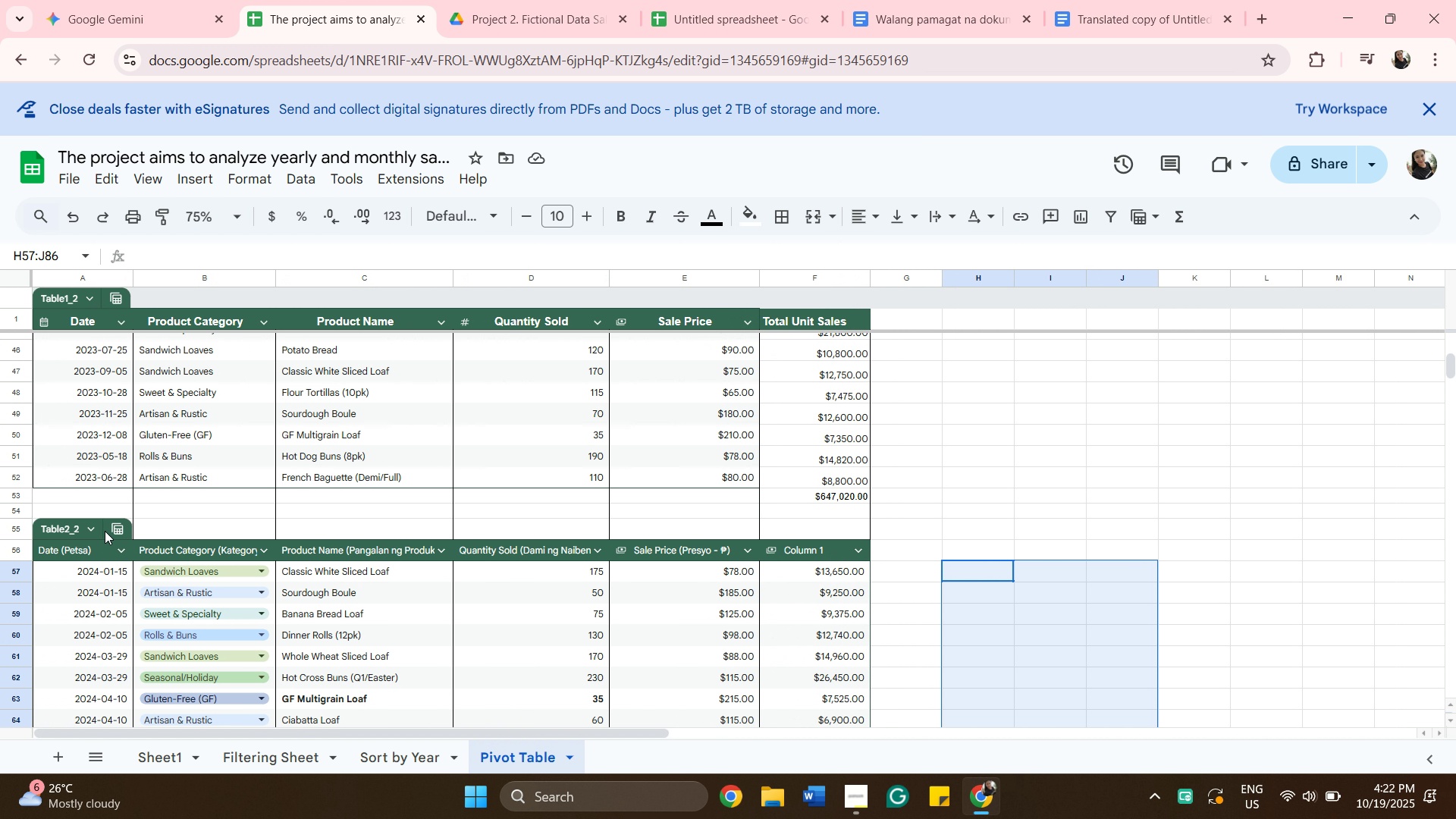 
mouse_move([76, 552])
 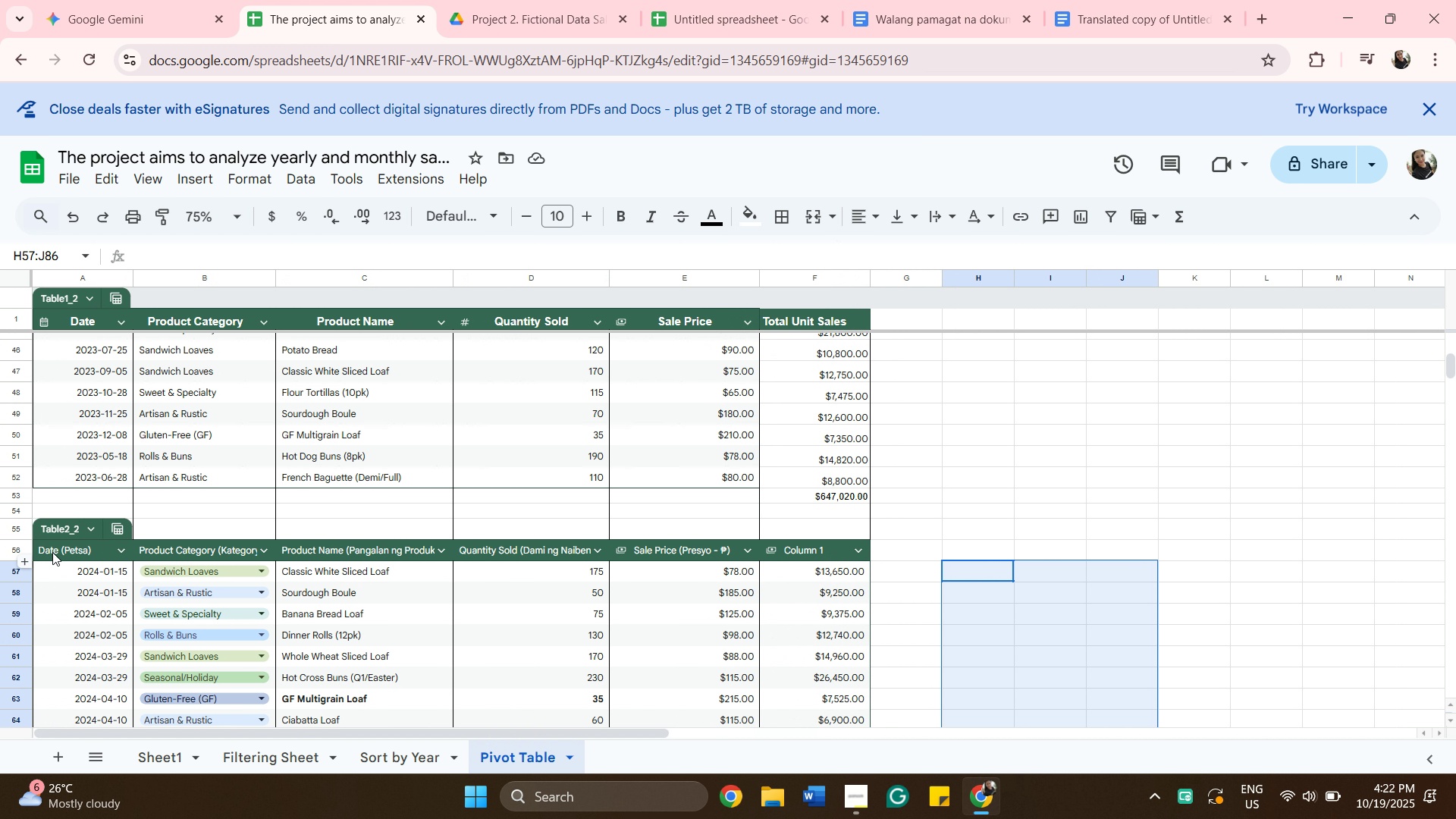 
left_click([58, 551])
 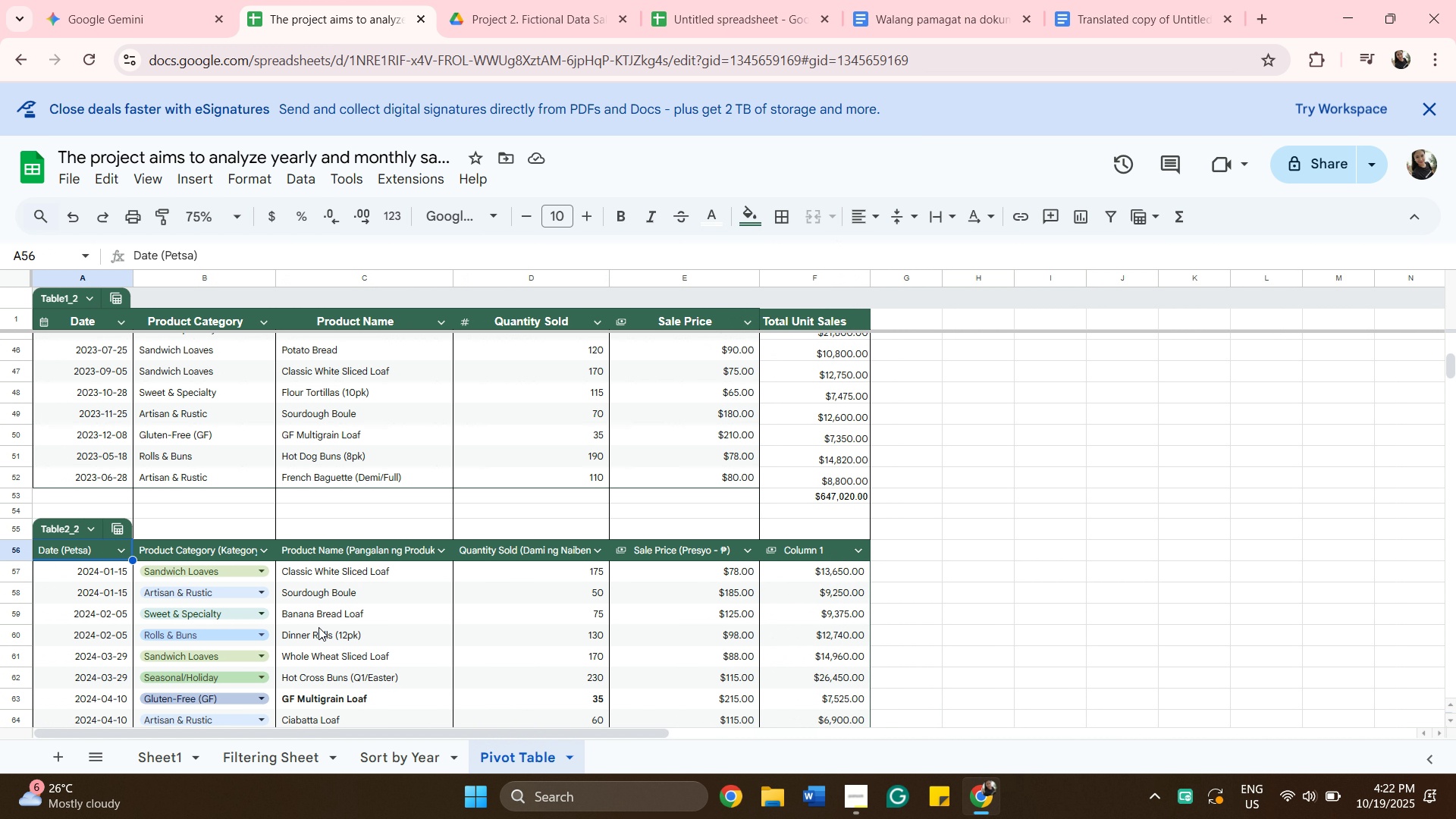 
scroll: coordinate [485, 595], scroll_direction: down, amount: 8.0
 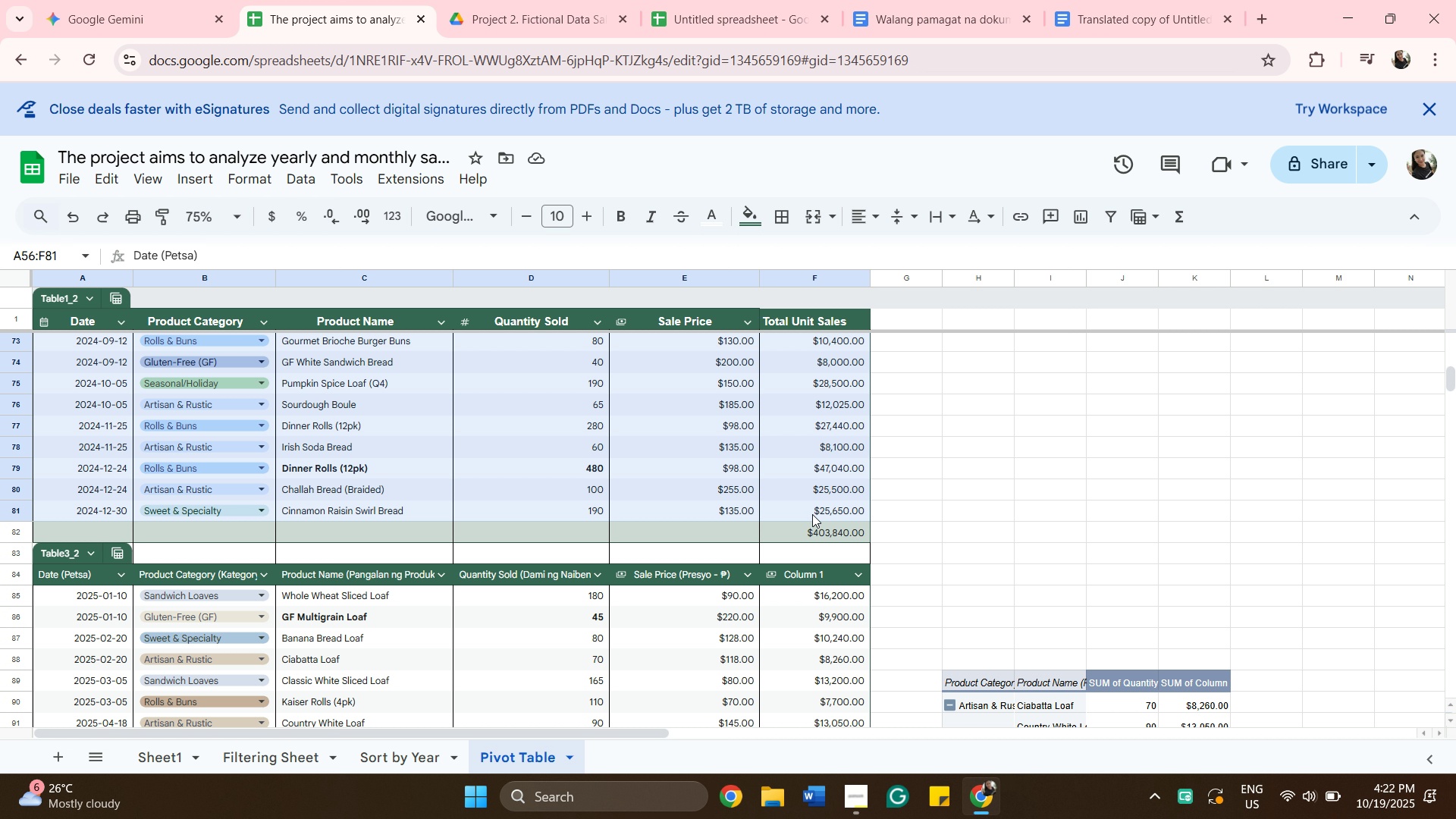 
hold_key(key=ShiftLeft, duration=0.42)
left_click([812, 514])
 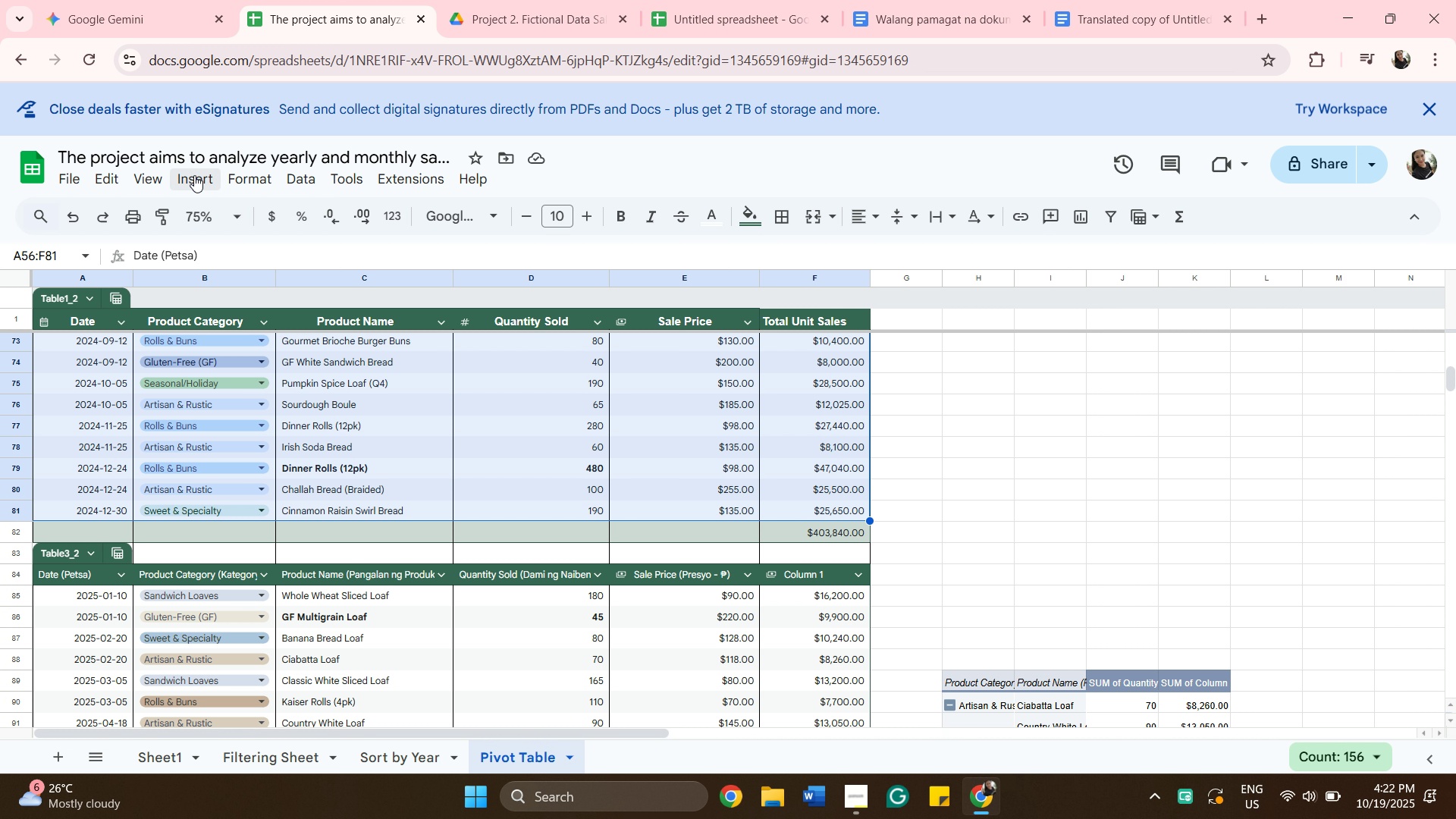 
left_click([194, 175])
 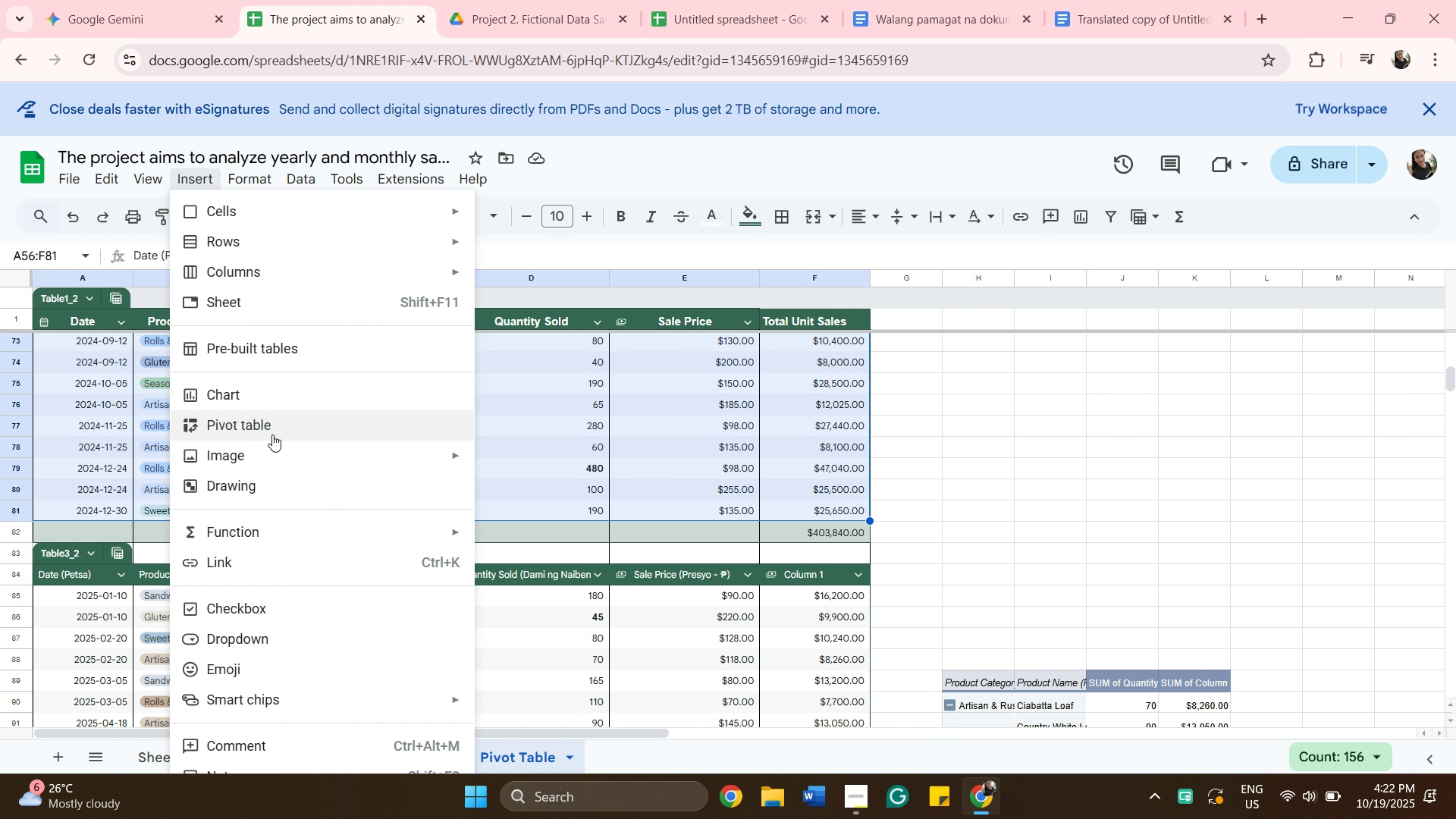 
left_click([268, 422])
 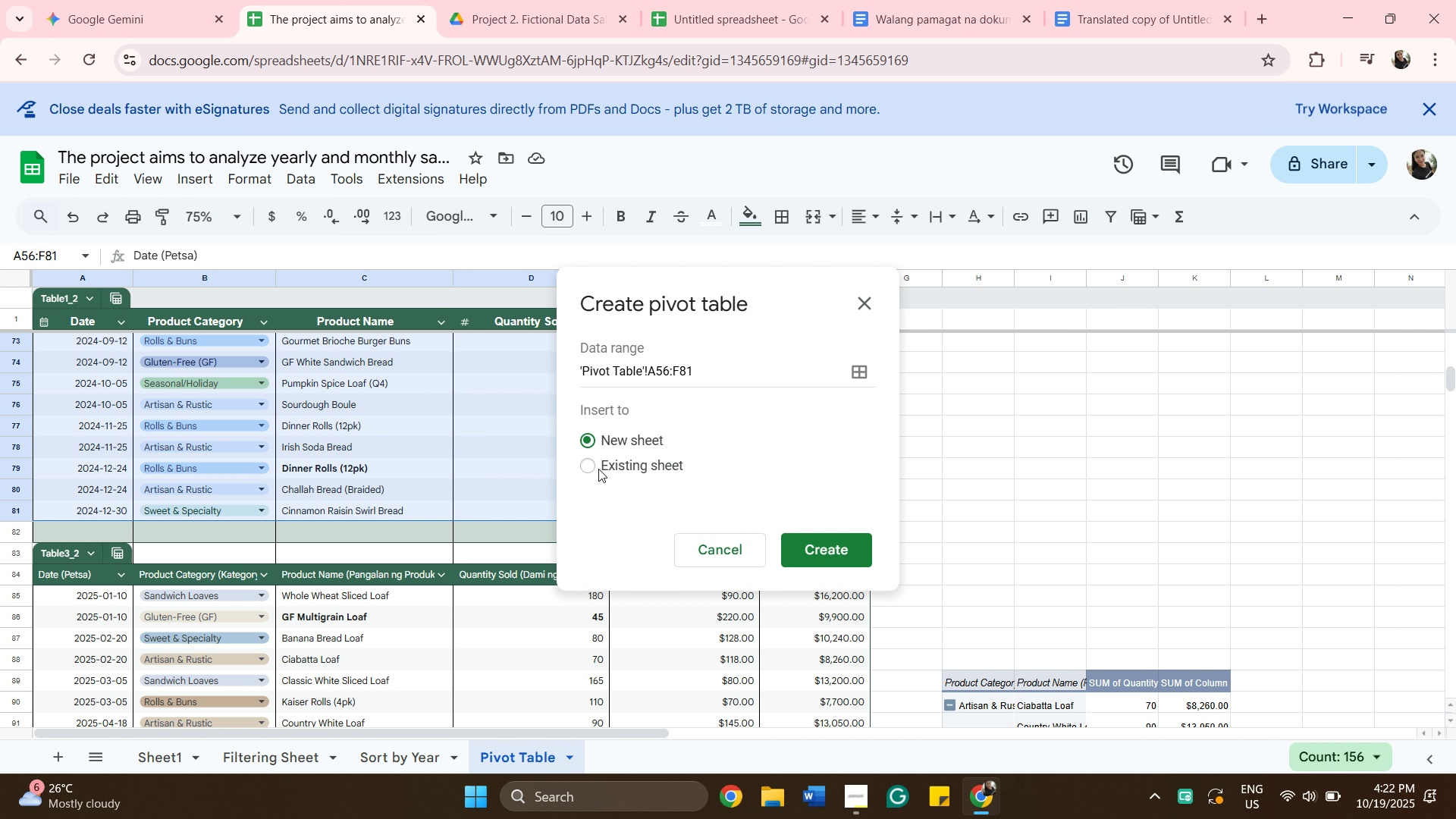 
left_click([592, 465])
 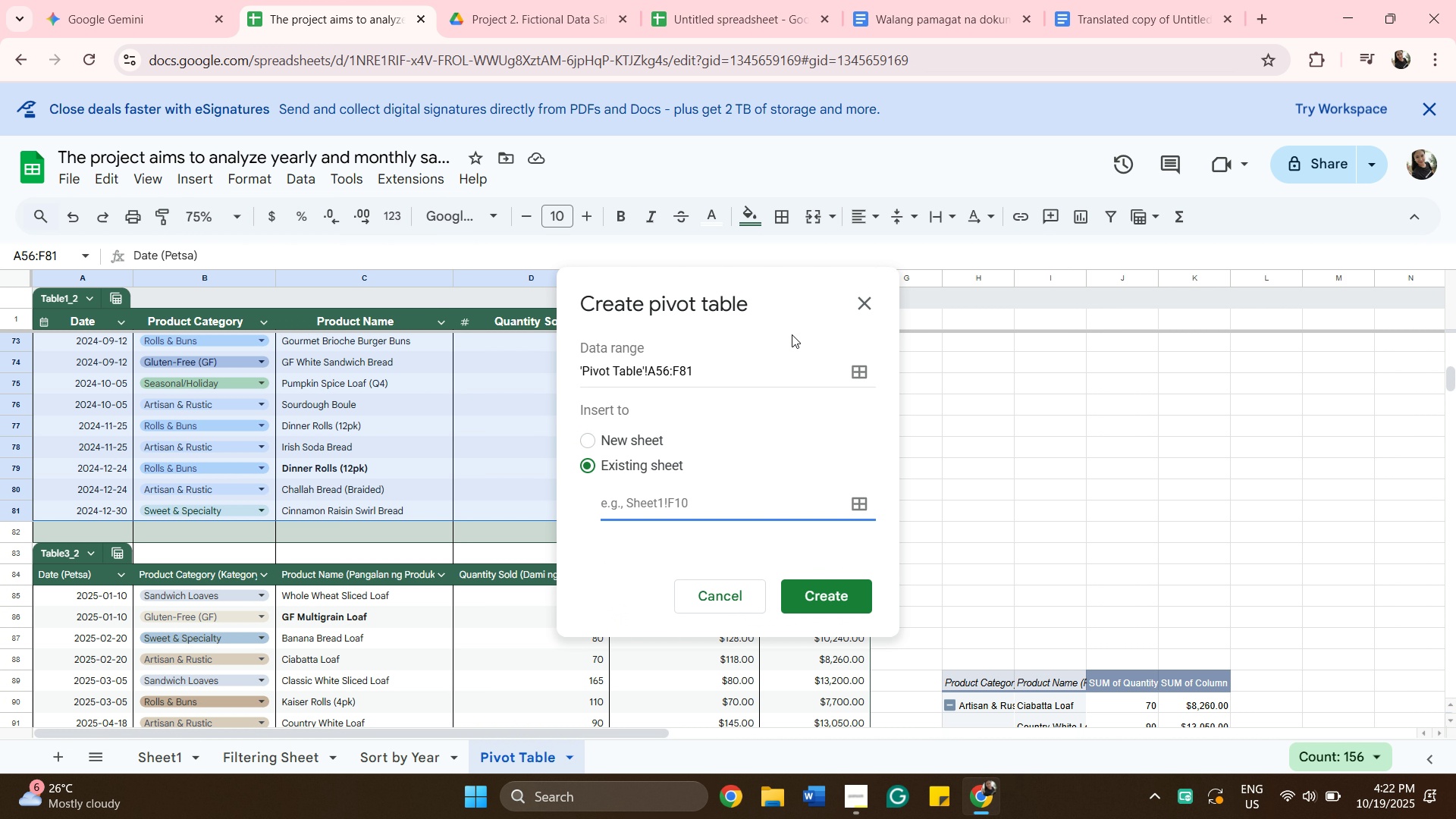 
left_click_drag(start_coordinate=[812, 307], to_coordinate=[688, 397])
 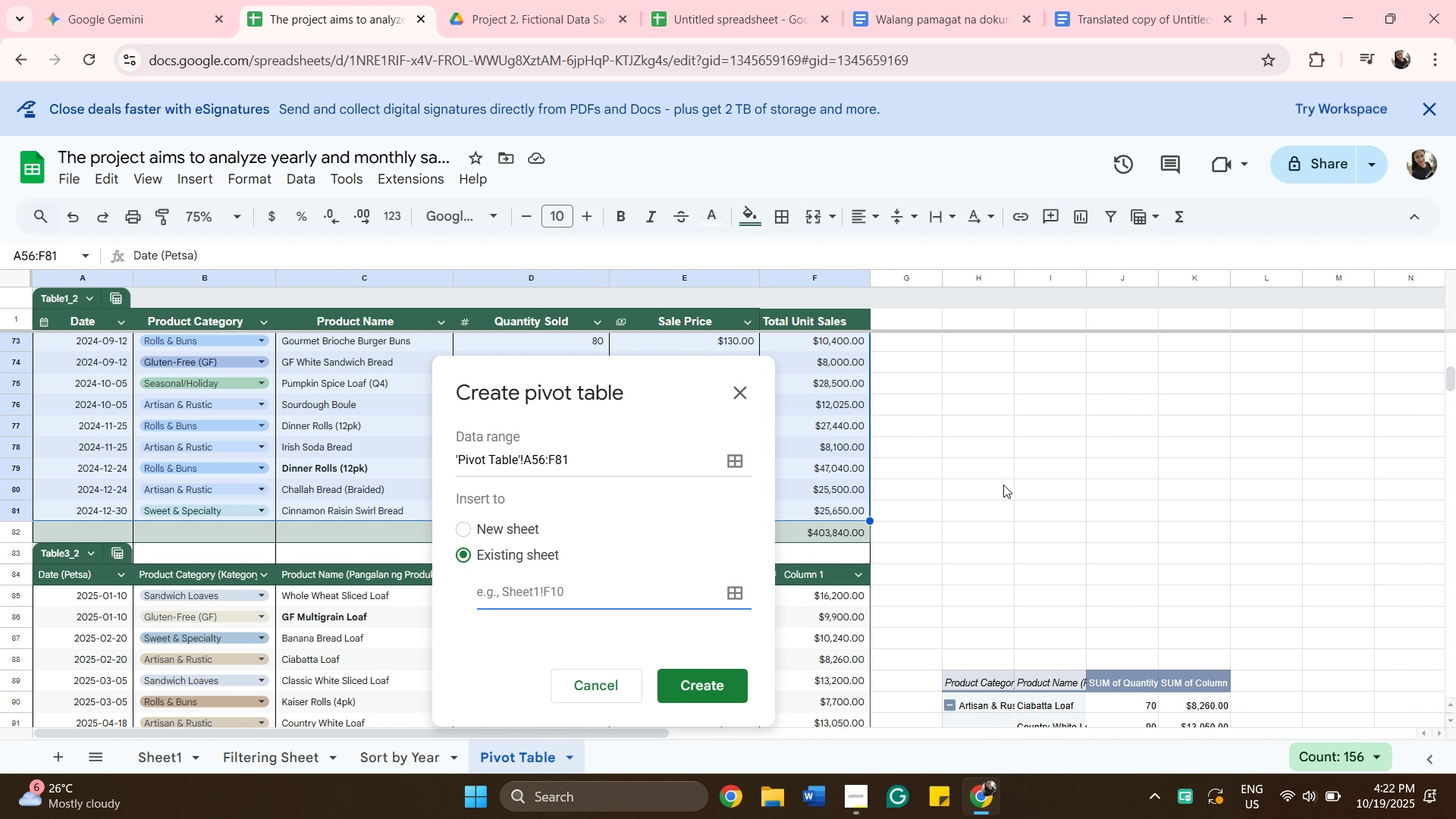 
scroll: coordinate [911, 519], scroll_direction: up, amount: 9.0
 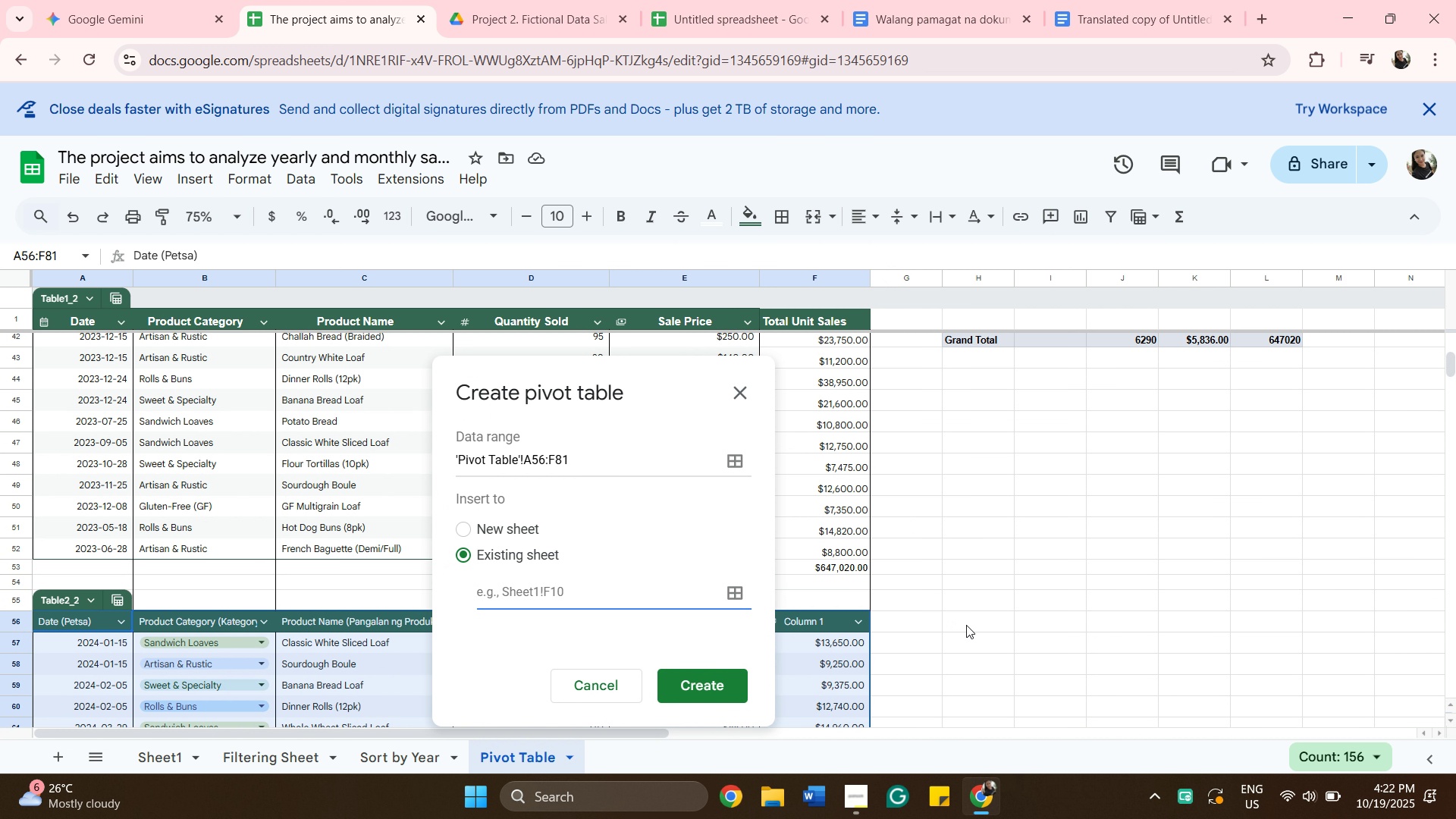 
left_click([966, 625])
 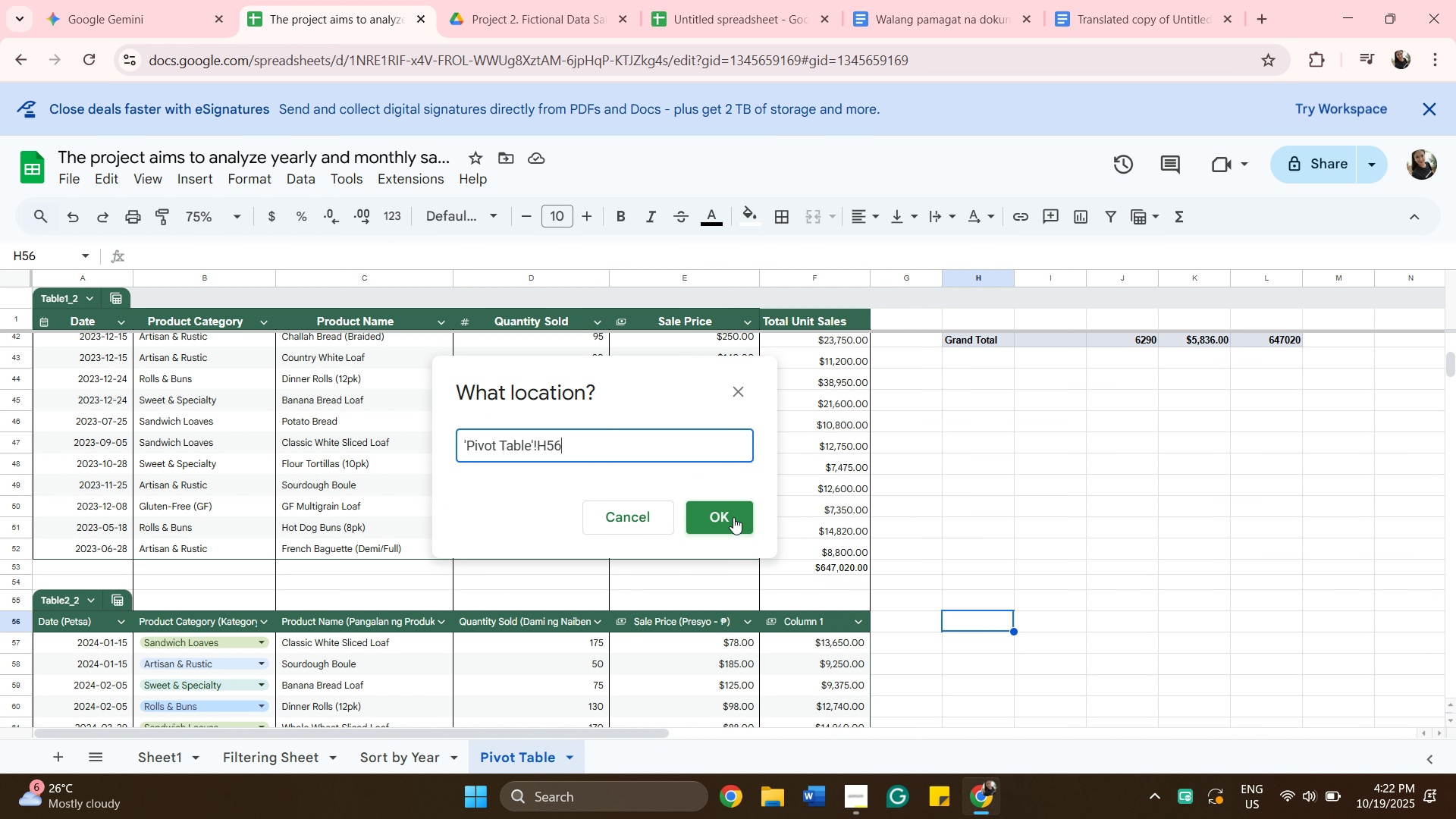 
left_click([733, 517])
 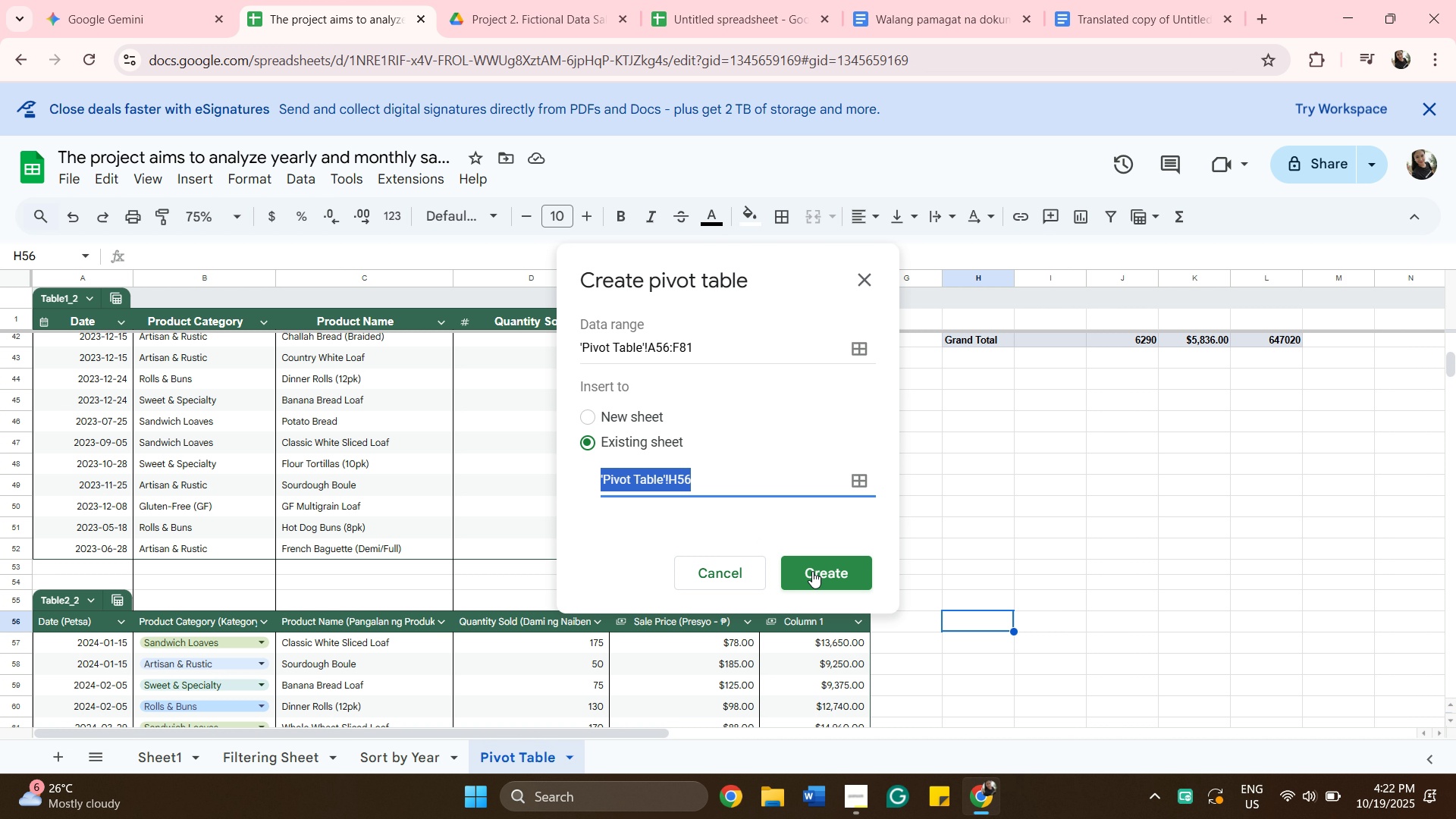 
left_click([813, 570])
 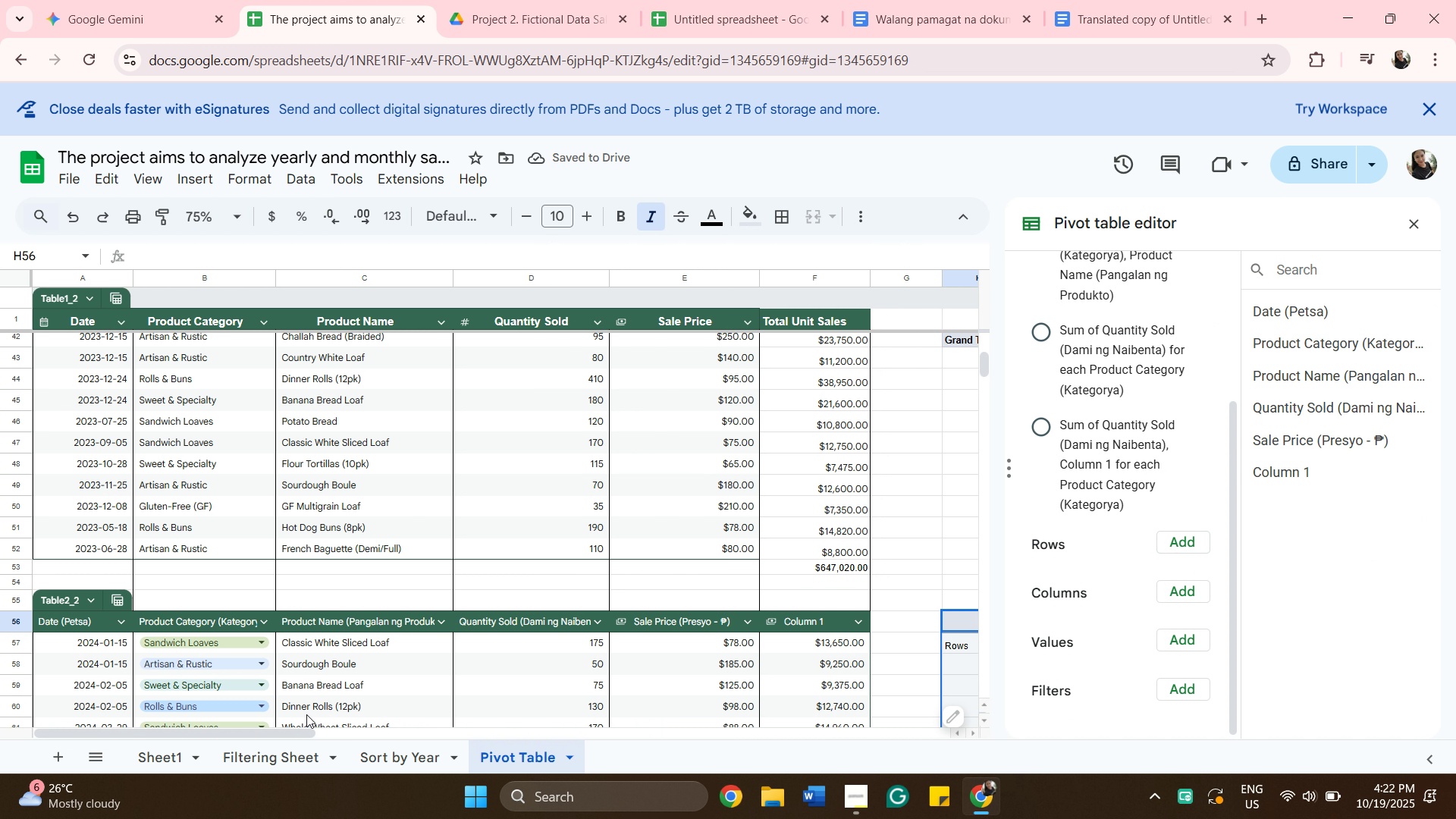 
left_click_drag(start_coordinate=[279, 733], to_coordinate=[550, 772])
 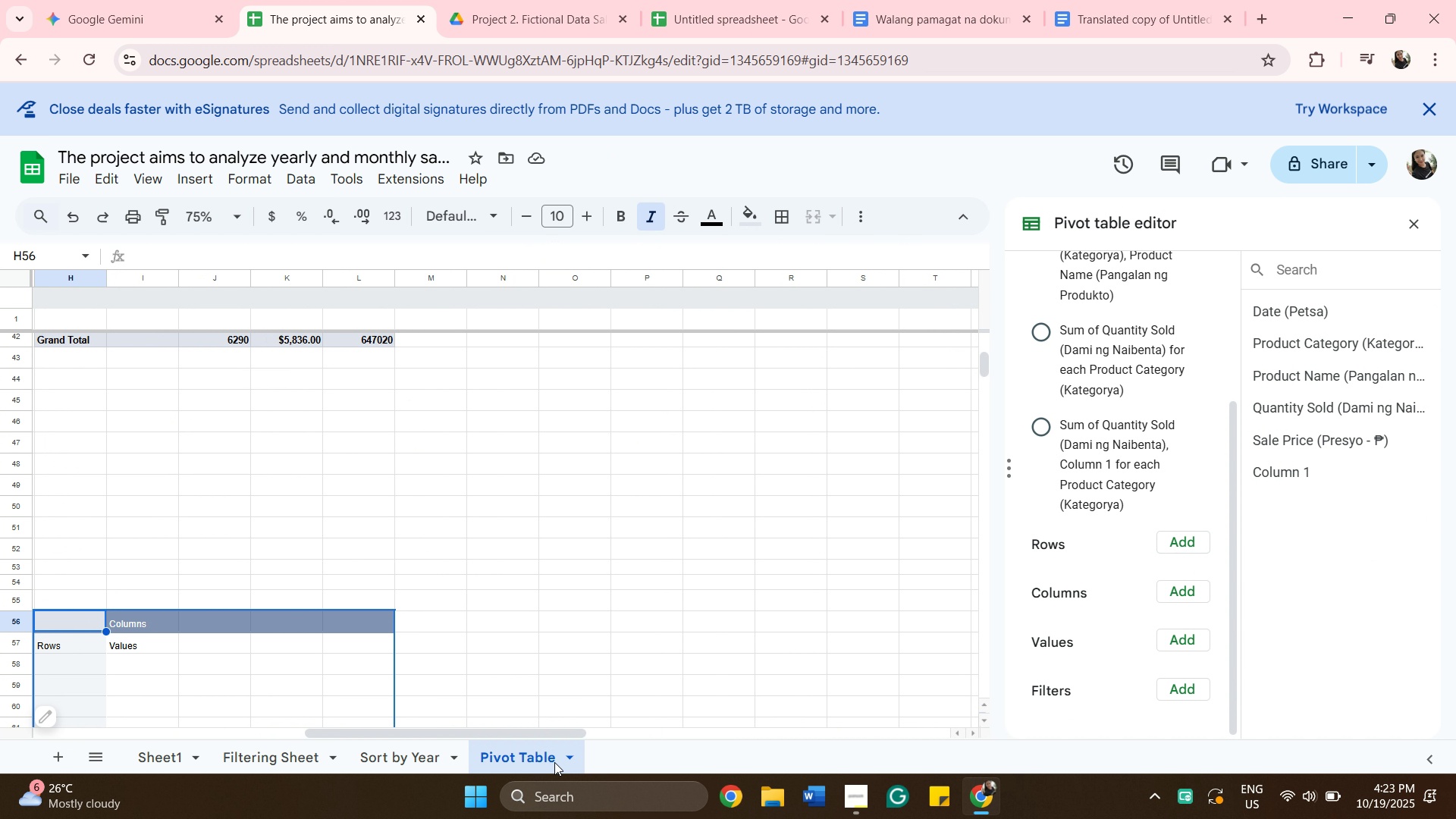 
scroll: coordinate [554, 691], scroll_direction: down, amount: 4.0
 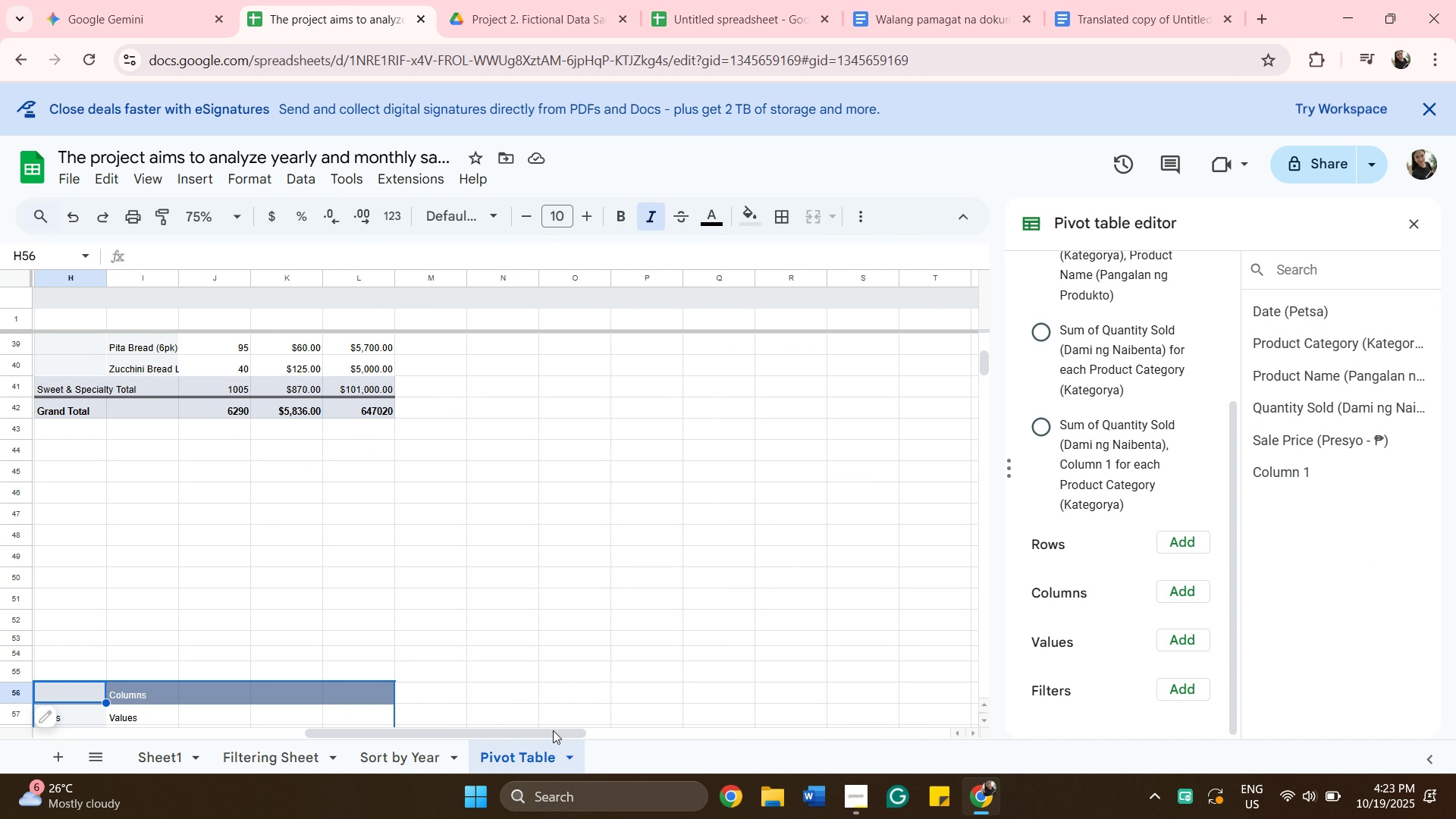 
scroll: coordinate [552, 733], scroll_direction: up, amount: 2.0
 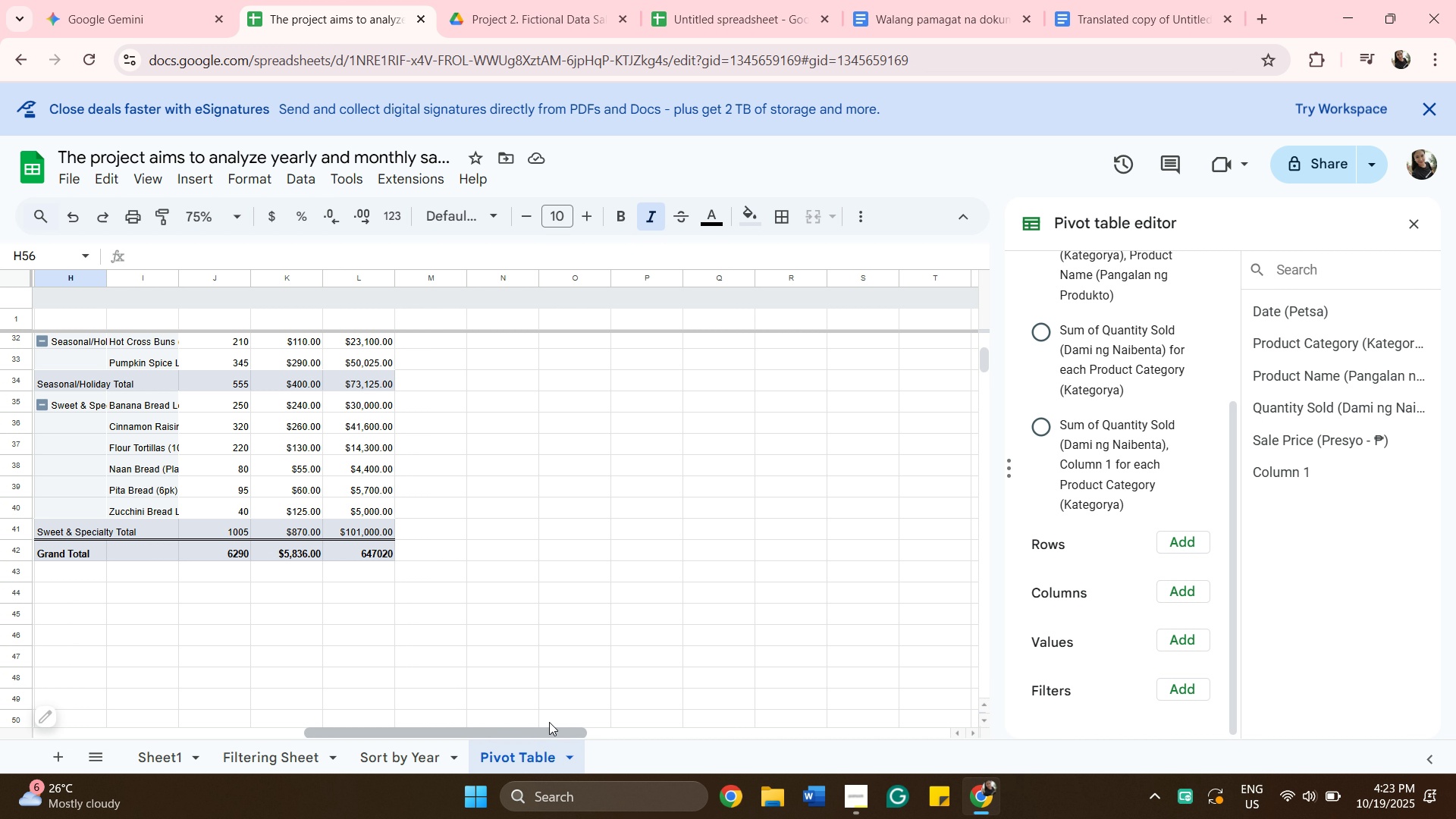 
scroll: coordinate [573, 701], scroll_direction: down, amount: 5.0
 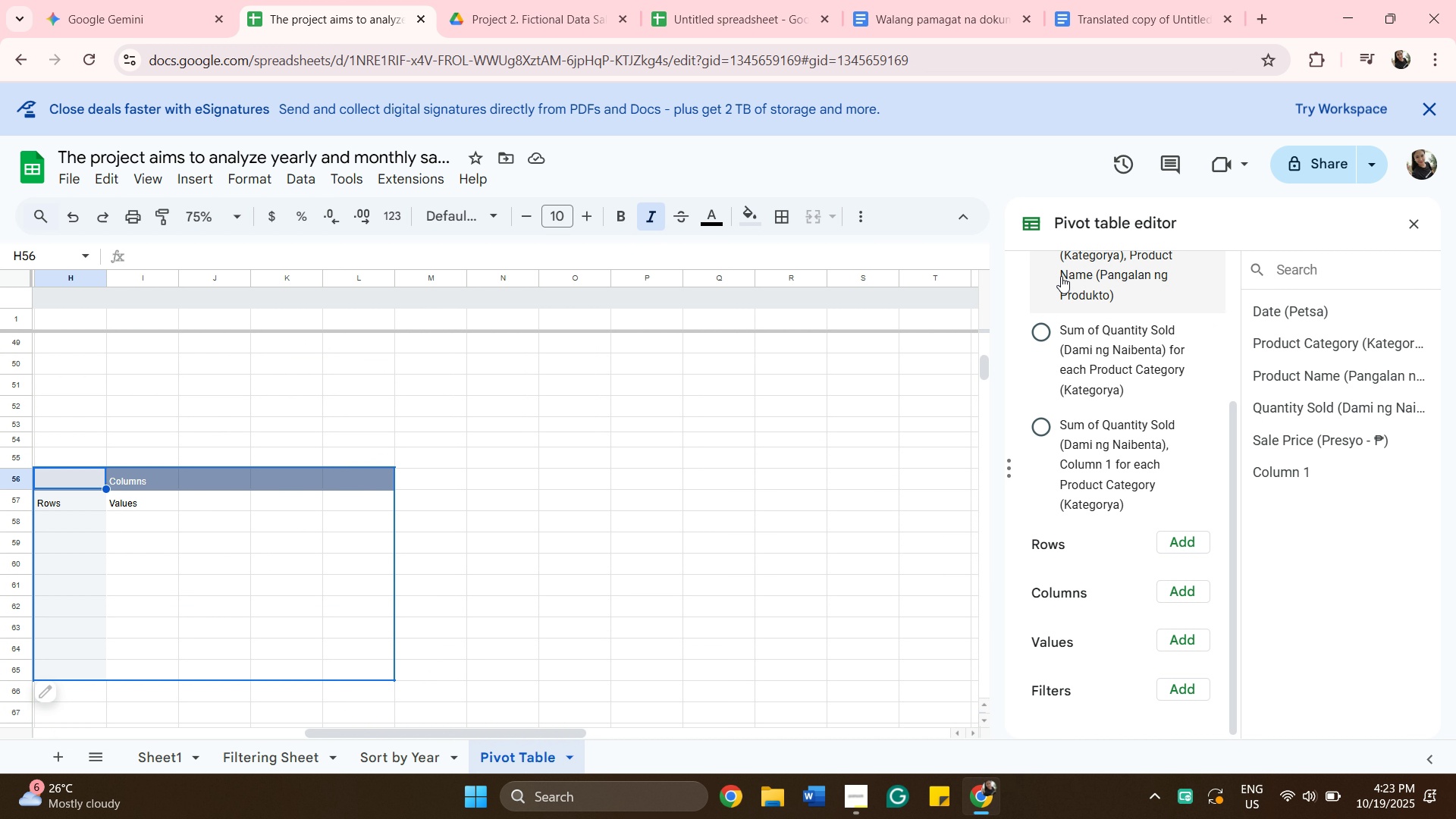 
left_click([1064, 275])
 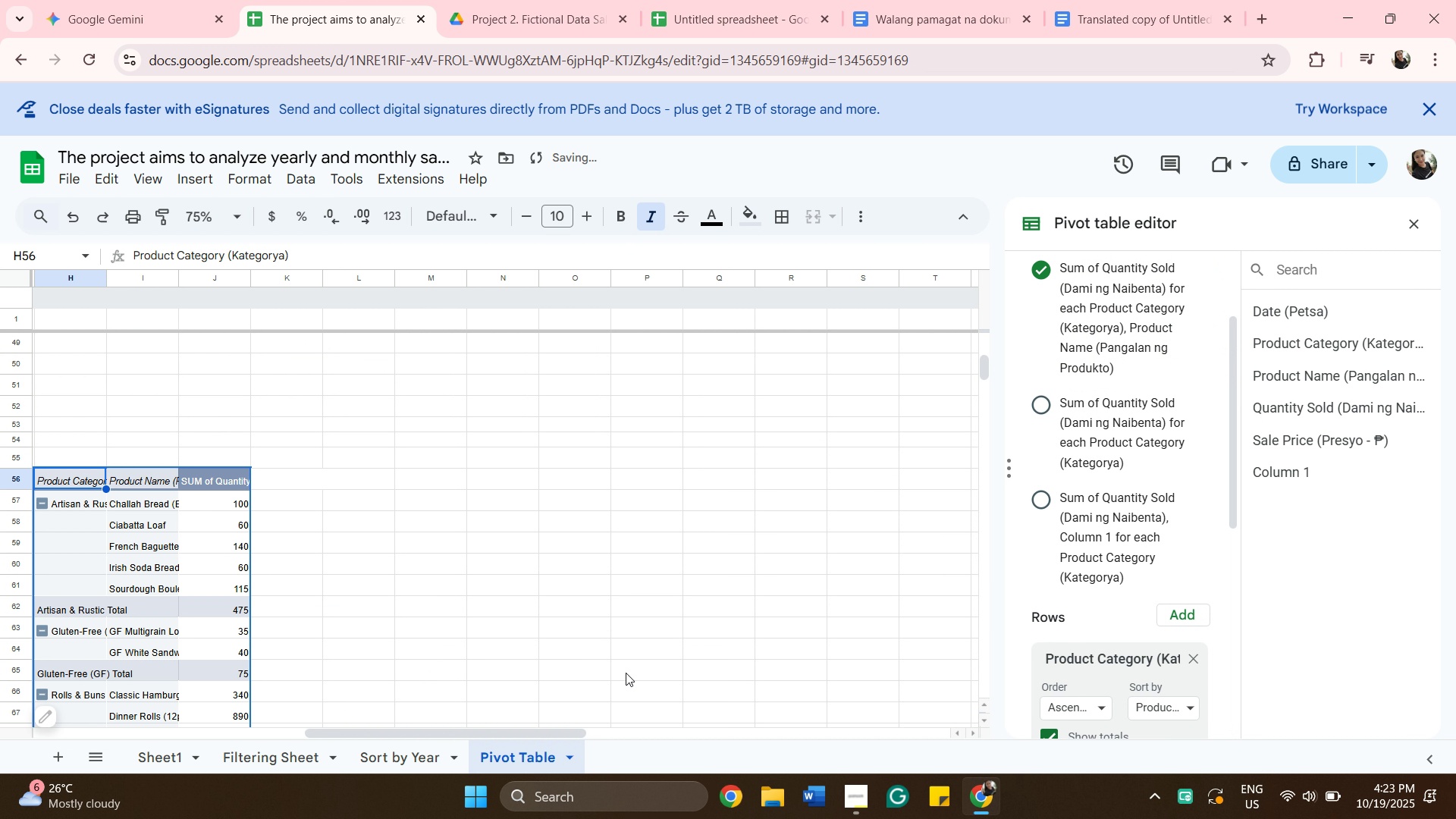 
scroll: coordinate [635, 606], scroll_direction: down, amount: 2.0
 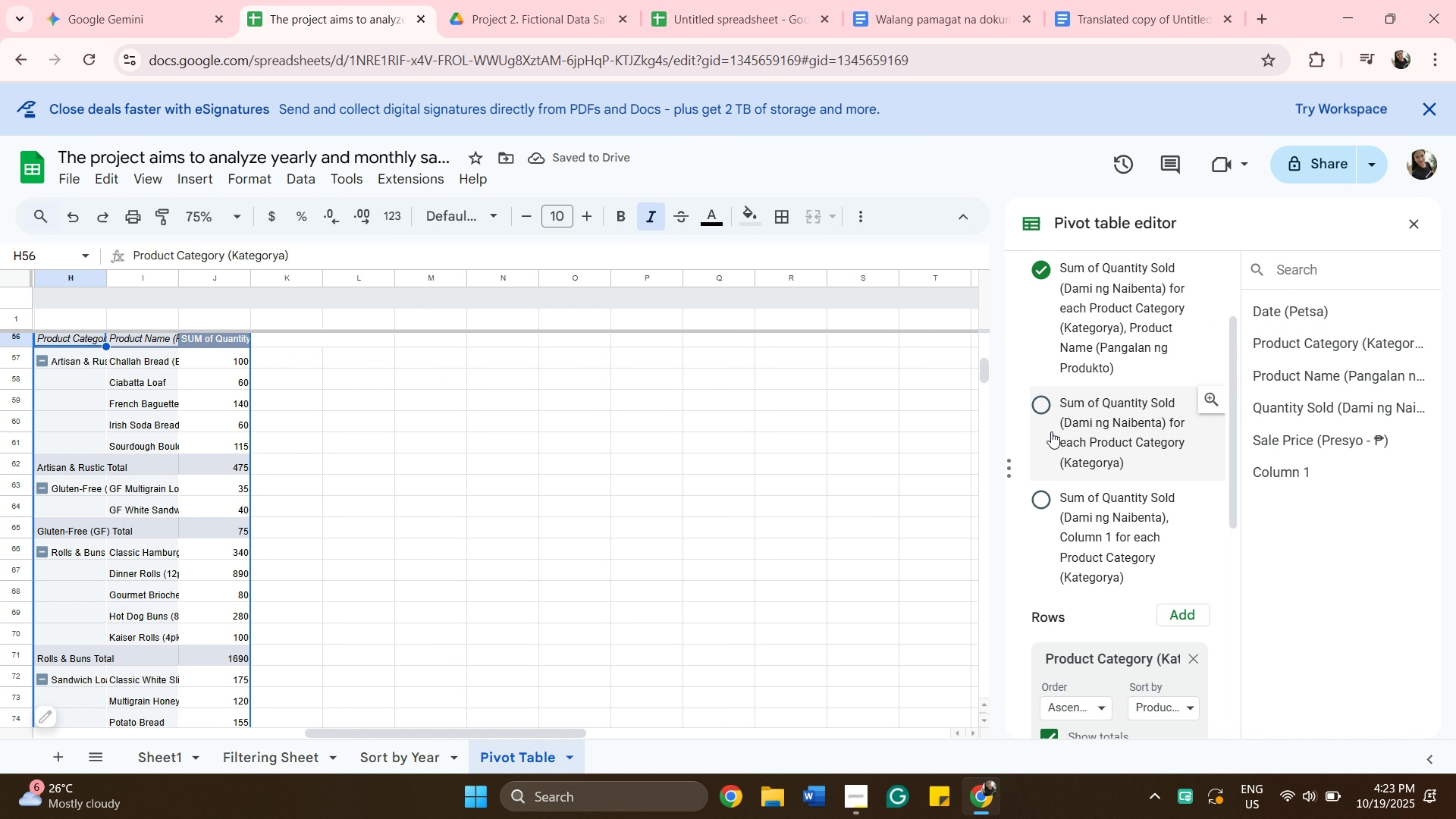 
left_click([1051, 431])
 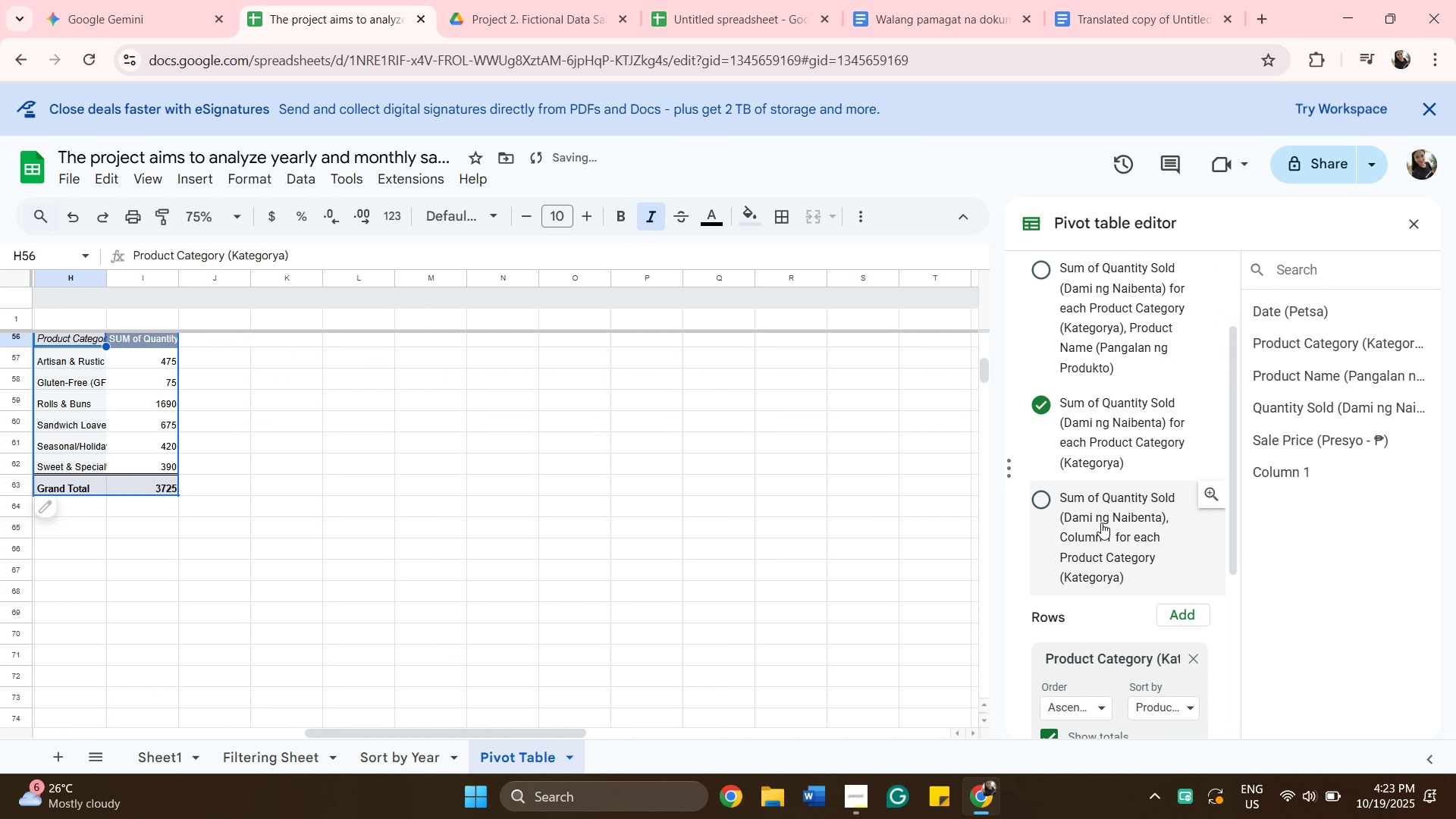 
left_click([1101, 522])
 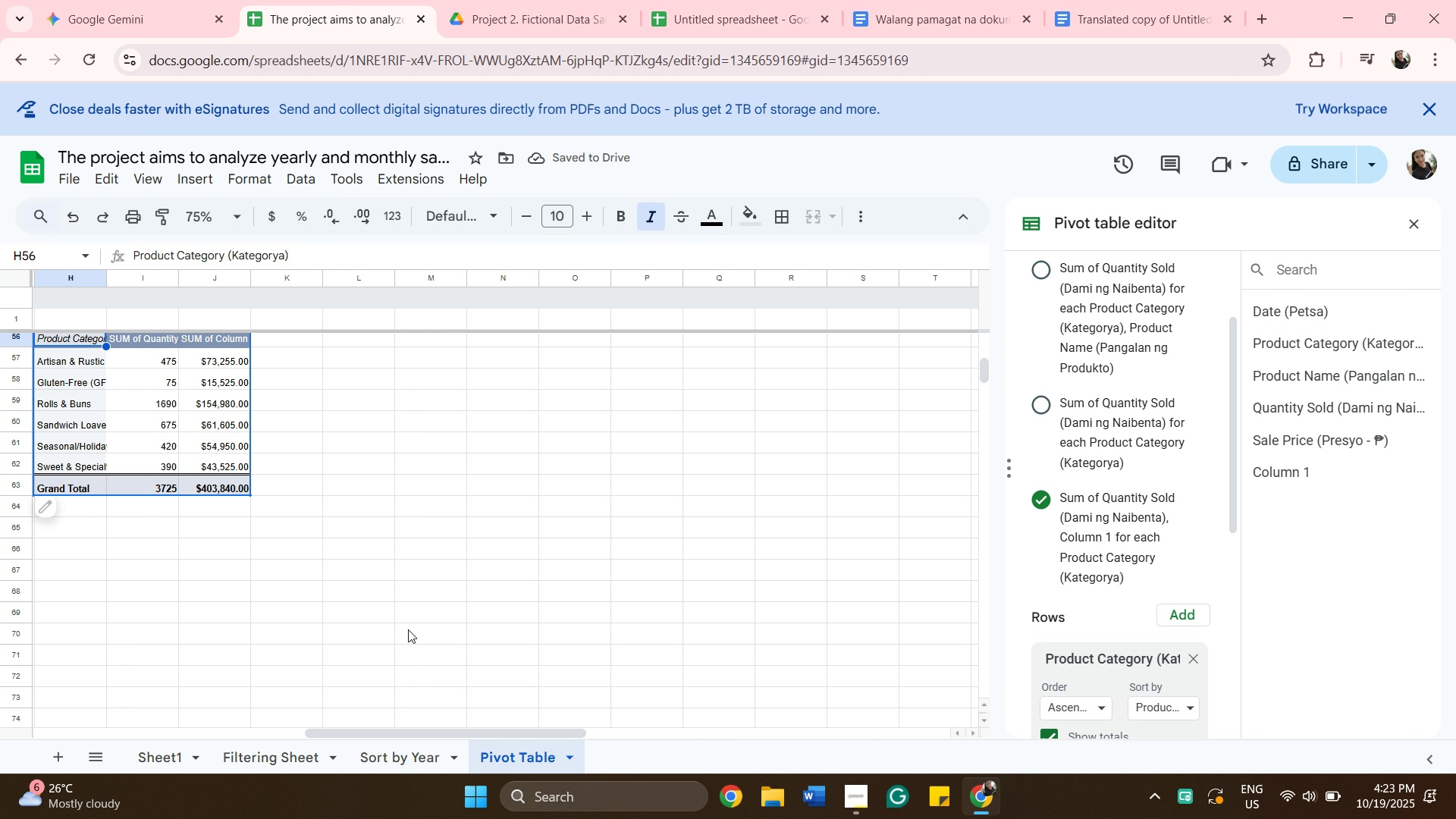 
wait(9.66)
 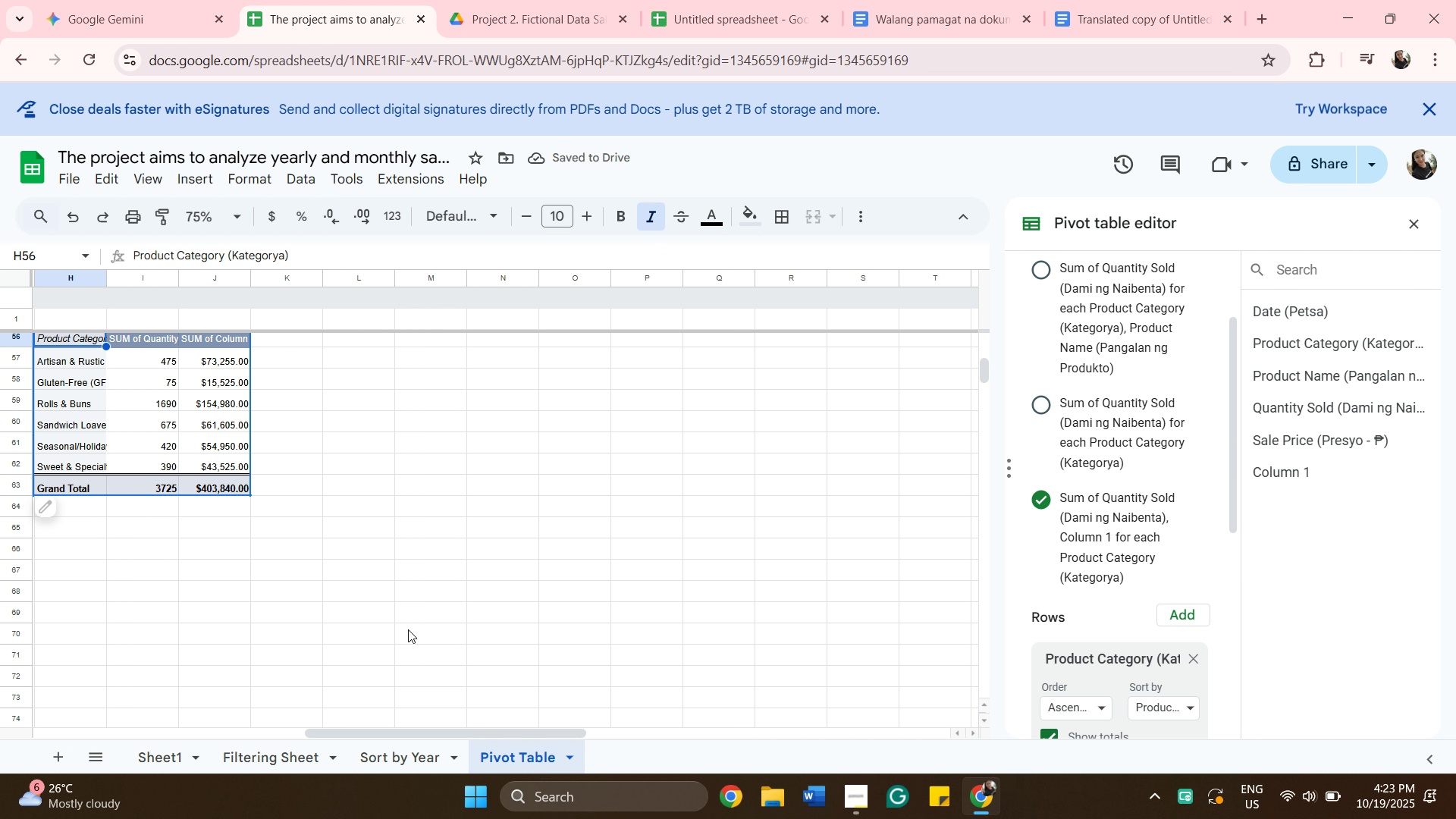 
left_click([1027, 419])
 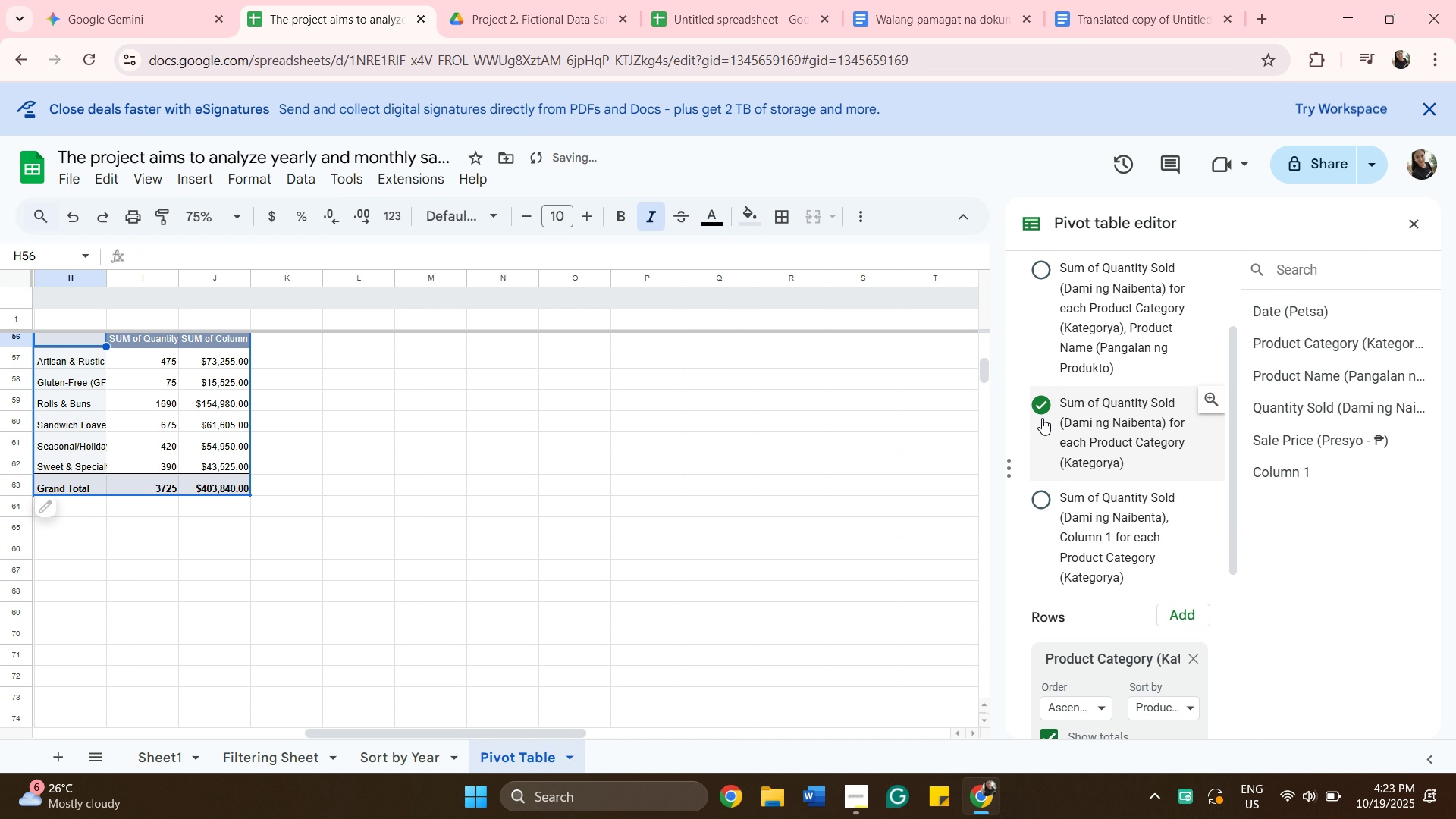 
left_click([1042, 418])
 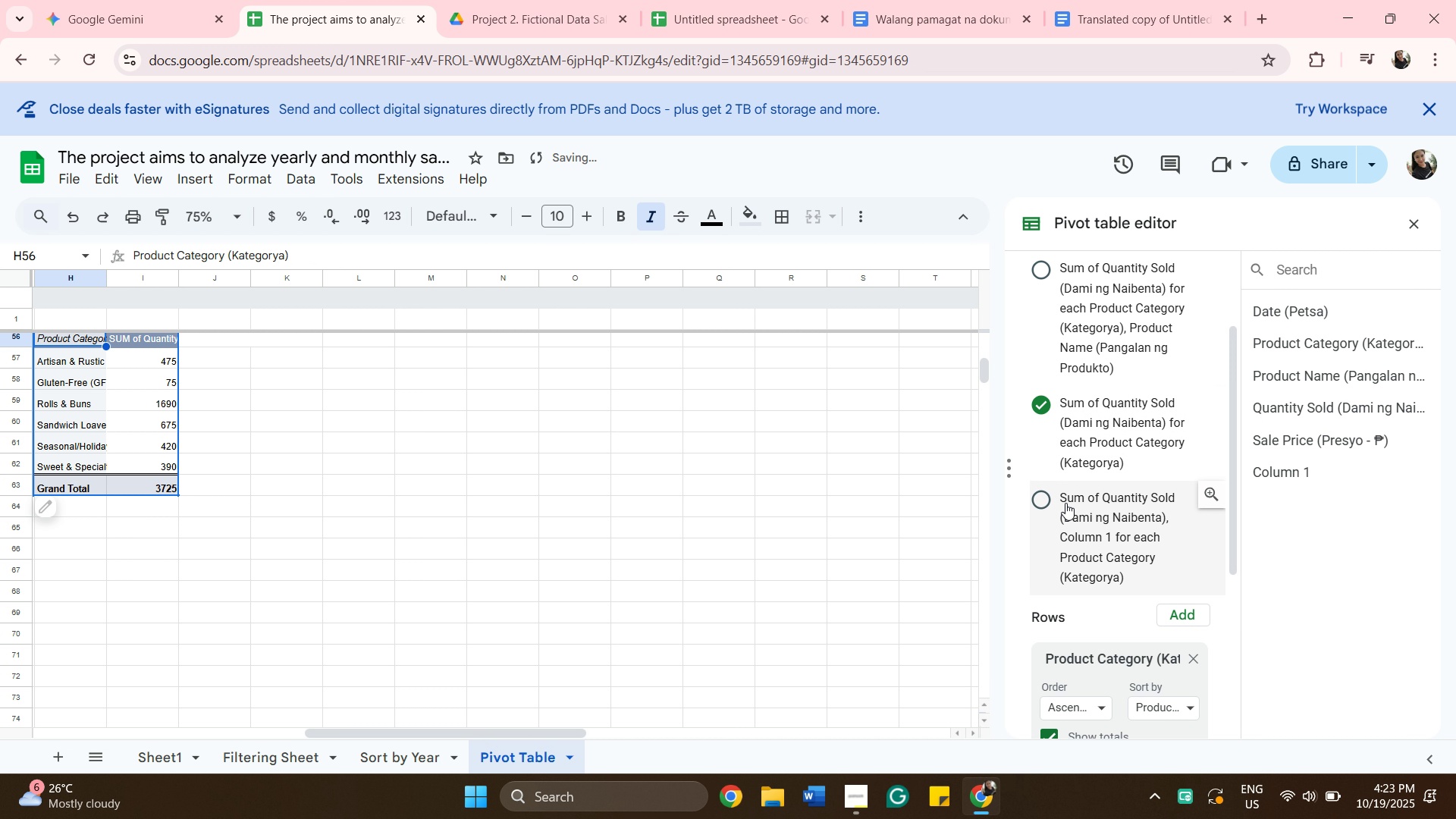 
left_click([1065, 524])
 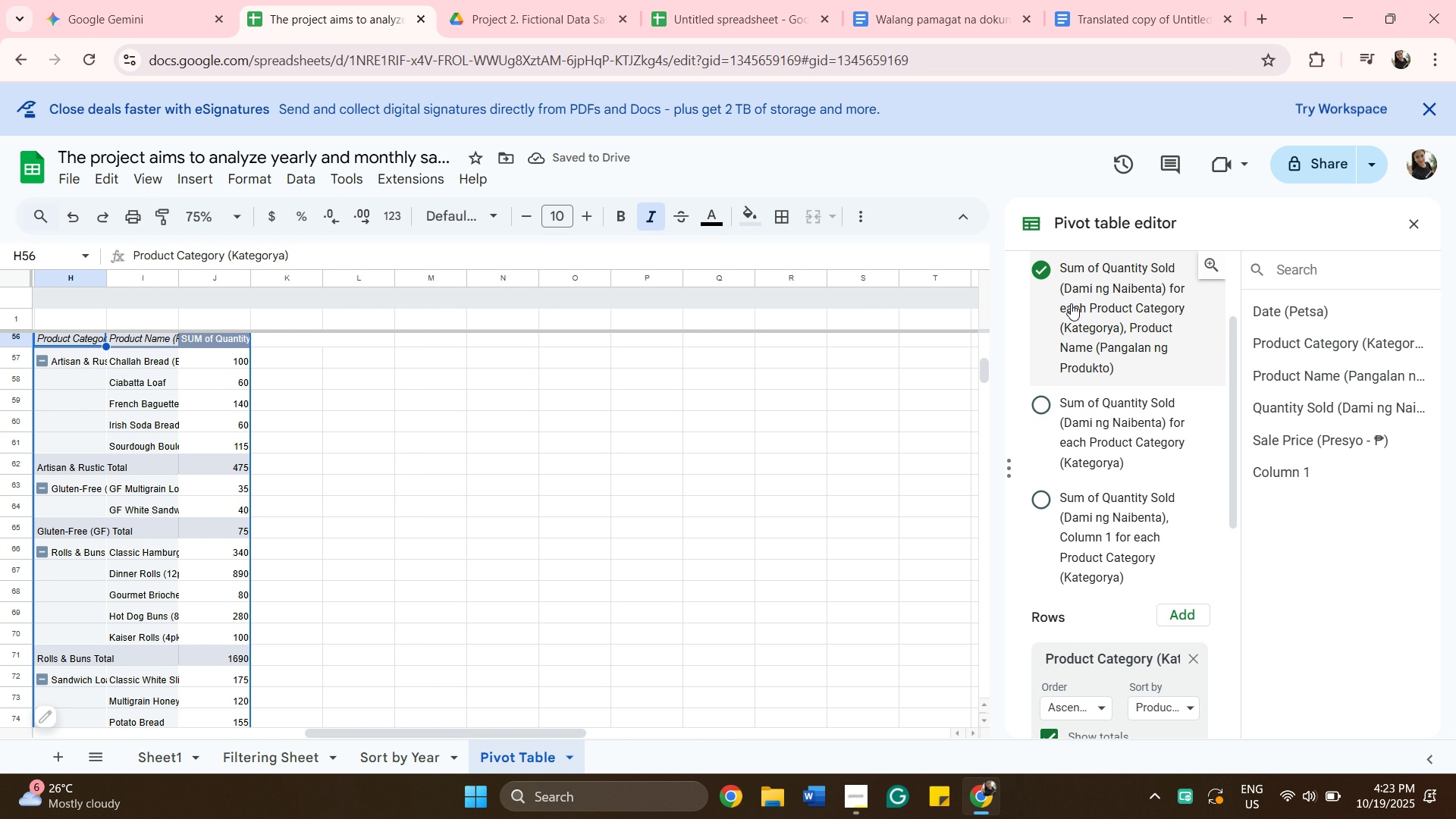 
wait(8.39)
 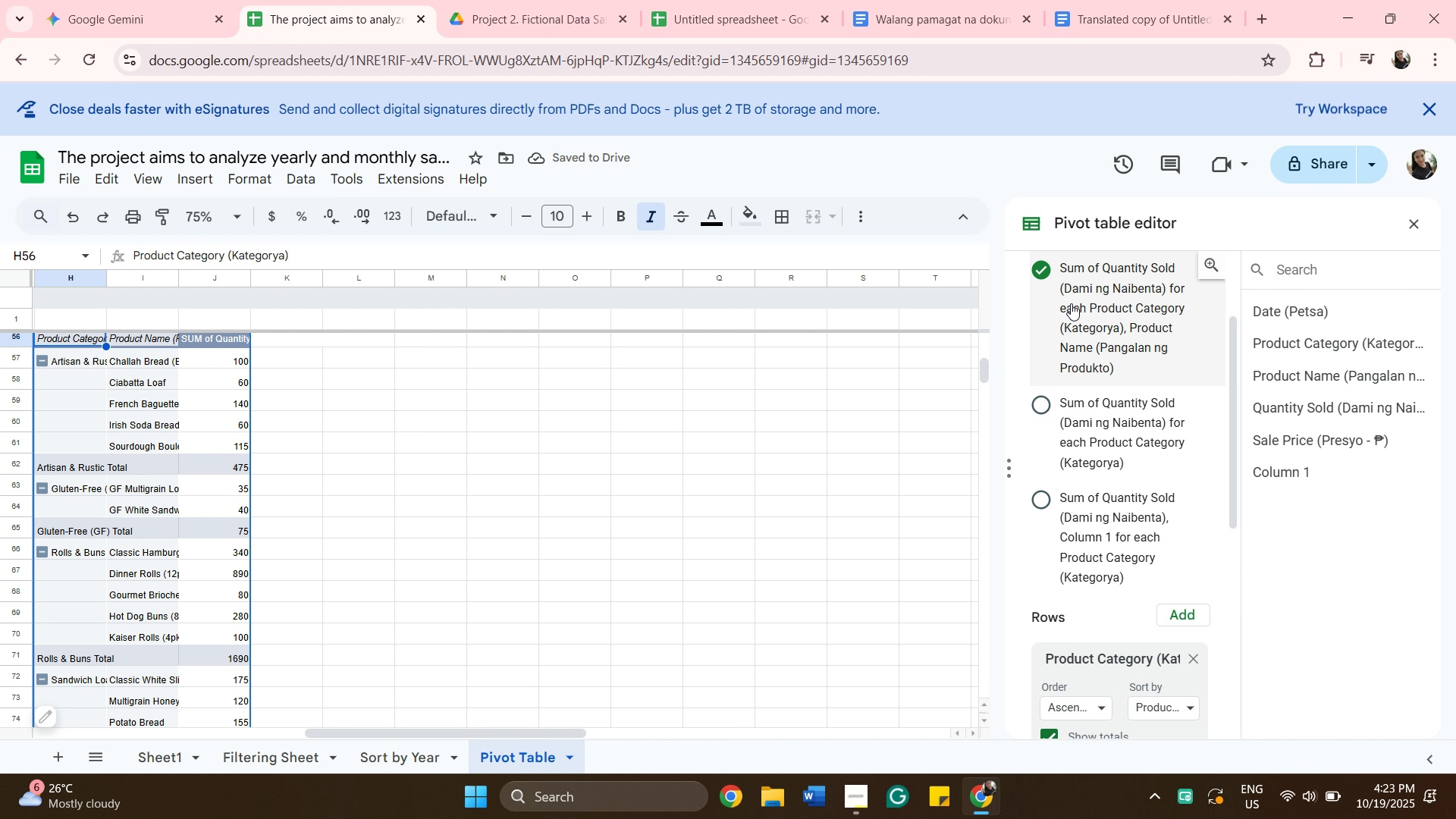 
left_click([1061, 543])
 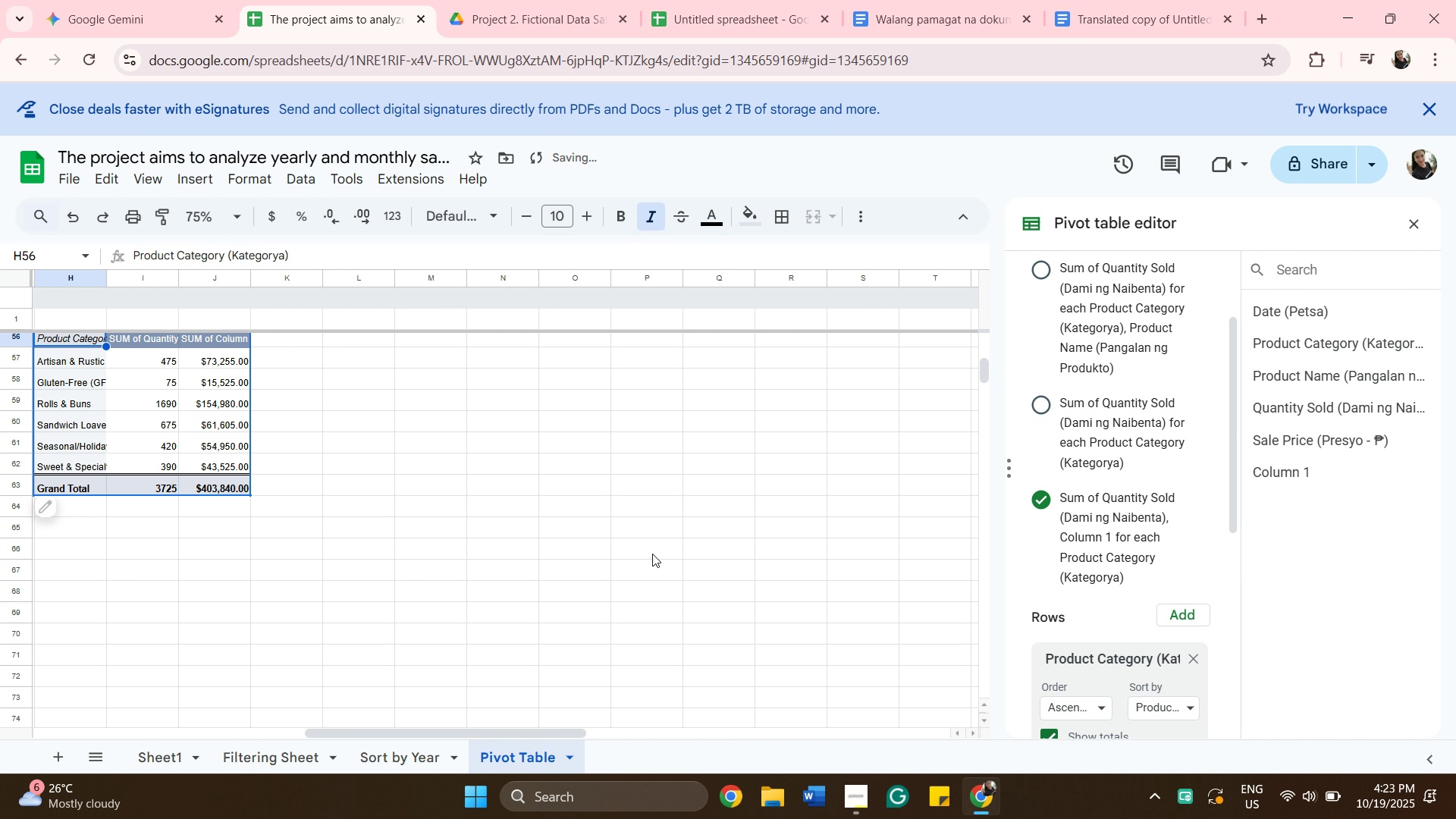 
scroll: coordinate [651, 551], scroll_direction: down, amount: 15.0
 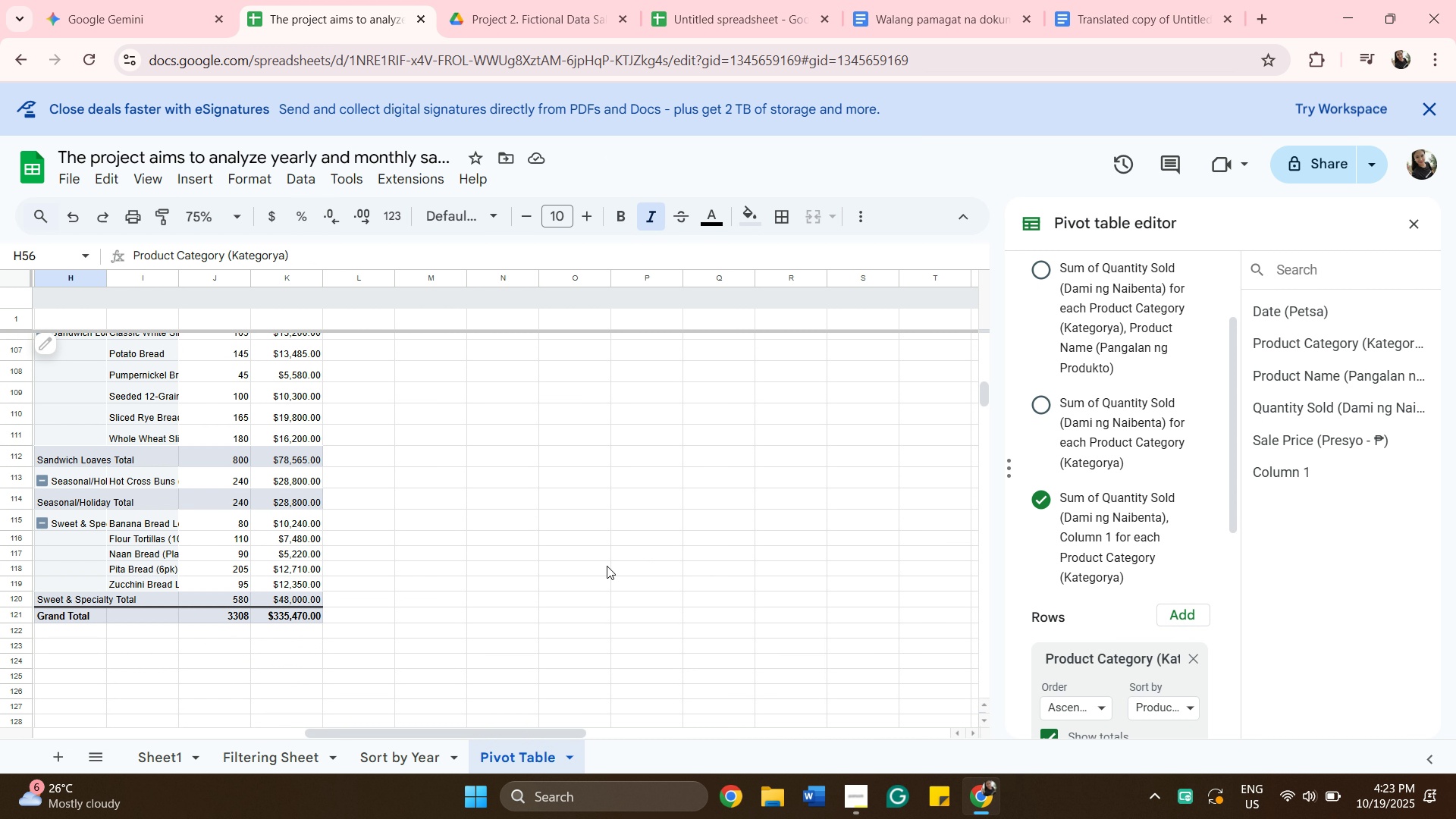 
wait(5.2)
 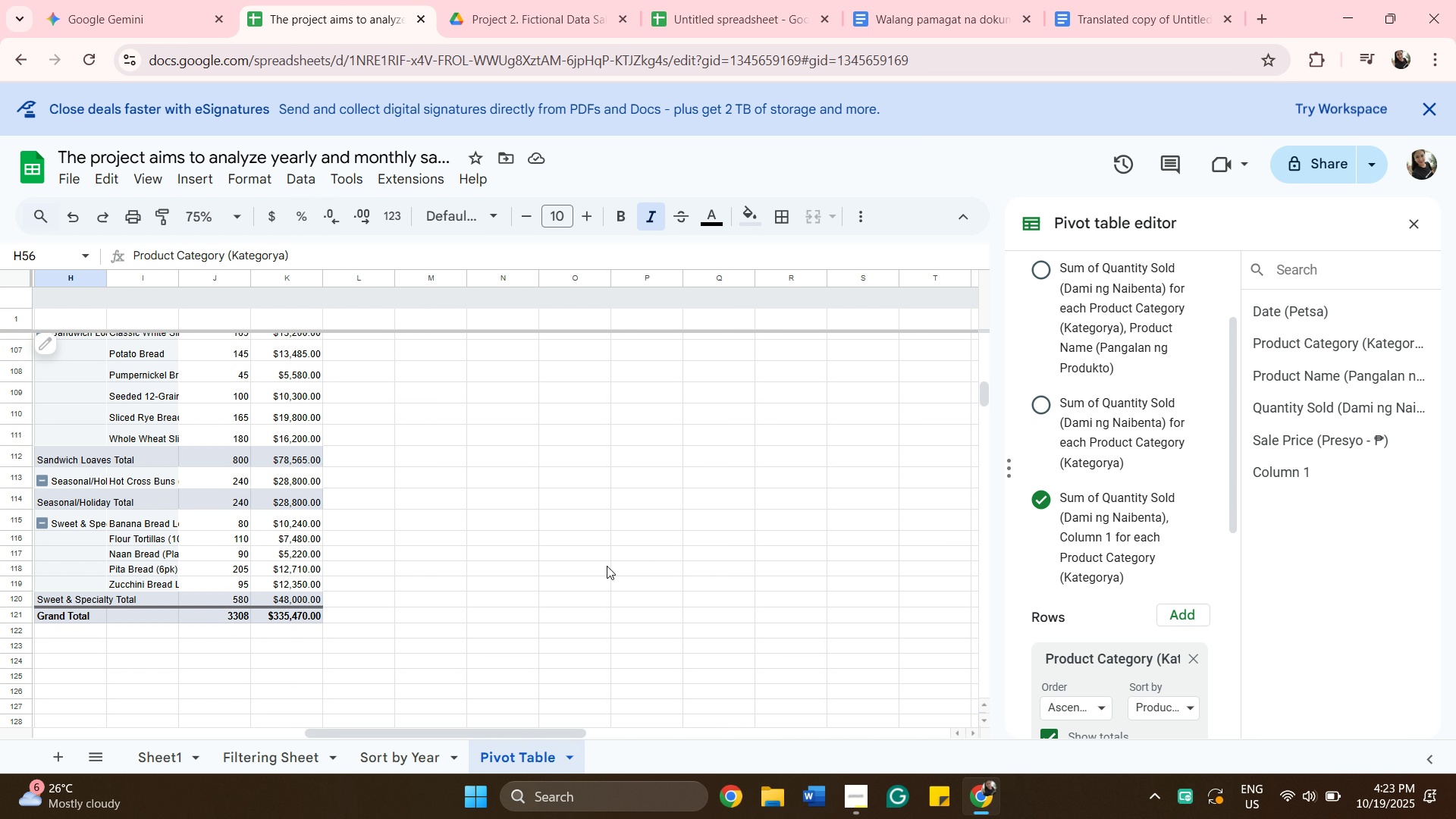 
scroll: coordinate [450, 522], scroll_direction: up, amount: 7.0
 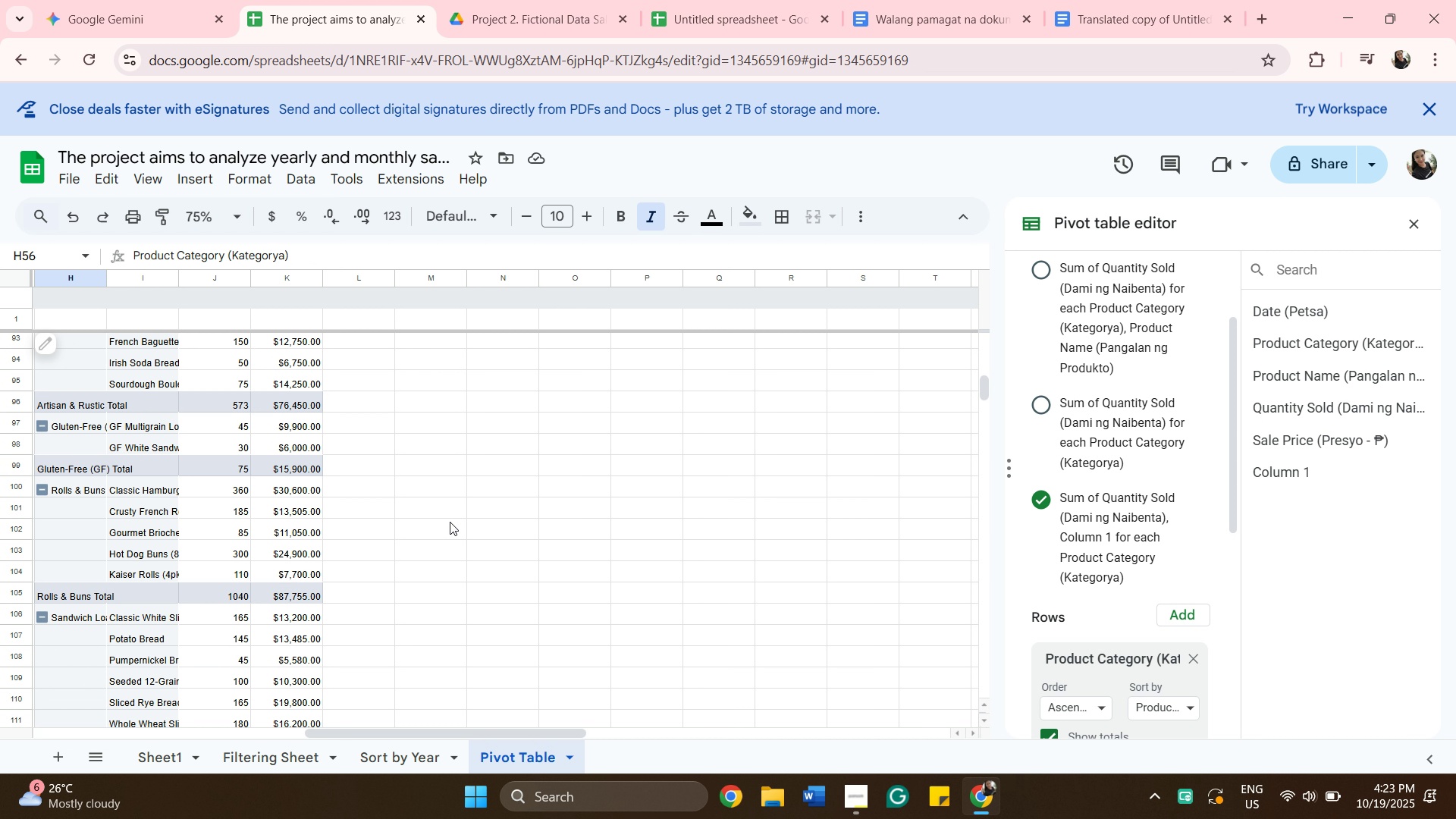 
scroll: coordinate [450, 522], scroll_direction: down, amount: 6.0
 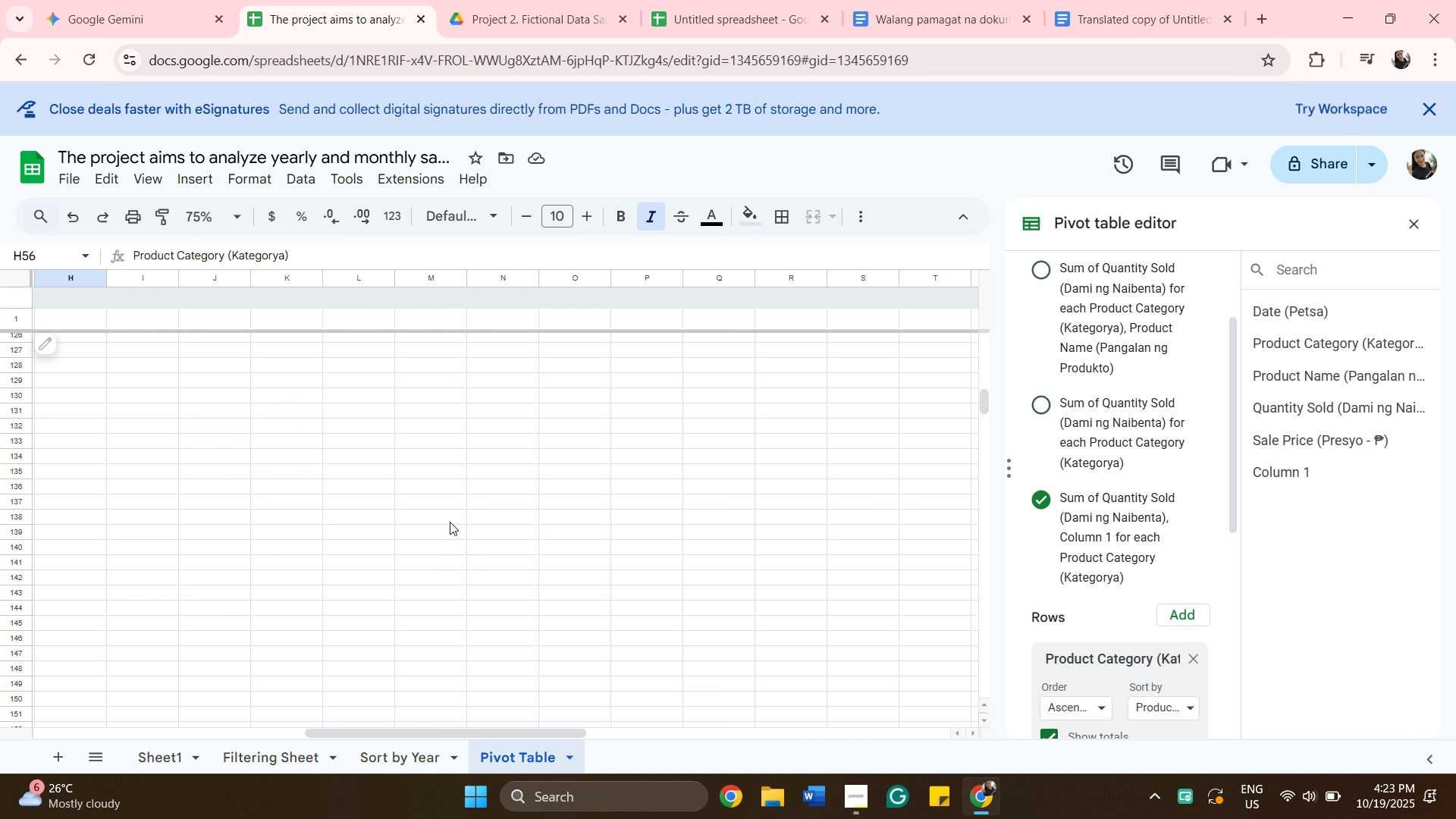 
scroll: coordinate [306, 621], scroll_direction: up, amount: 26.0
 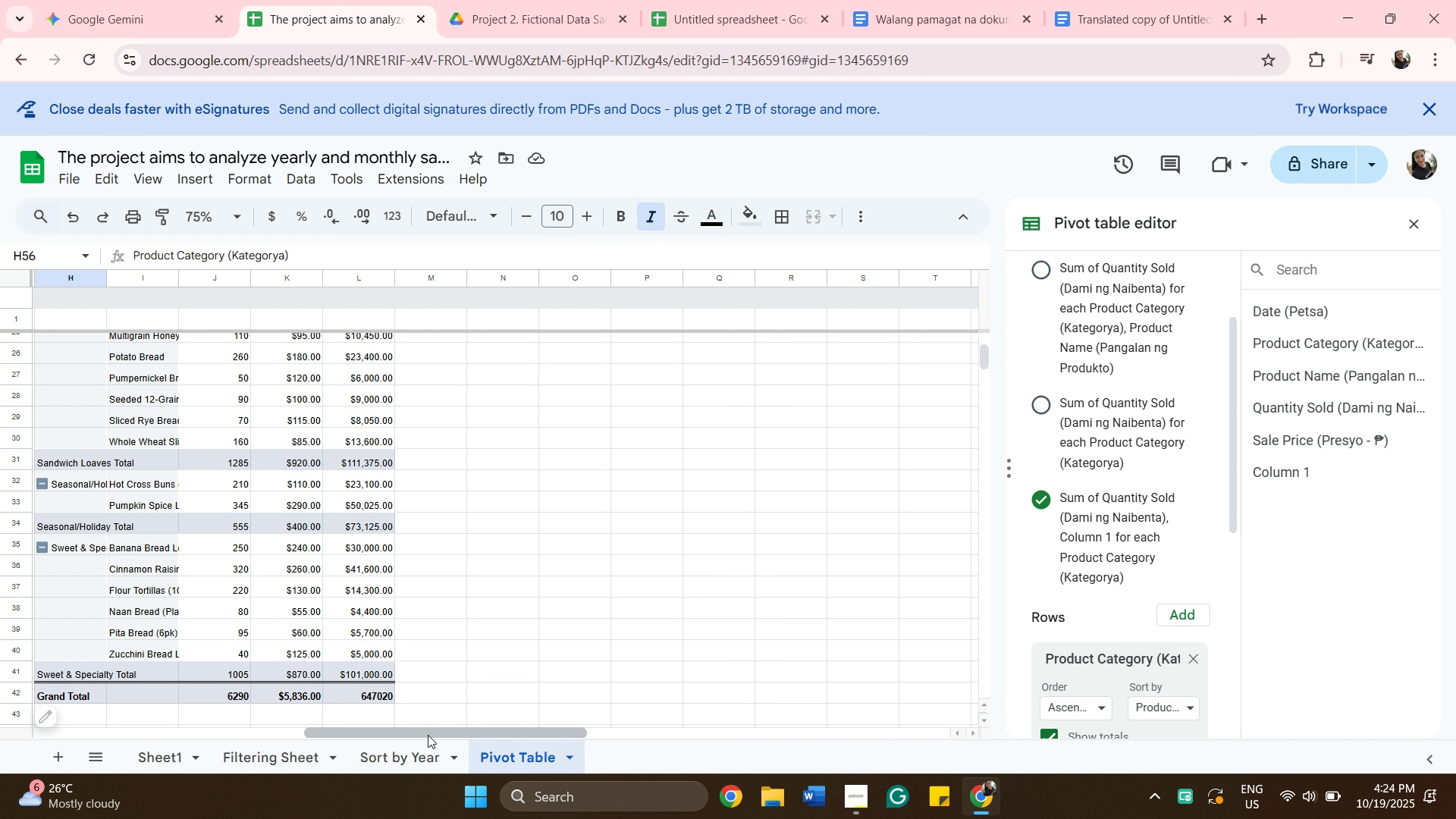 
left_click_drag(start_coordinate=[428, 735], to_coordinate=[324, 705])
 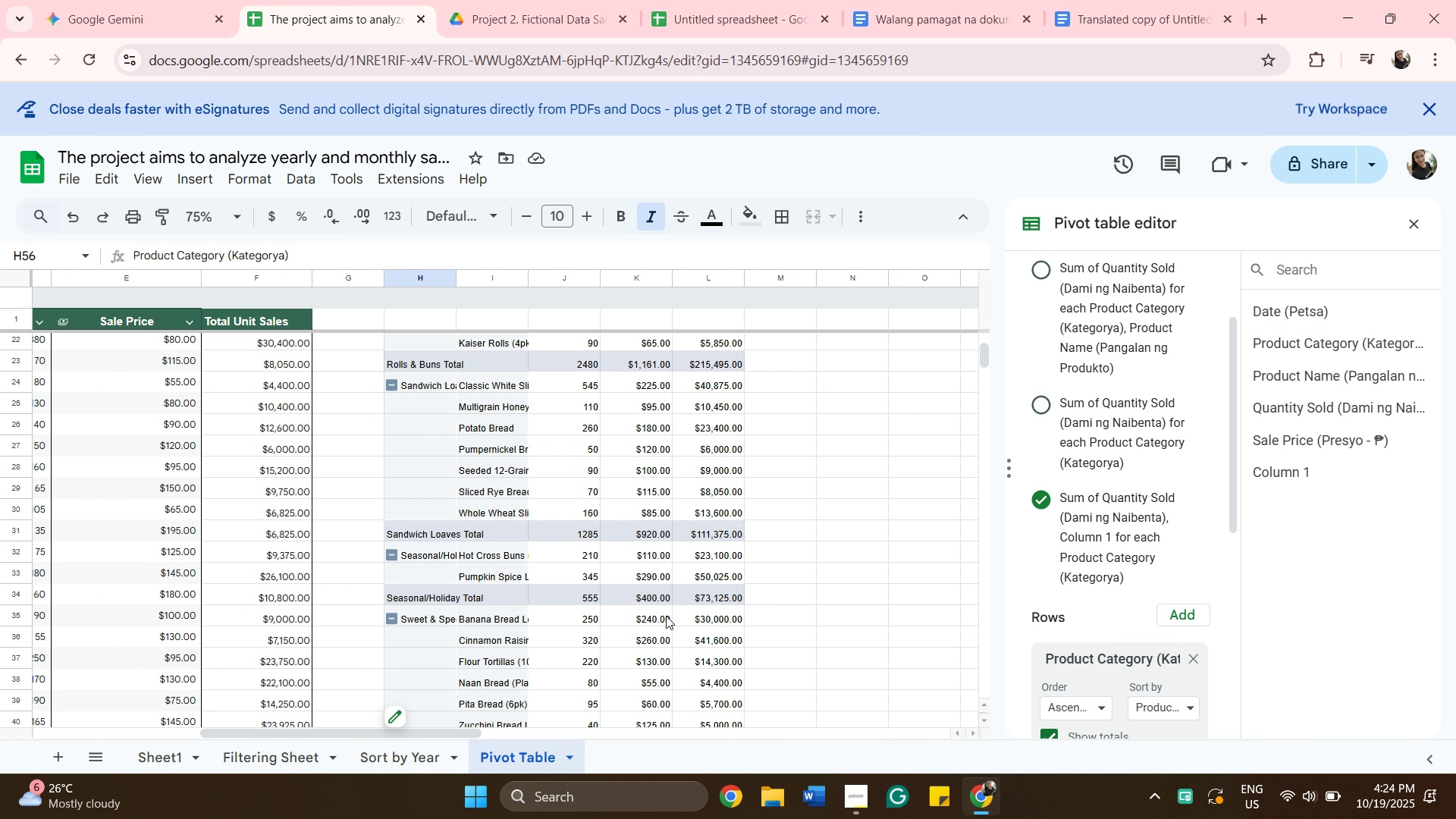 
scroll: coordinate [673, 645], scroll_direction: up, amount: 9.0
 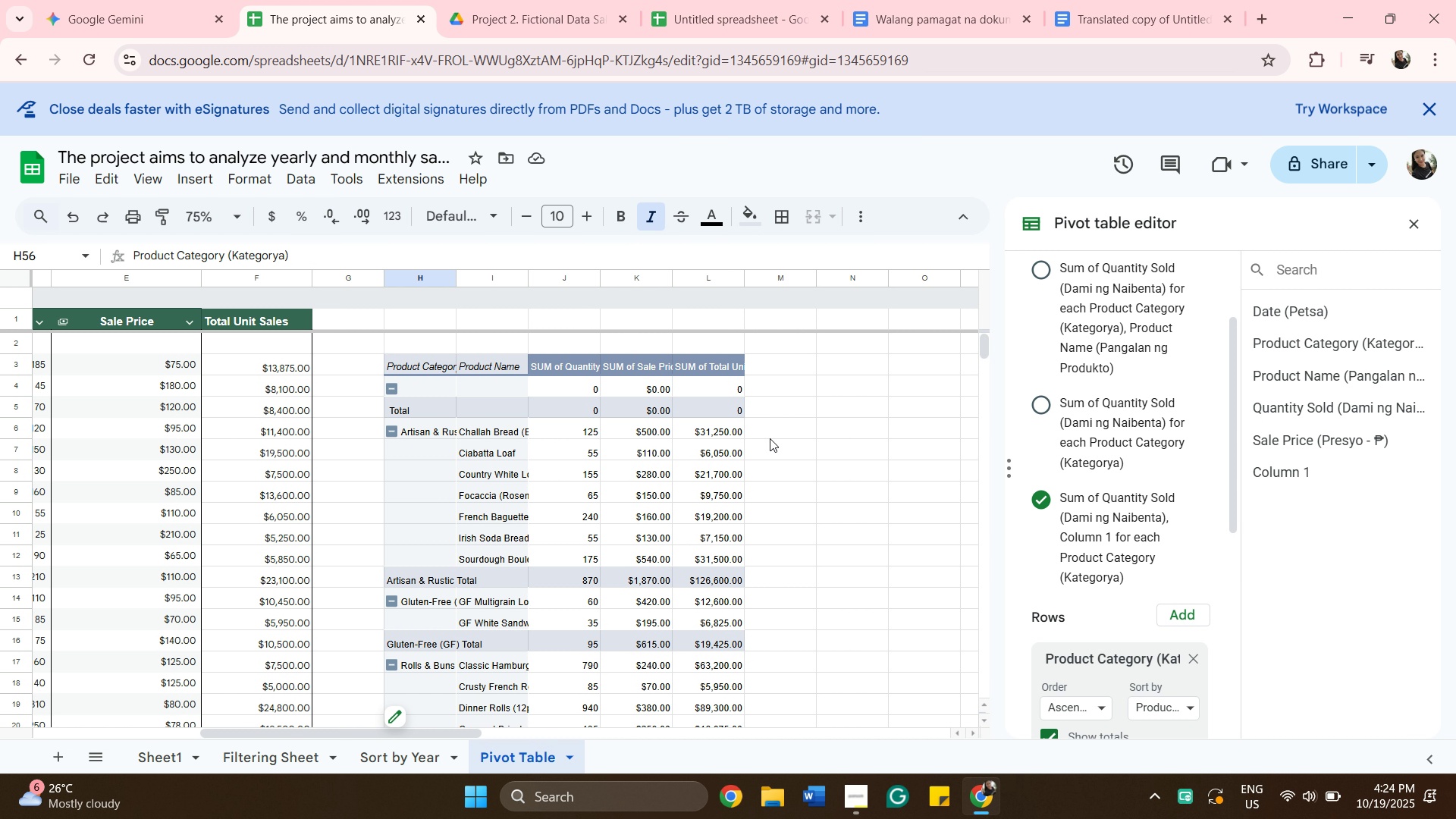 
wait(11.52)
 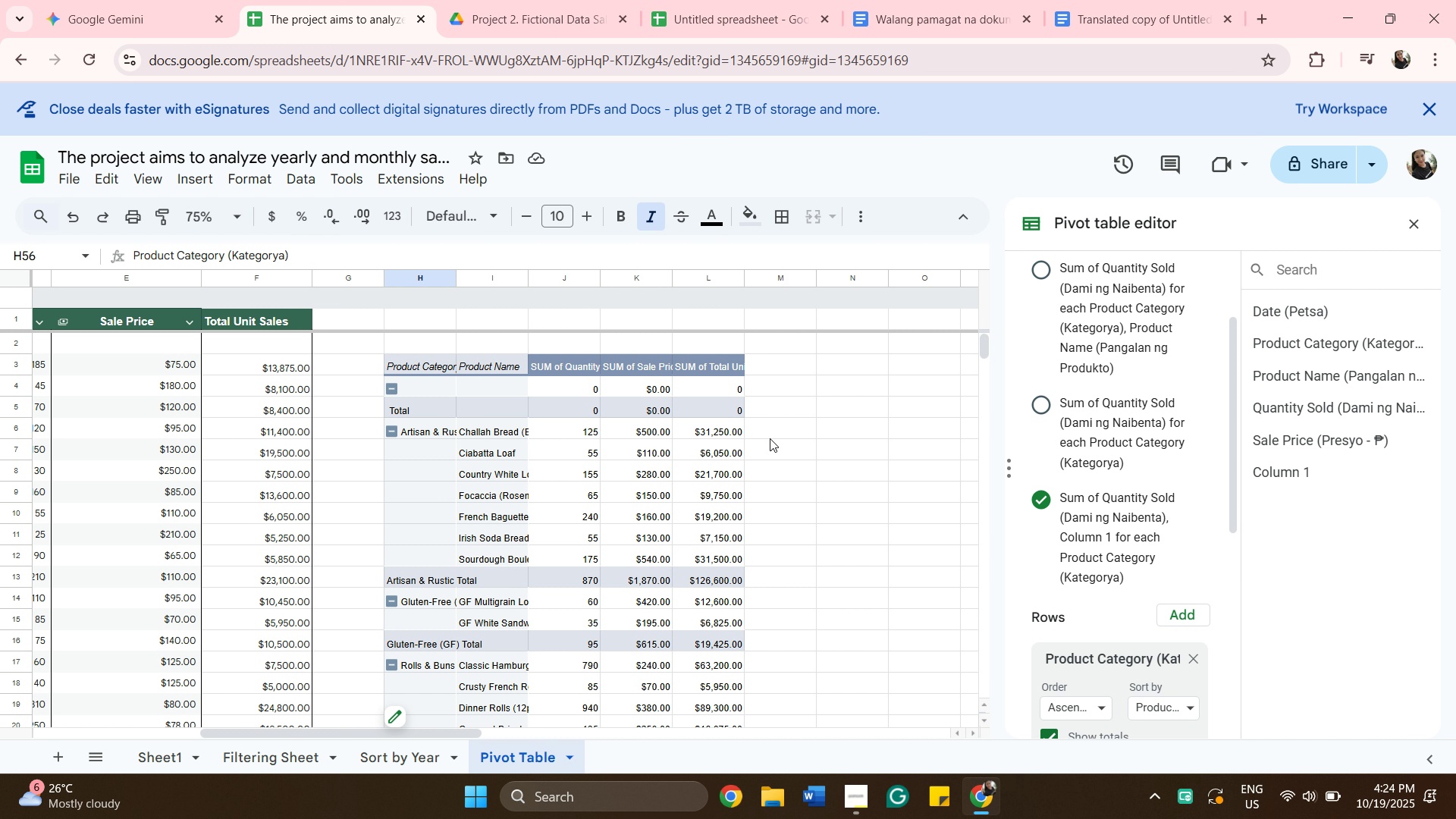 
scroll: coordinate [901, 481], scroll_direction: down, amount: 2.0
 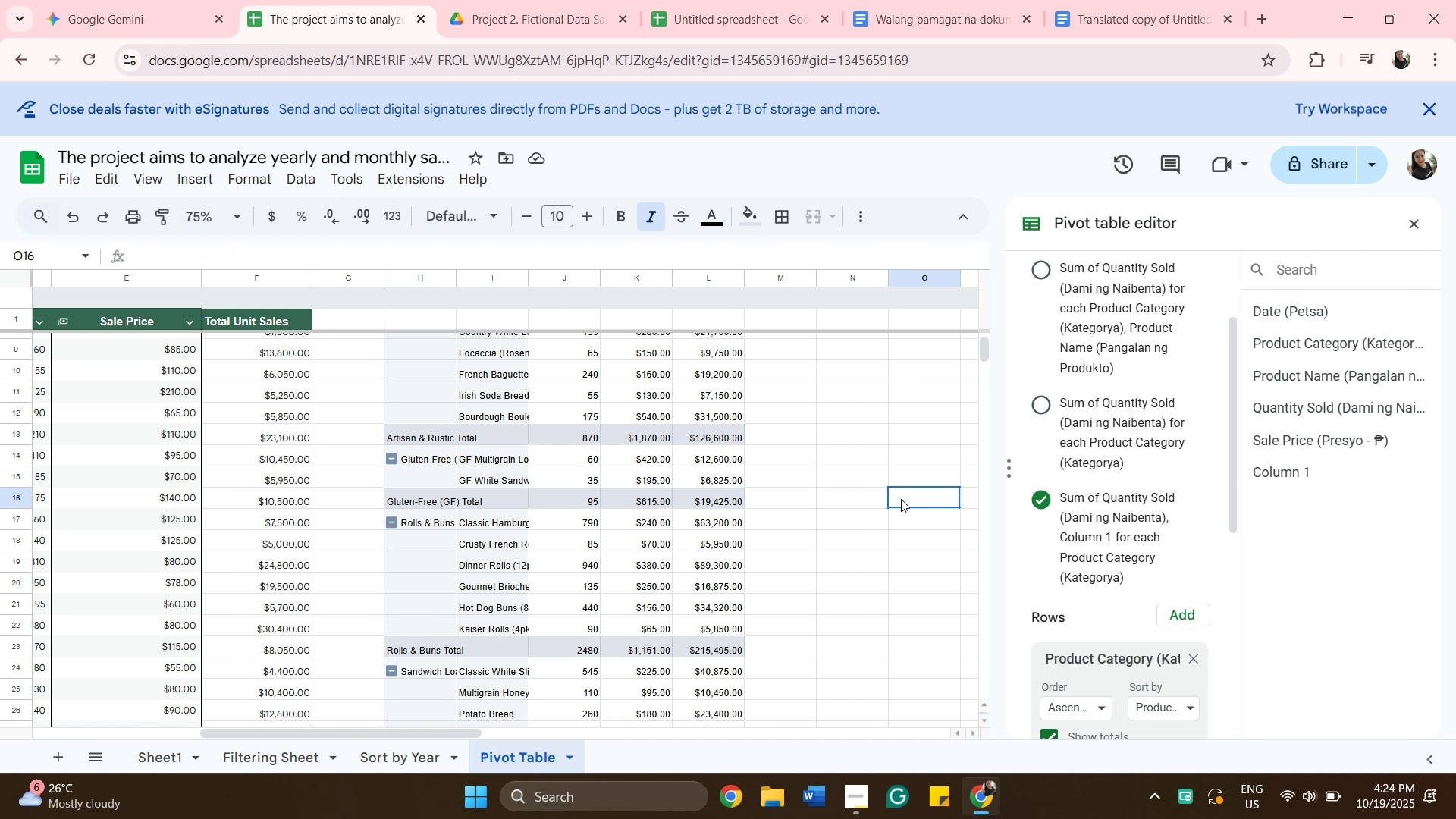 
left_click([901, 499])
 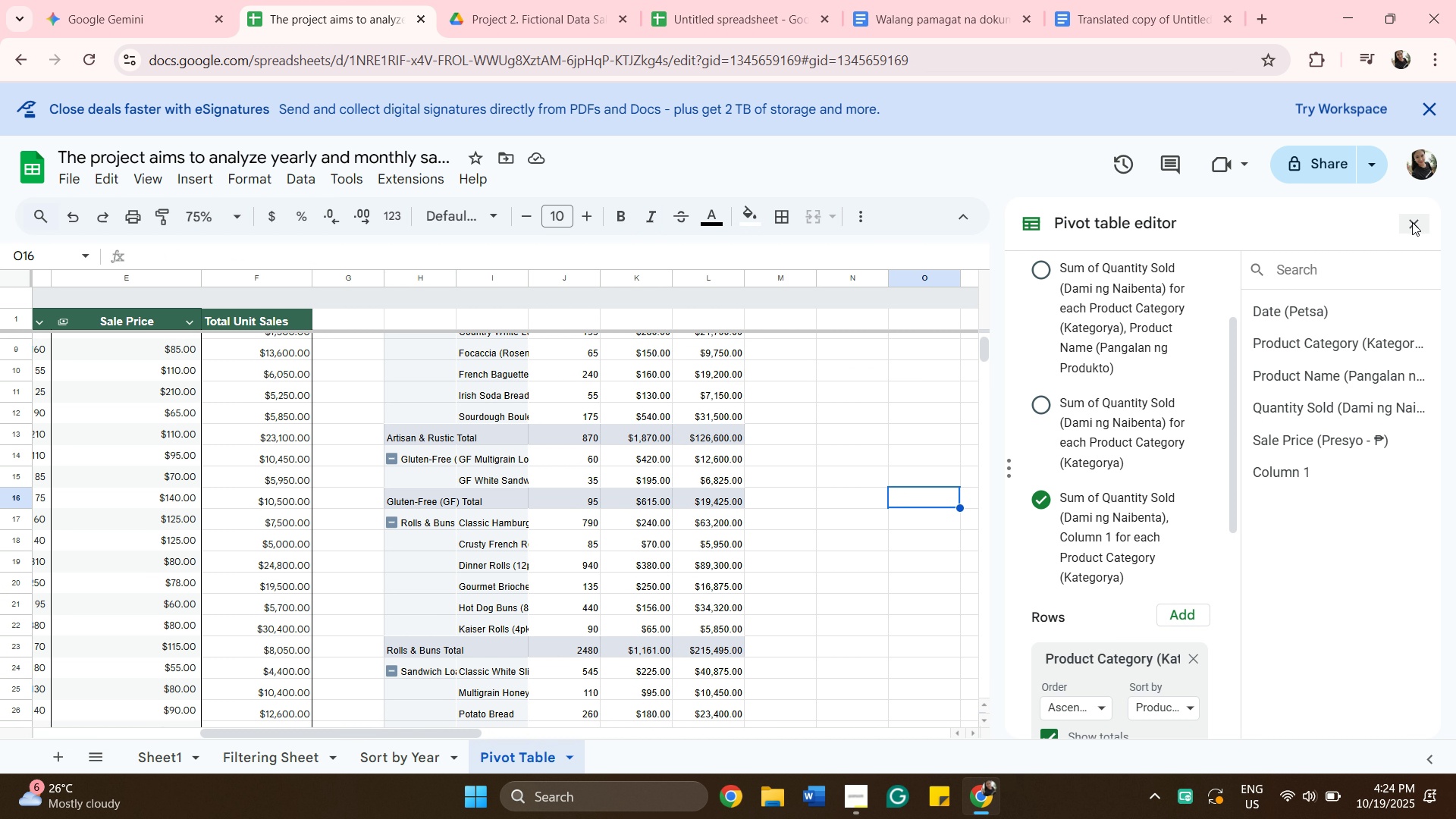 
left_click([1412, 221])
 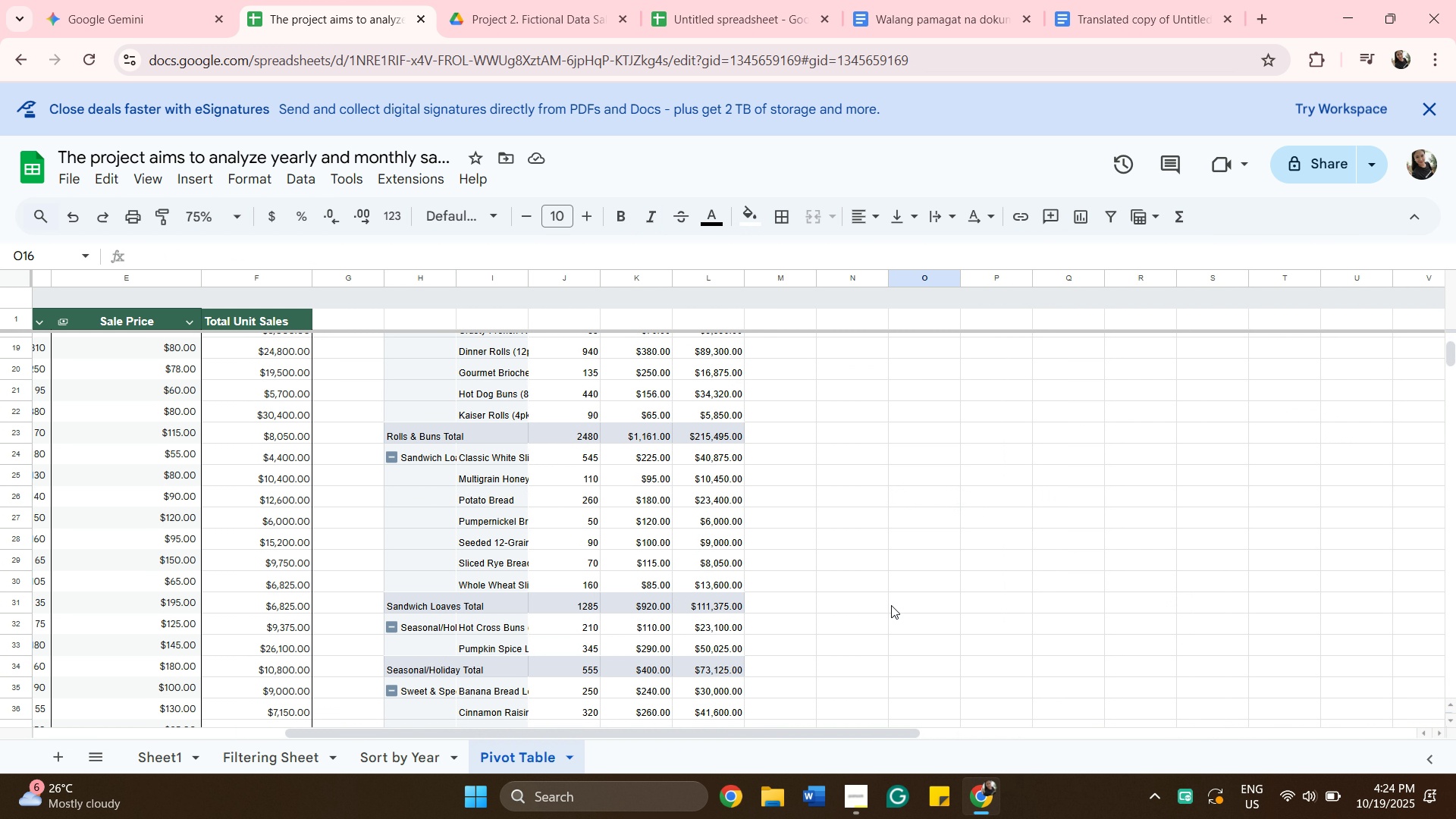 
scroll: coordinate [891, 605], scroll_direction: down, amount: 3.0
 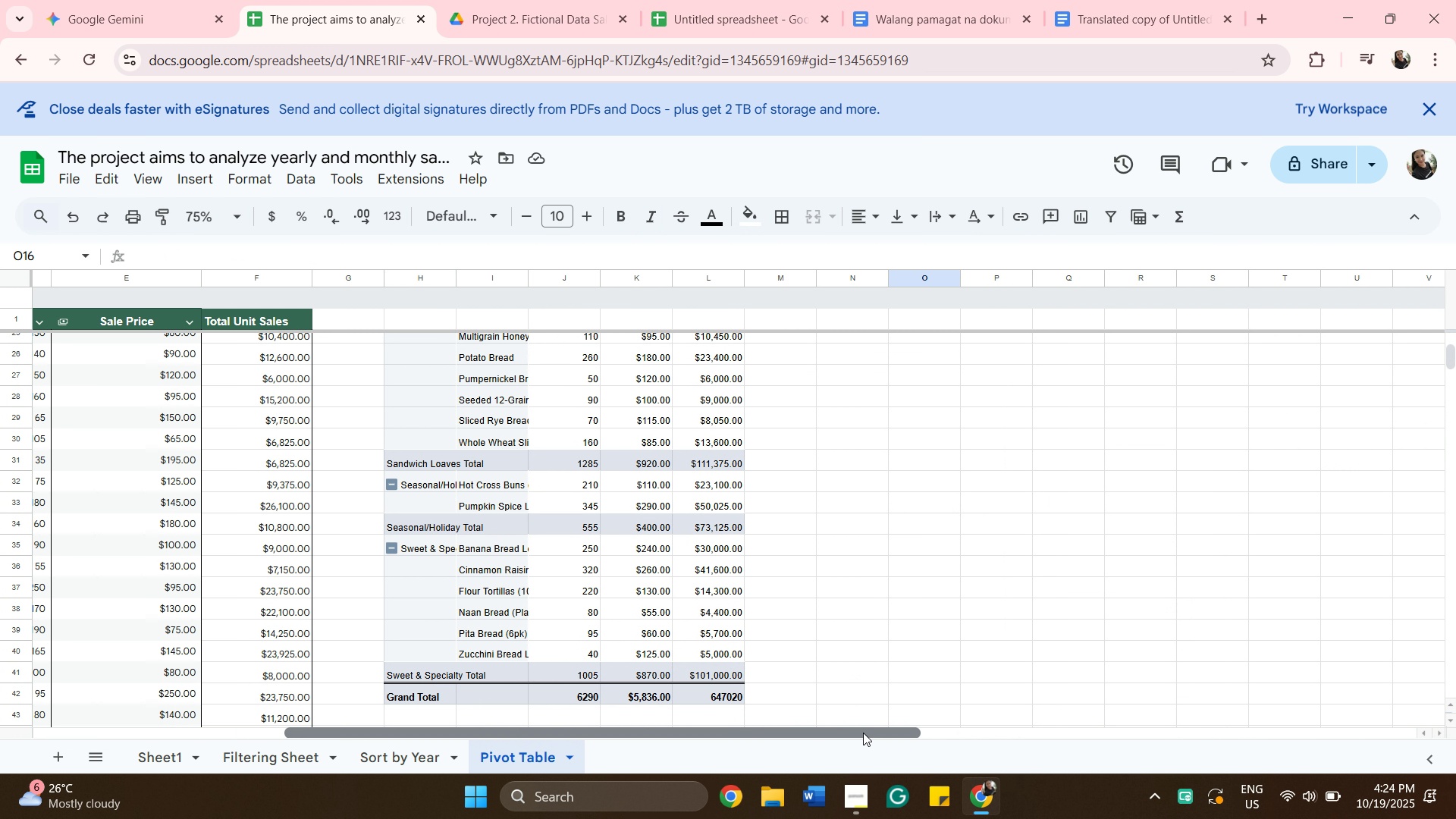 
left_click_drag(start_coordinate=[863, 733], to_coordinate=[642, 706])
 